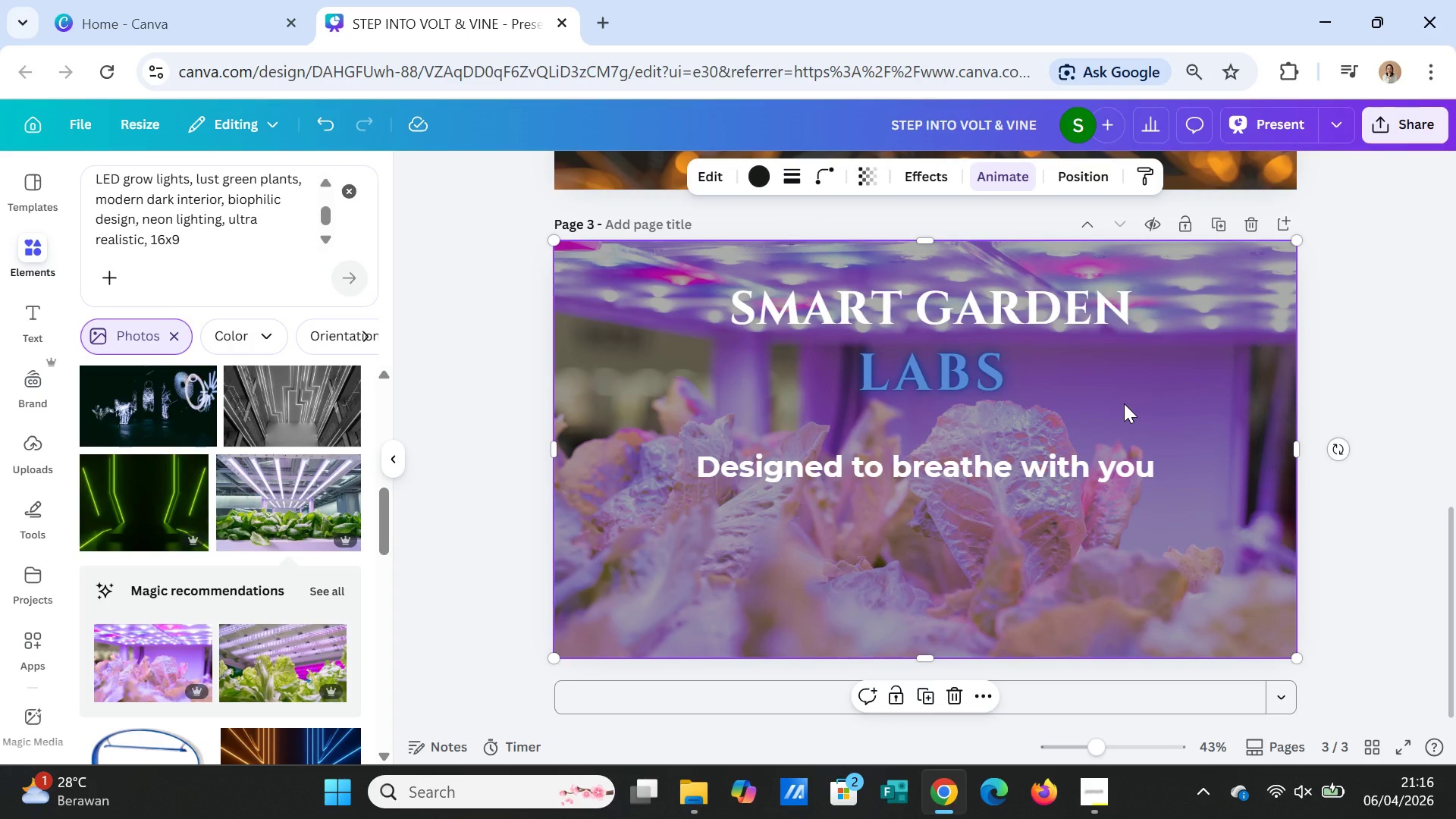 
wait(13.28)
 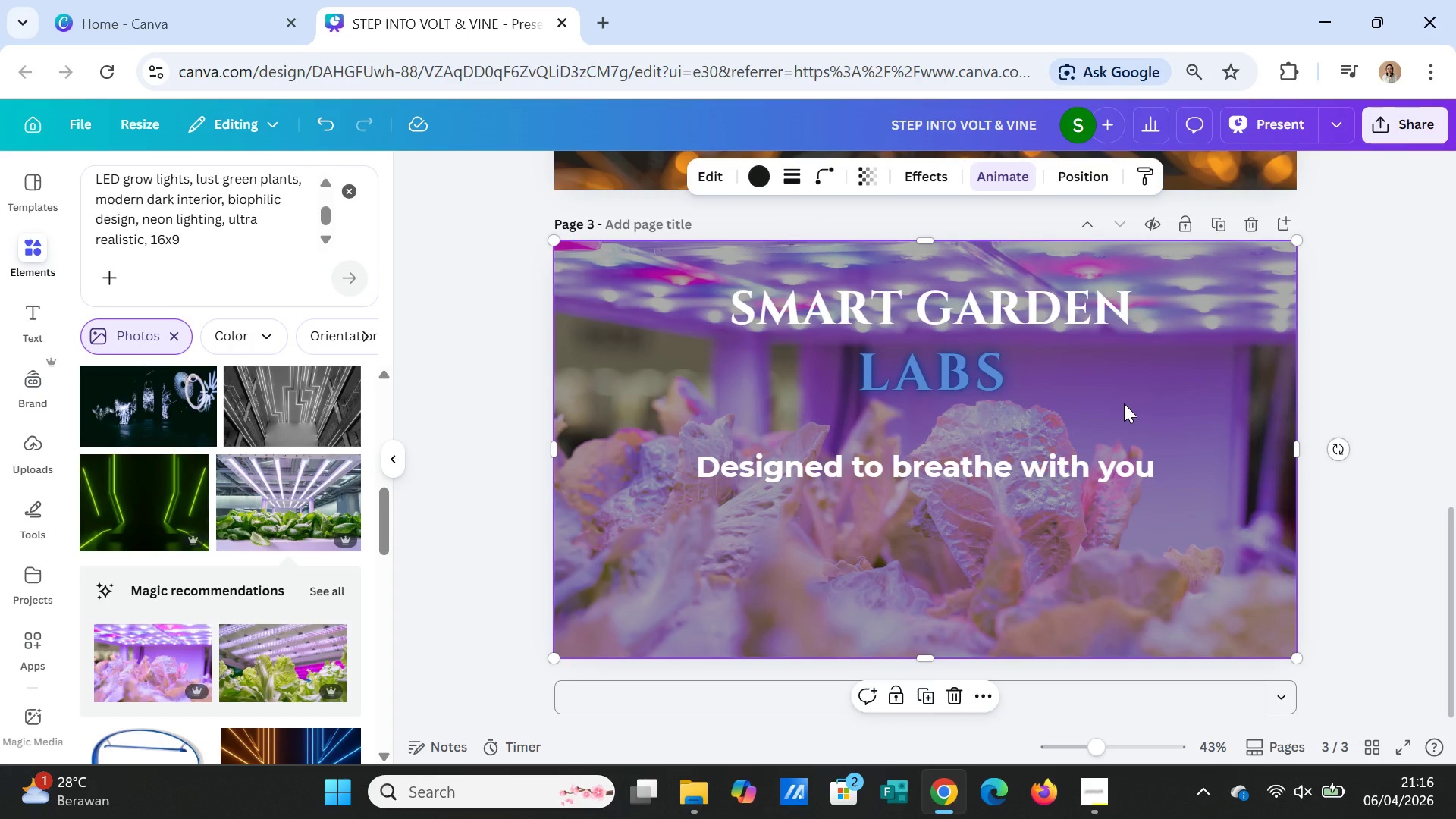 
left_click_drag(start_coordinate=[984, 318], to_coordinate=[846, 312])
 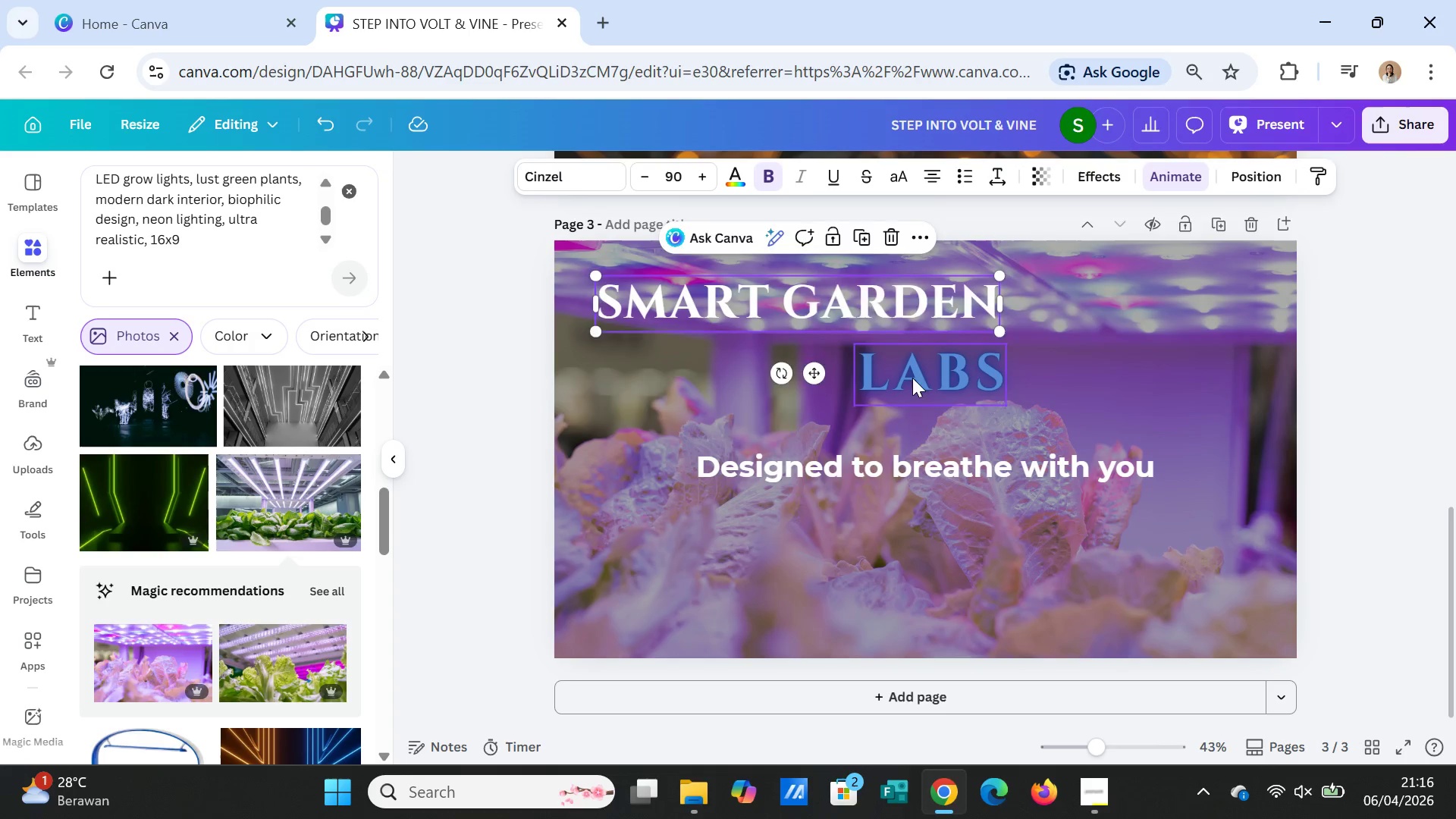 
left_click_drag(start_coordinate=[912, 378], to_coordinate=[747, 378])
 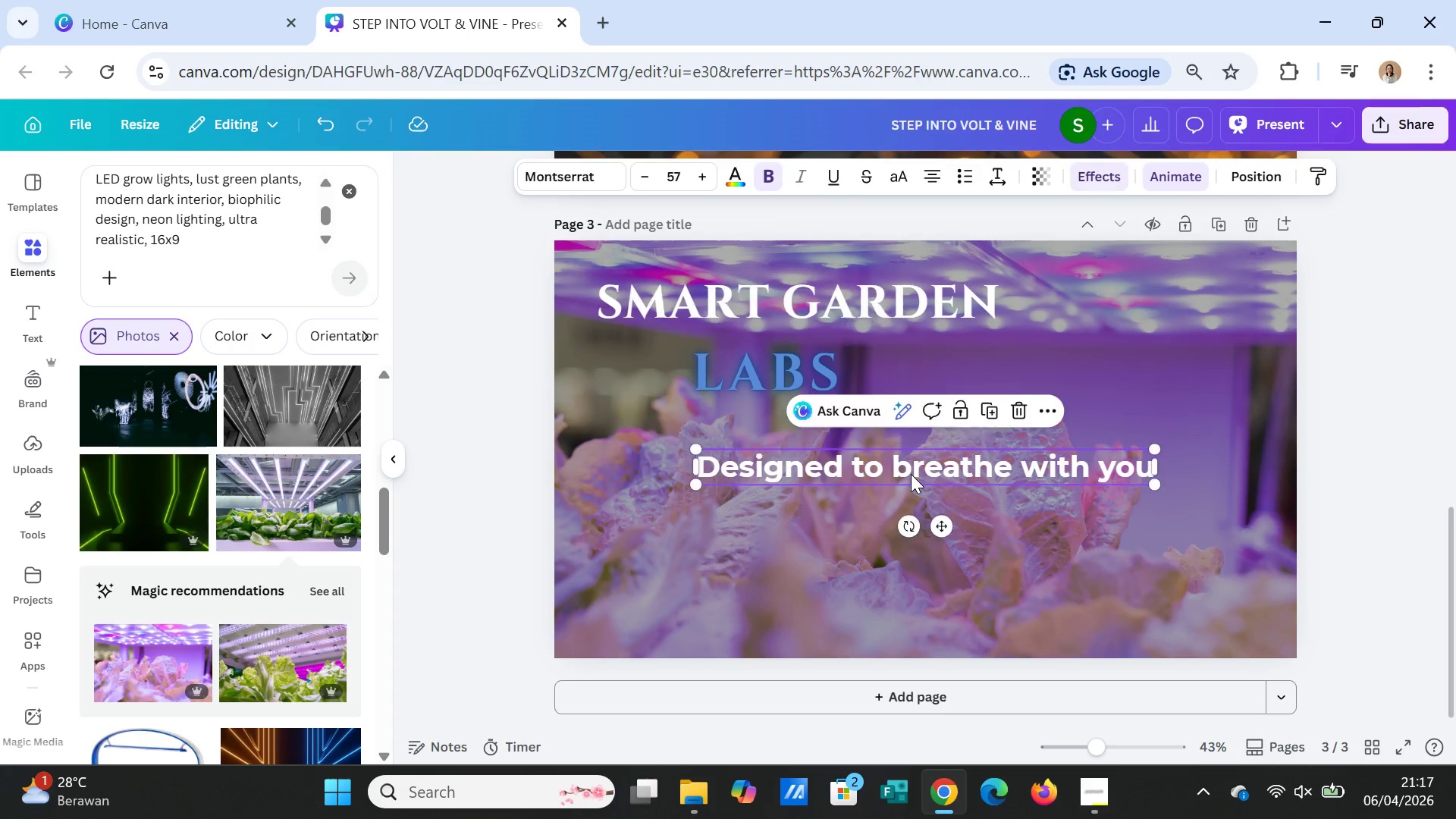 
left_click_drag(start_coordinate=[911, 474], to_coordinate=[808, 491])
 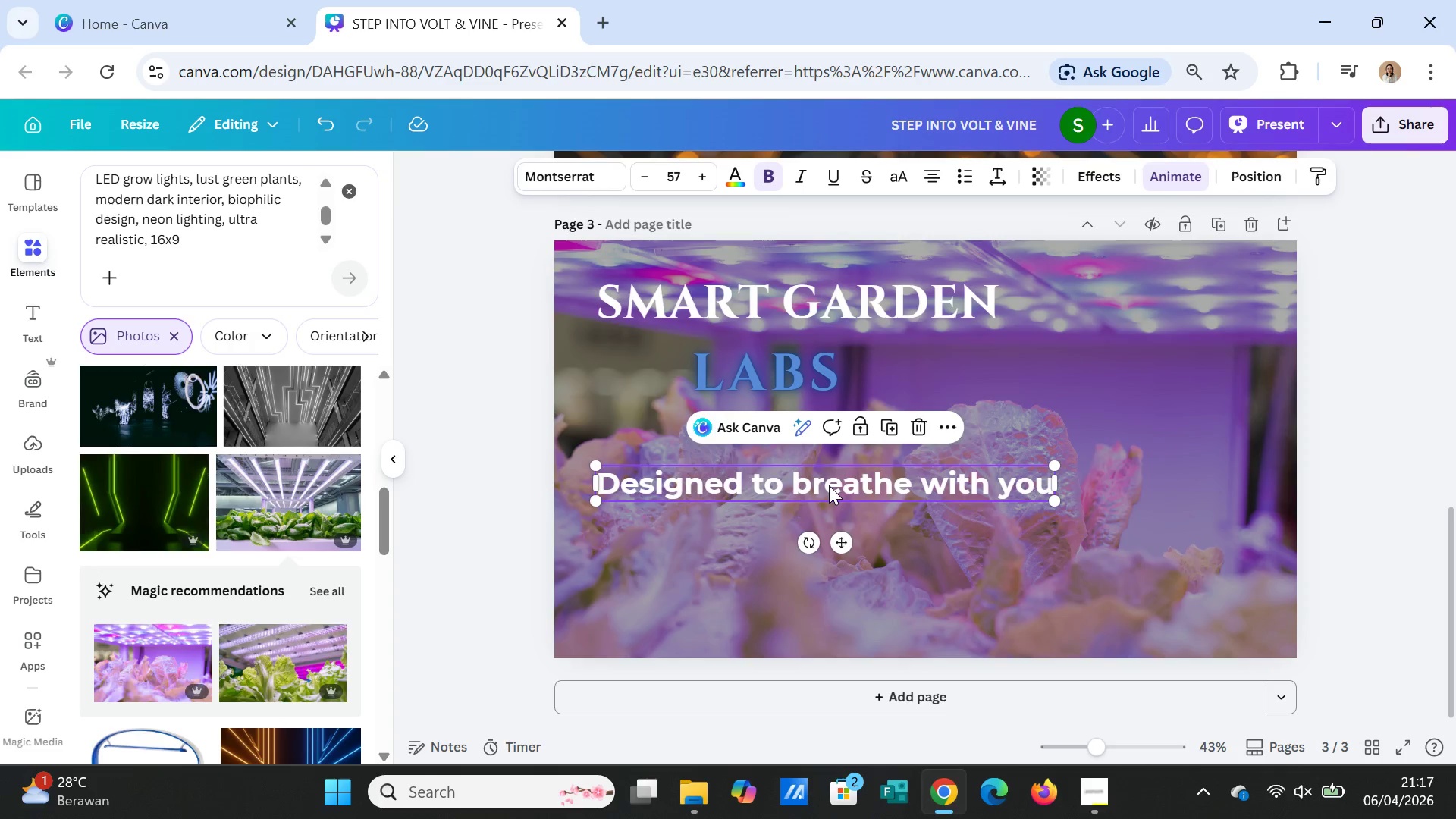 
double_click([829, 485])
 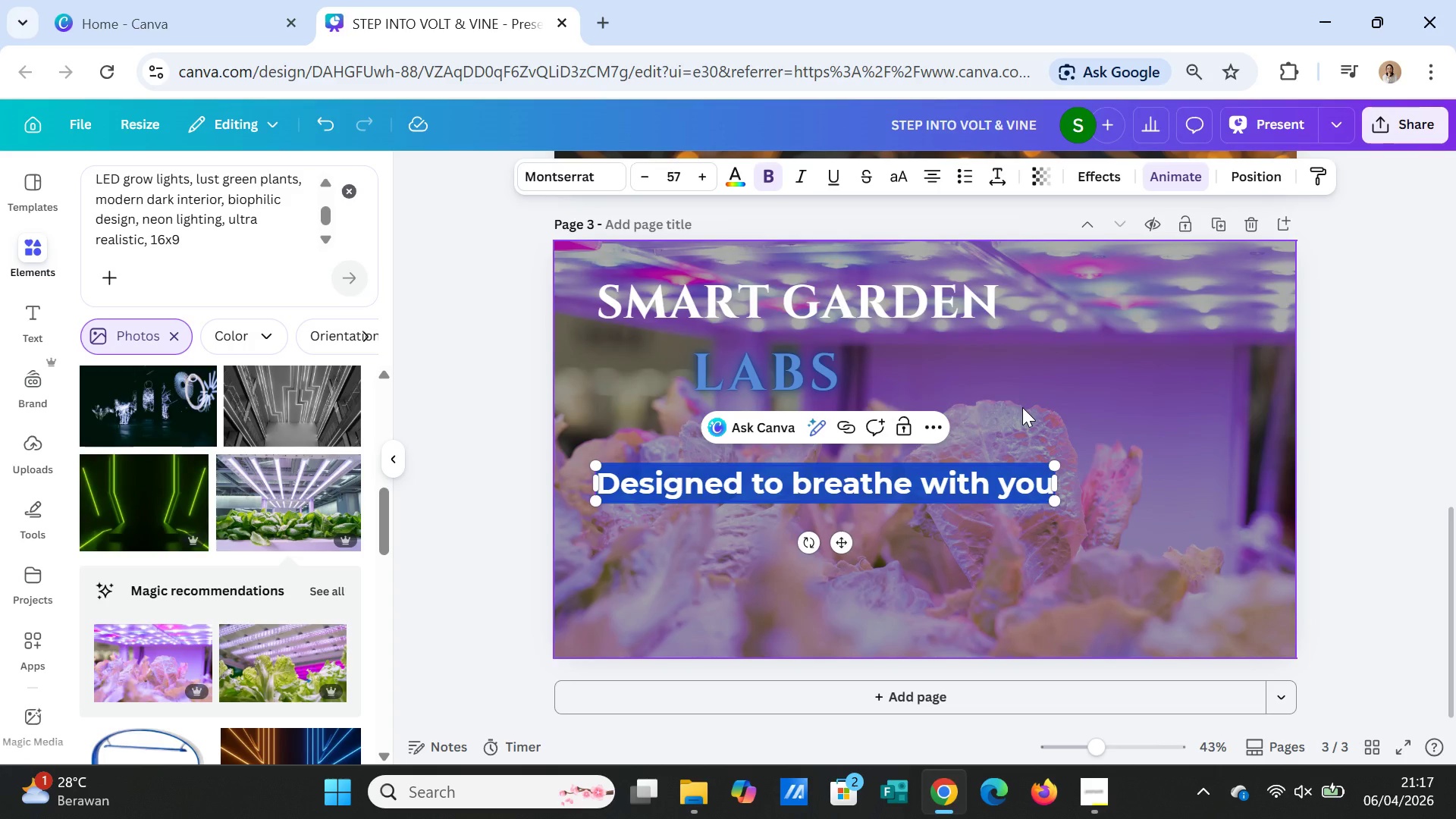 
wait(7.69)
 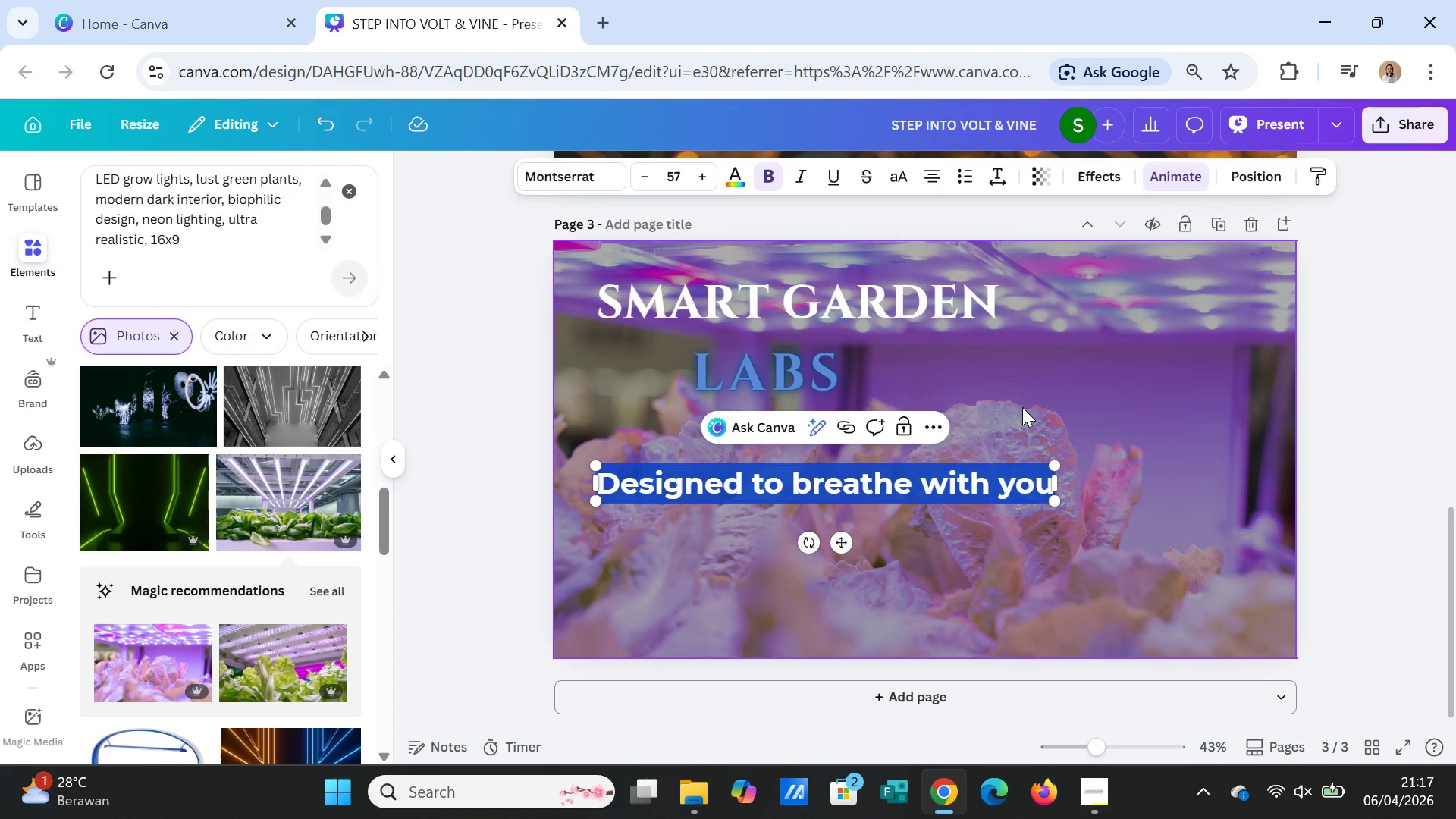 
type(Grow more with less effort)
 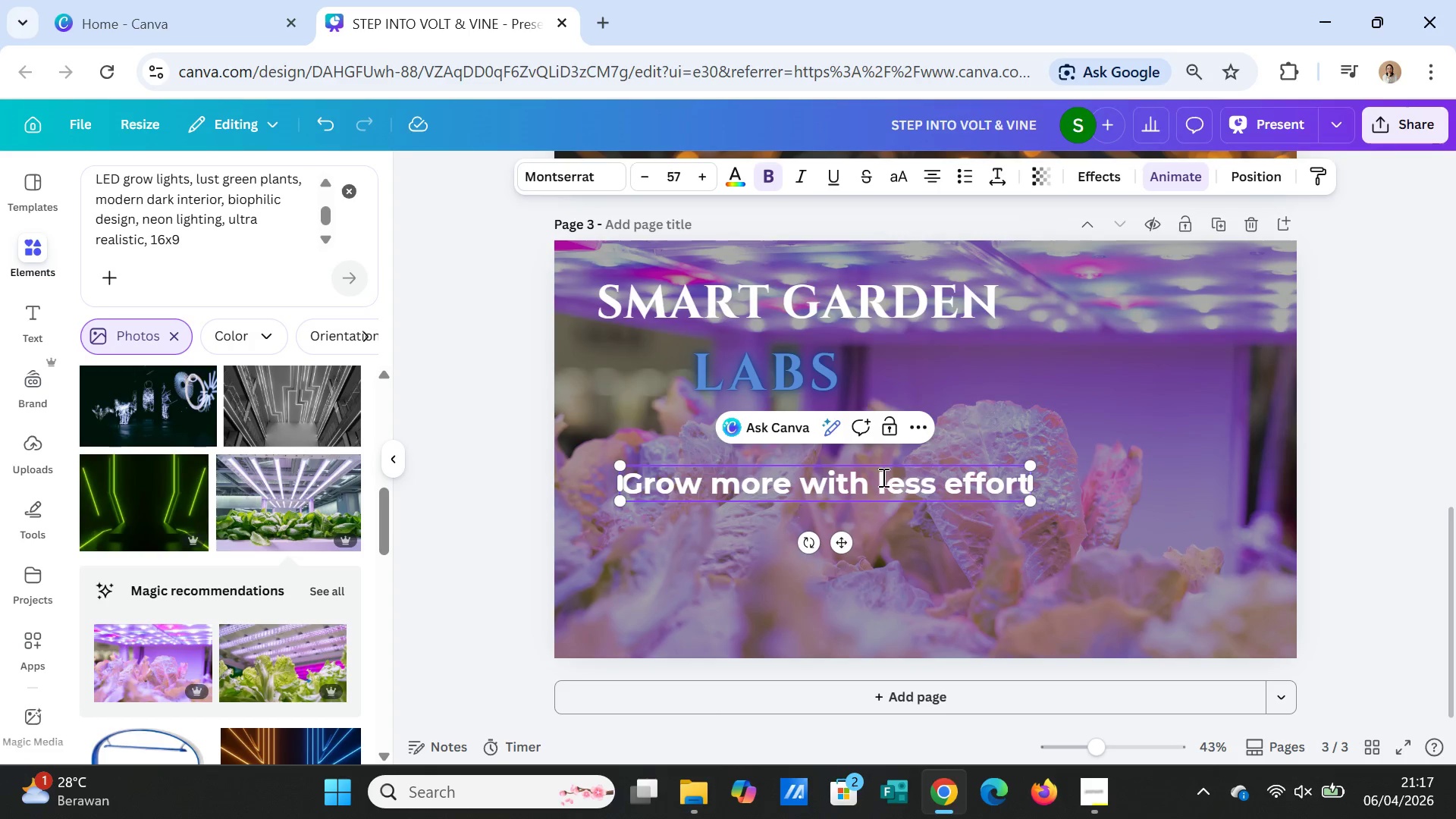 
left_click([880, 478])
 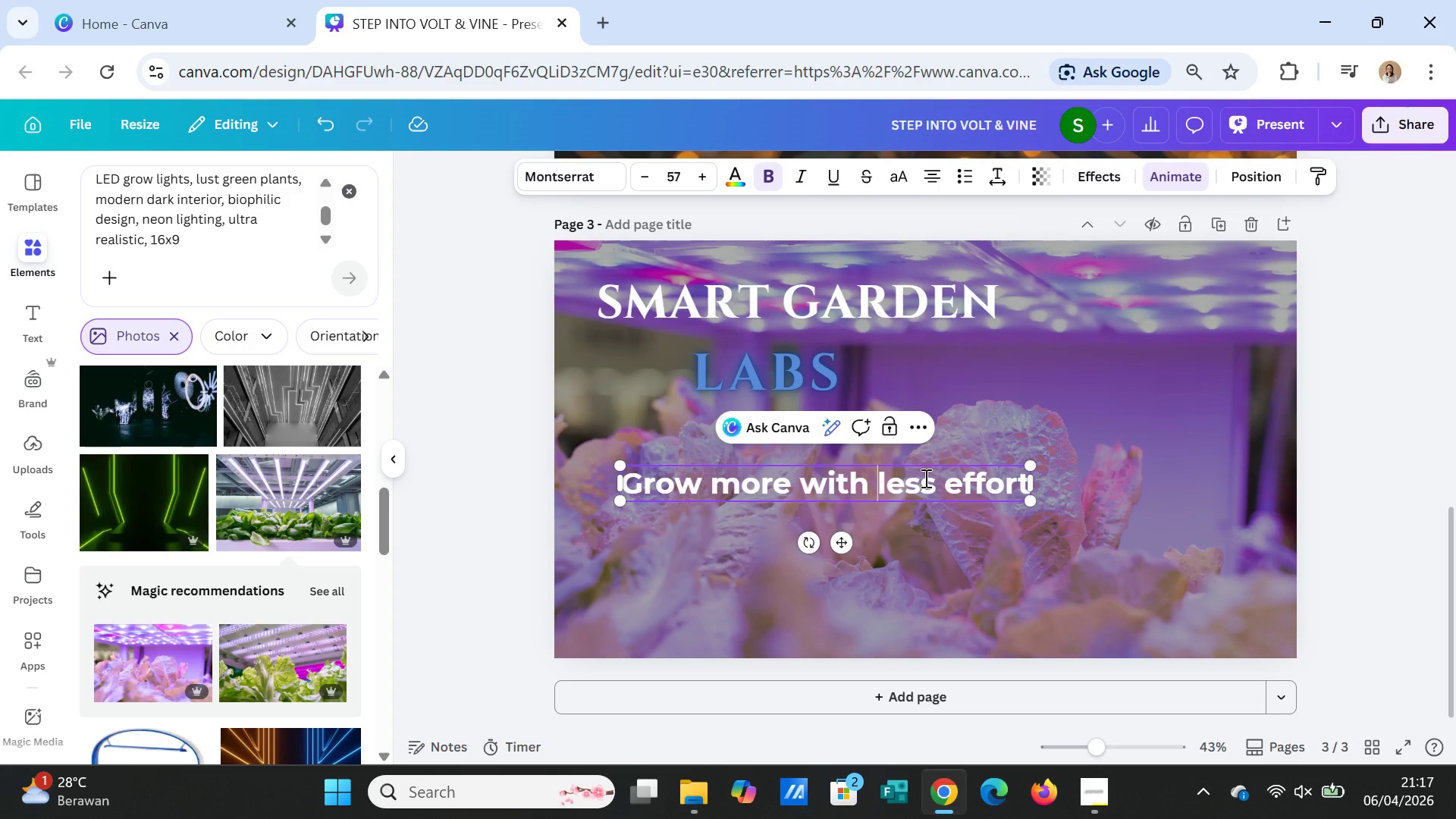 
key(Enter)
 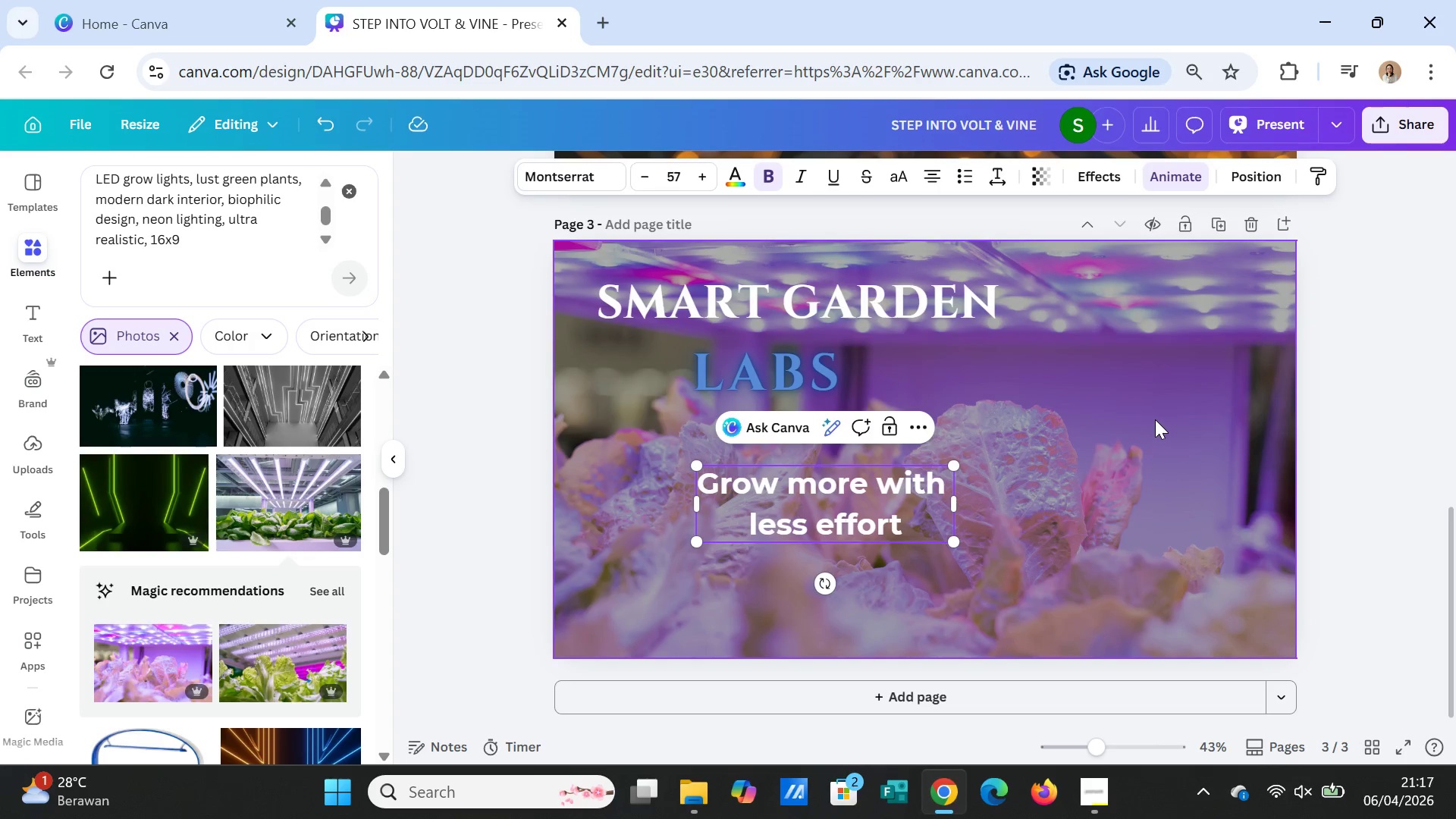 
wait(6.86)
 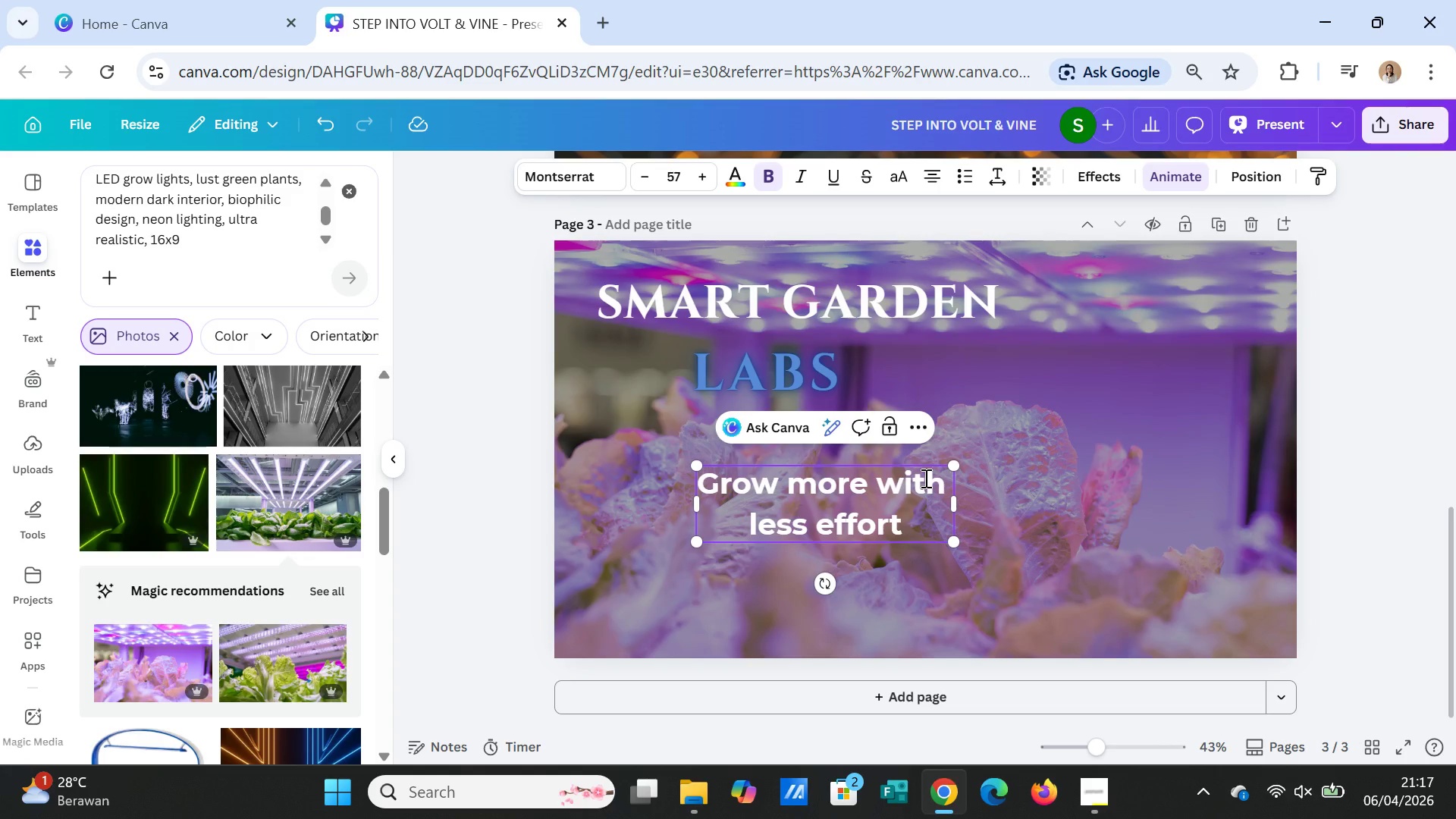 
left_click([1109, 447])
 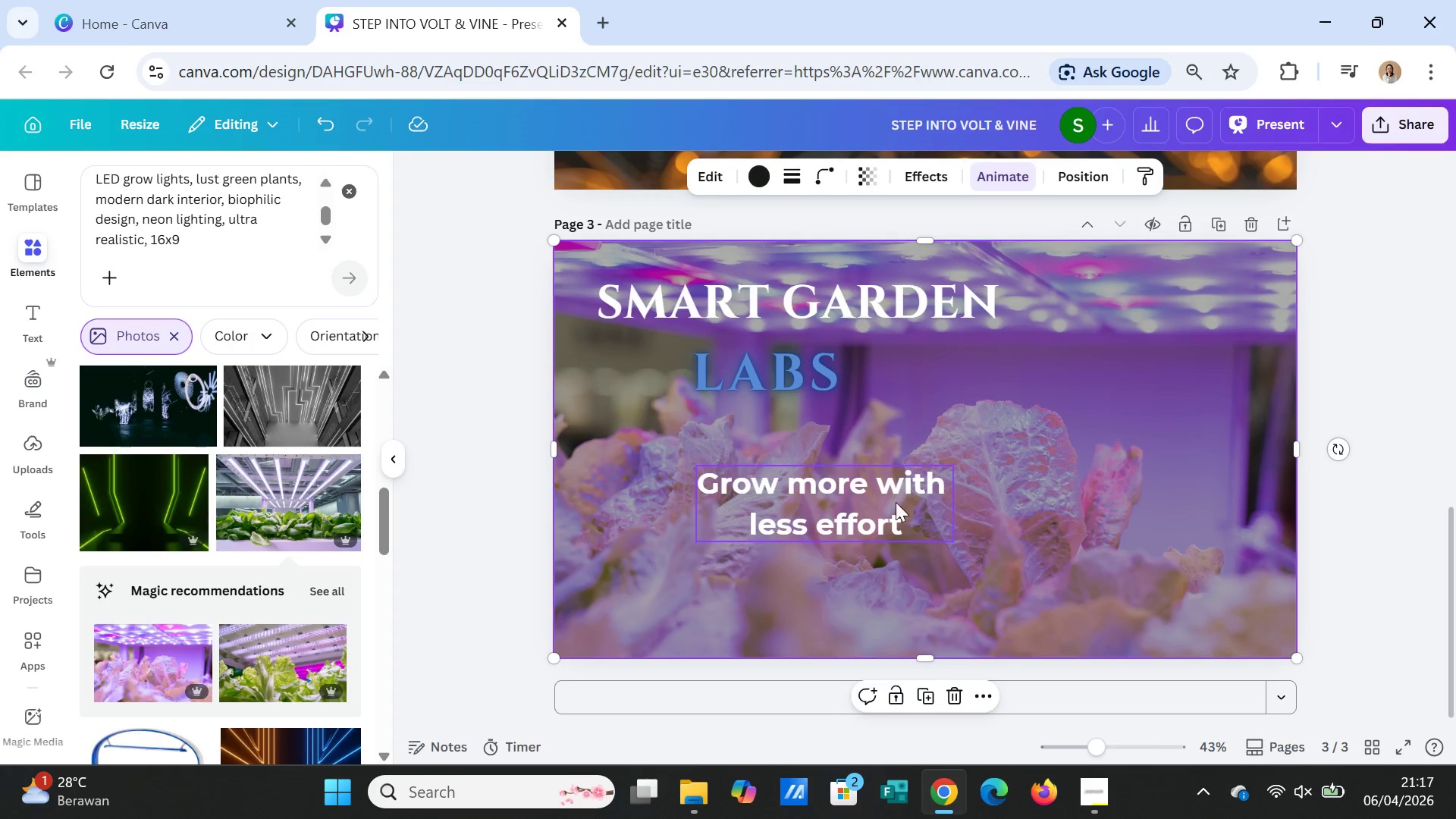 
left_click_drag(start_coordinate=[890, 502], to_coordinate=[829, 475])
 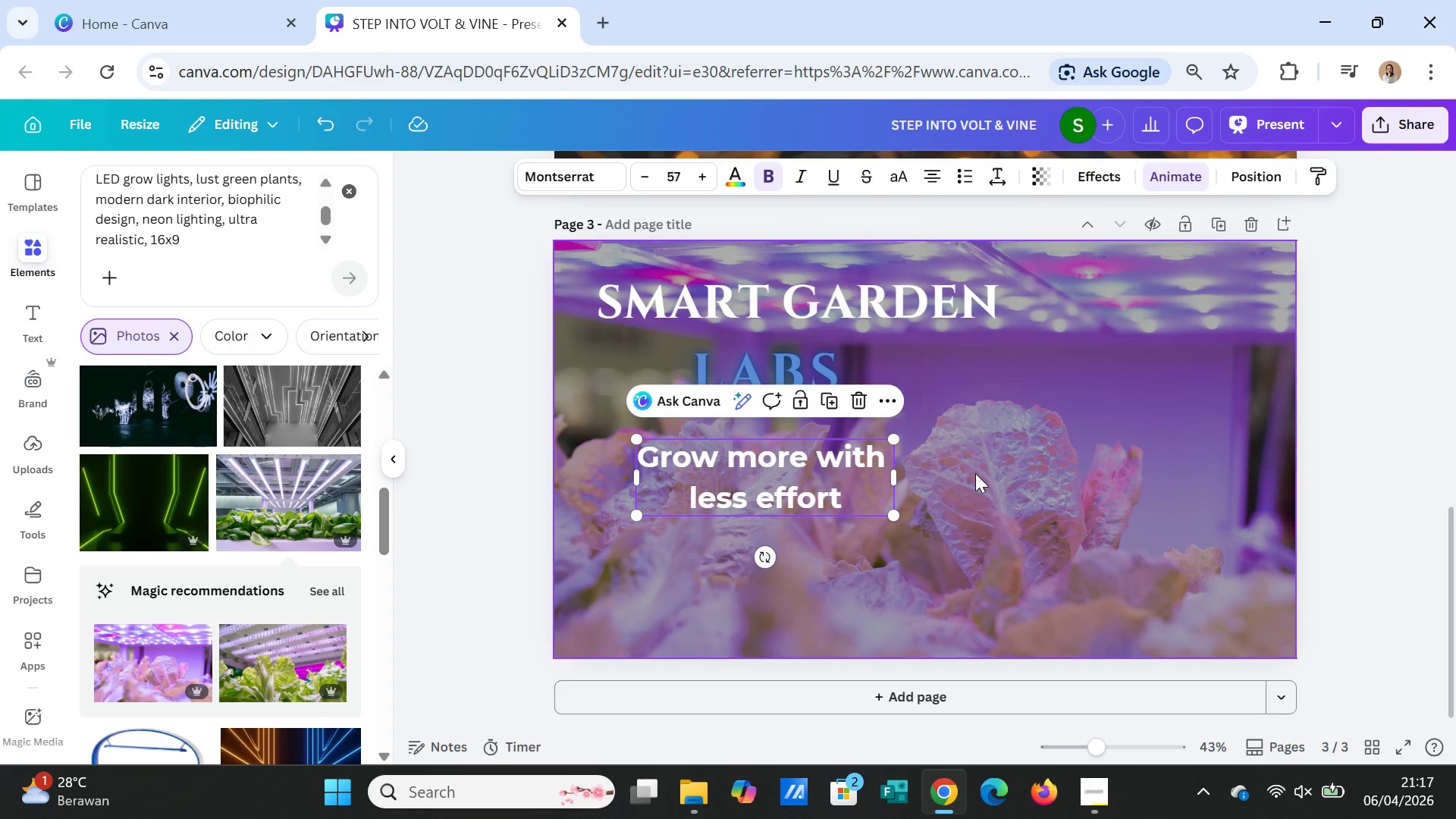 
left_click([975, 473])
 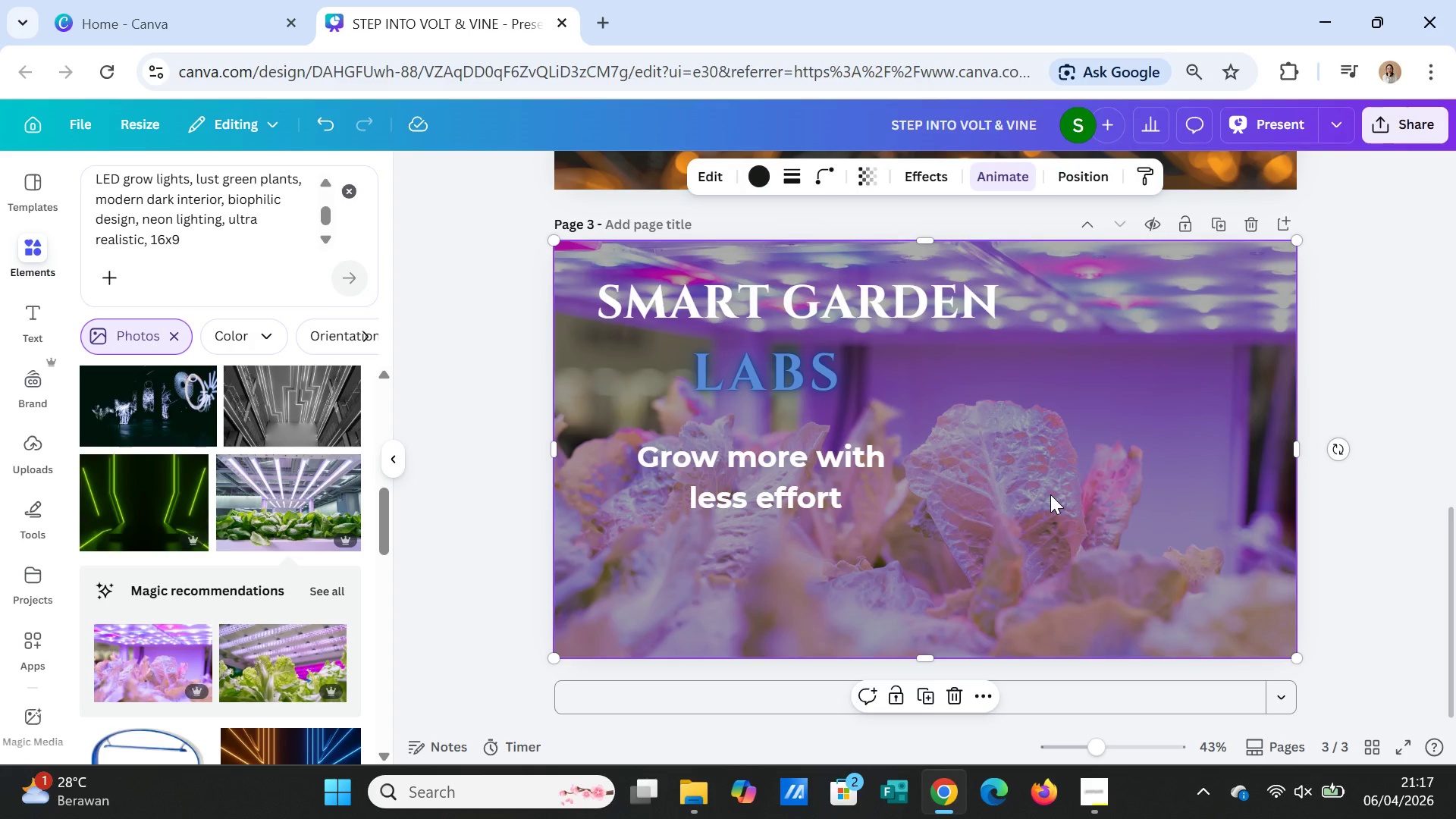 
left_click([1337, 542])
 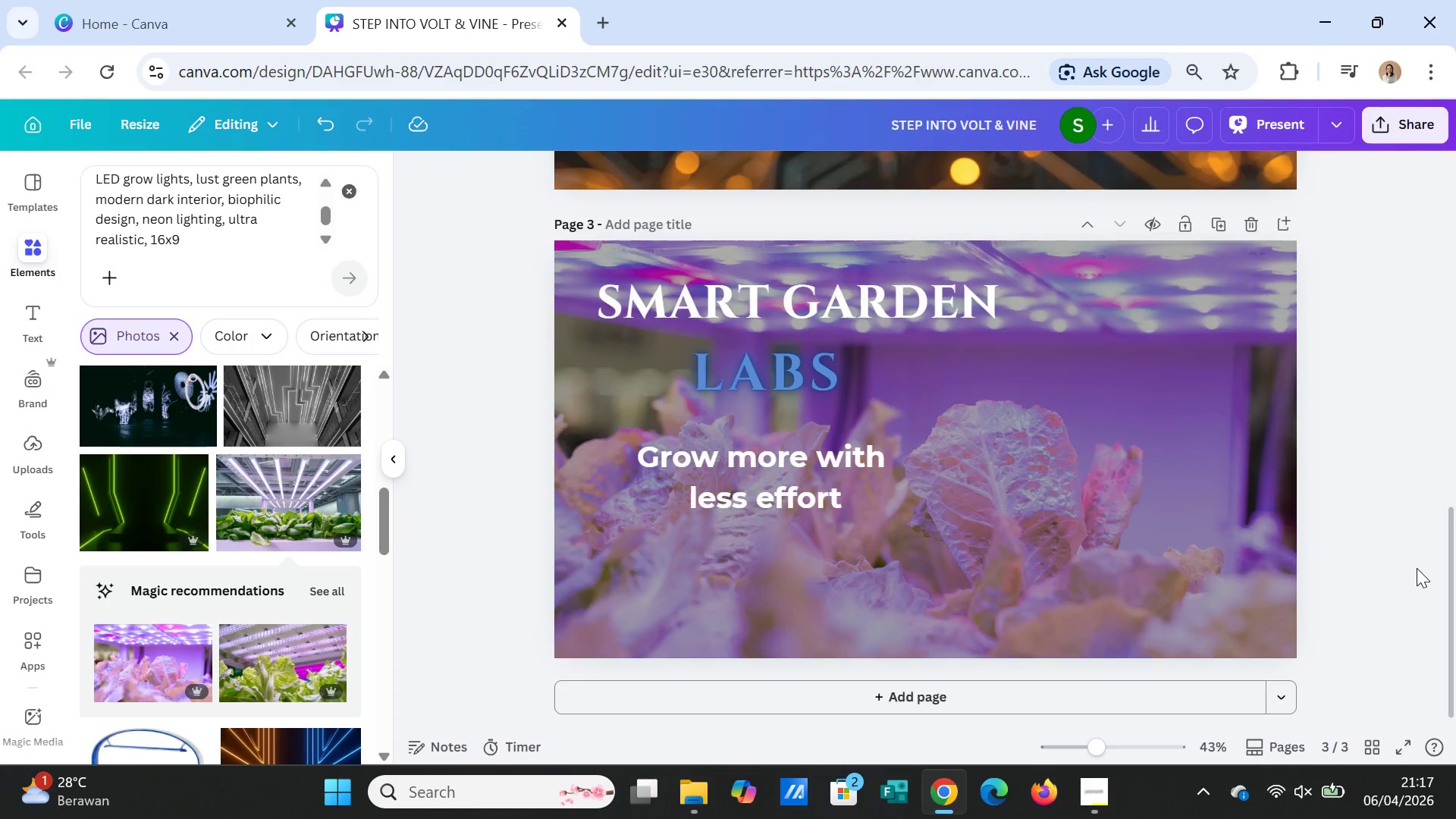 
scroll: coordinate [1417, 568], scroll_direction: up, amount: 8.0
 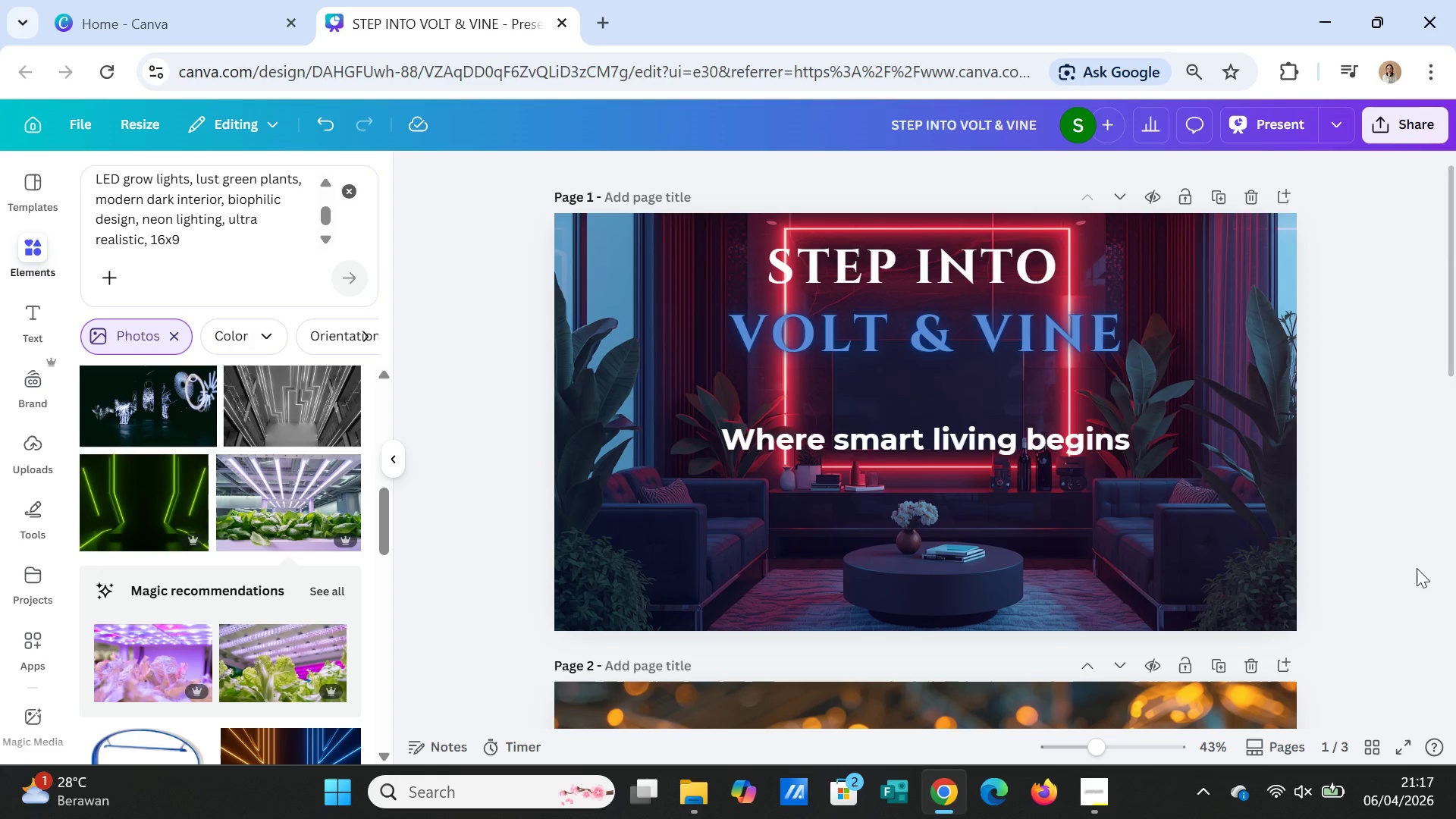 
scroll: coordinate [1417, 568], scroll_direction: down, amount: 9.0
 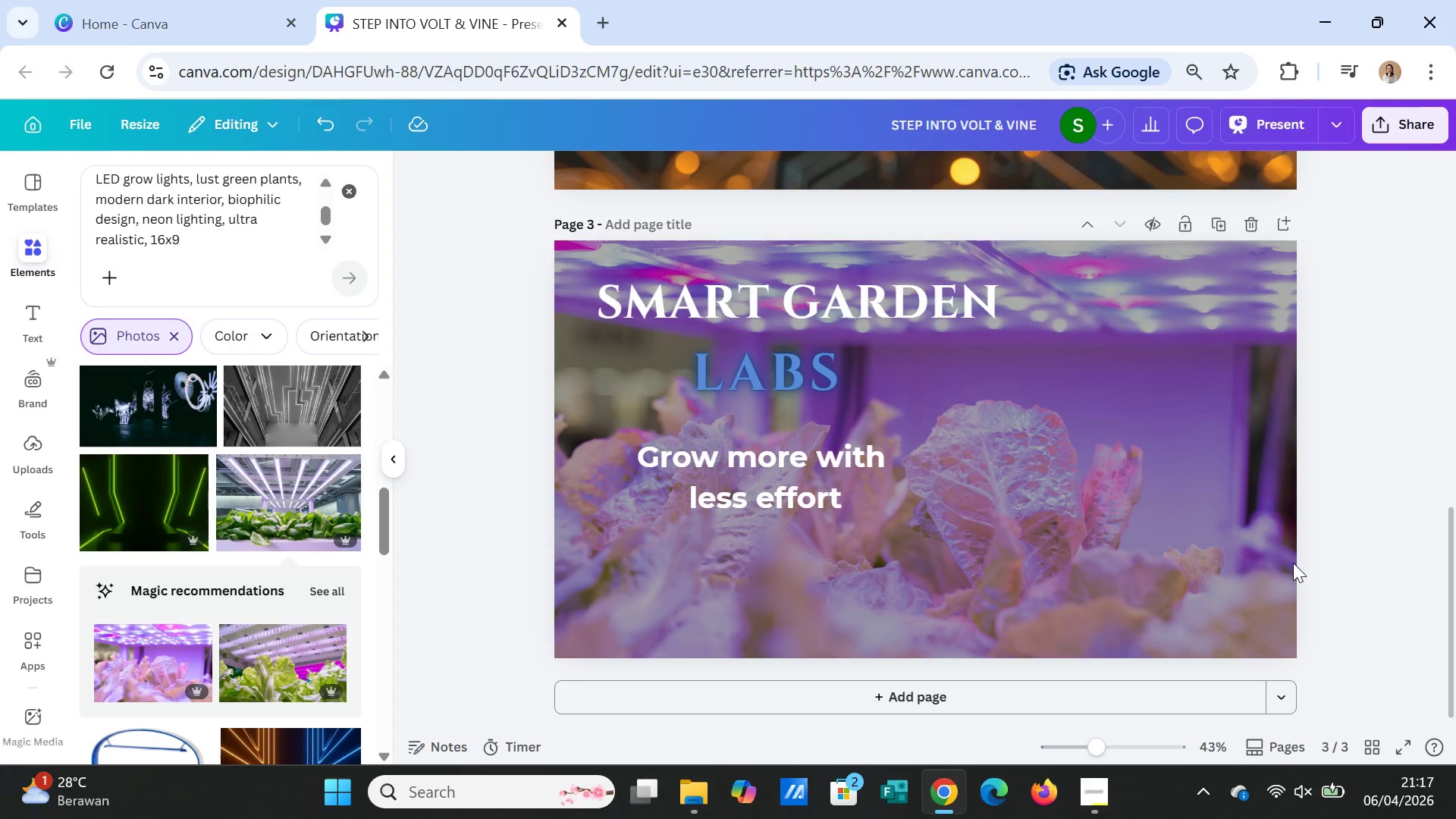 
left_click([1251, 542])
 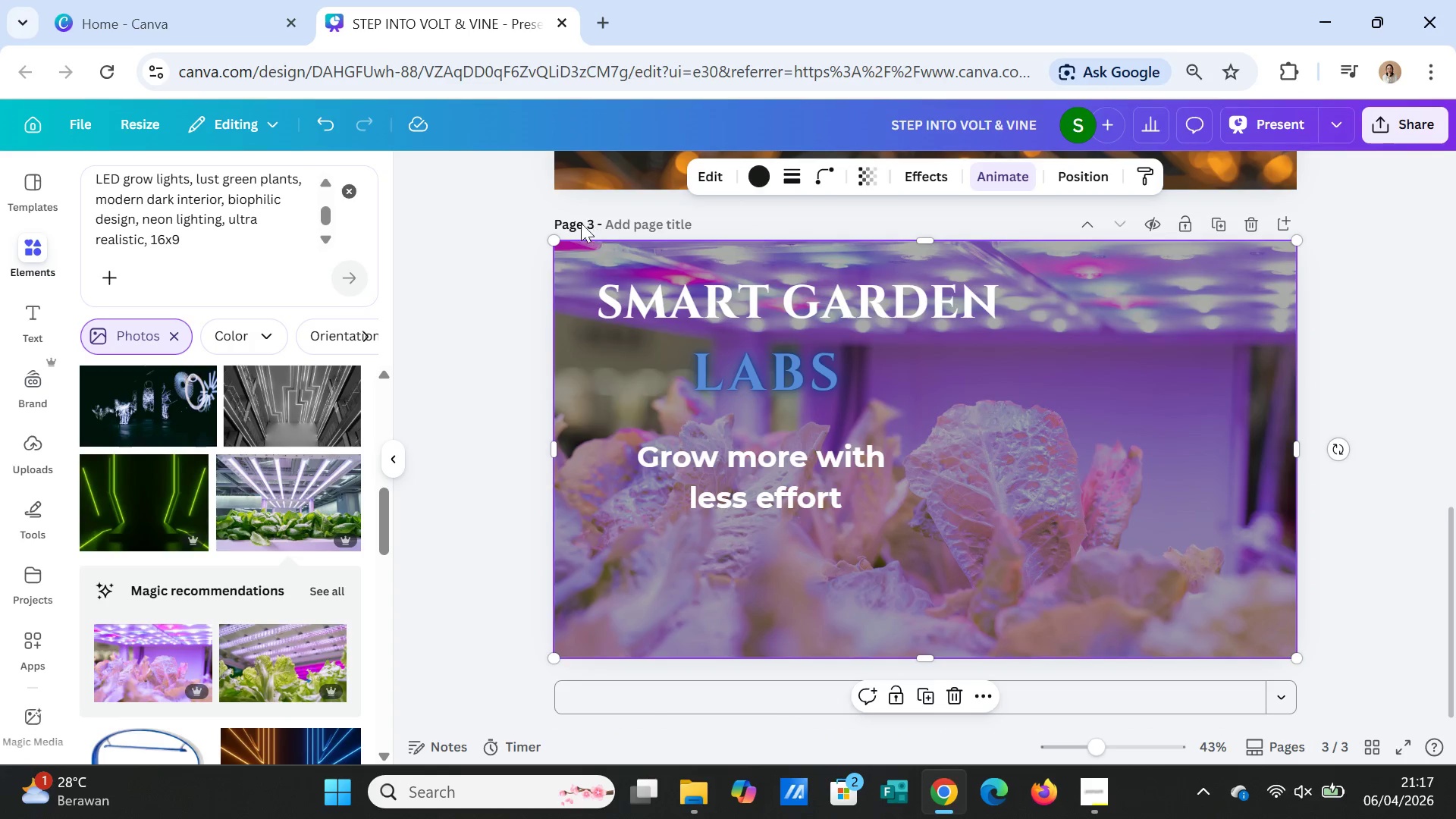 
left_click([579, 223])
 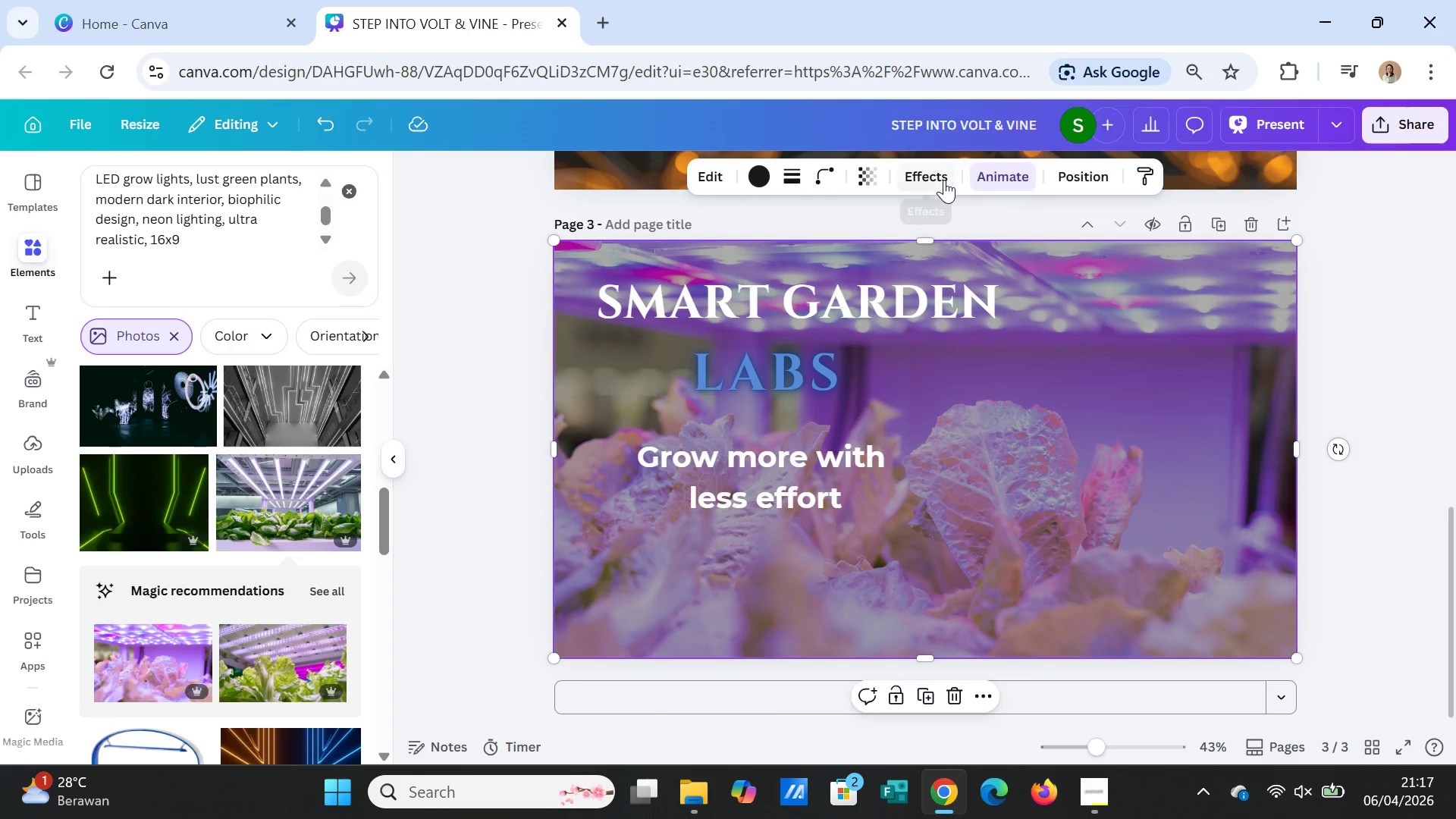 
left_click([999, 176])
 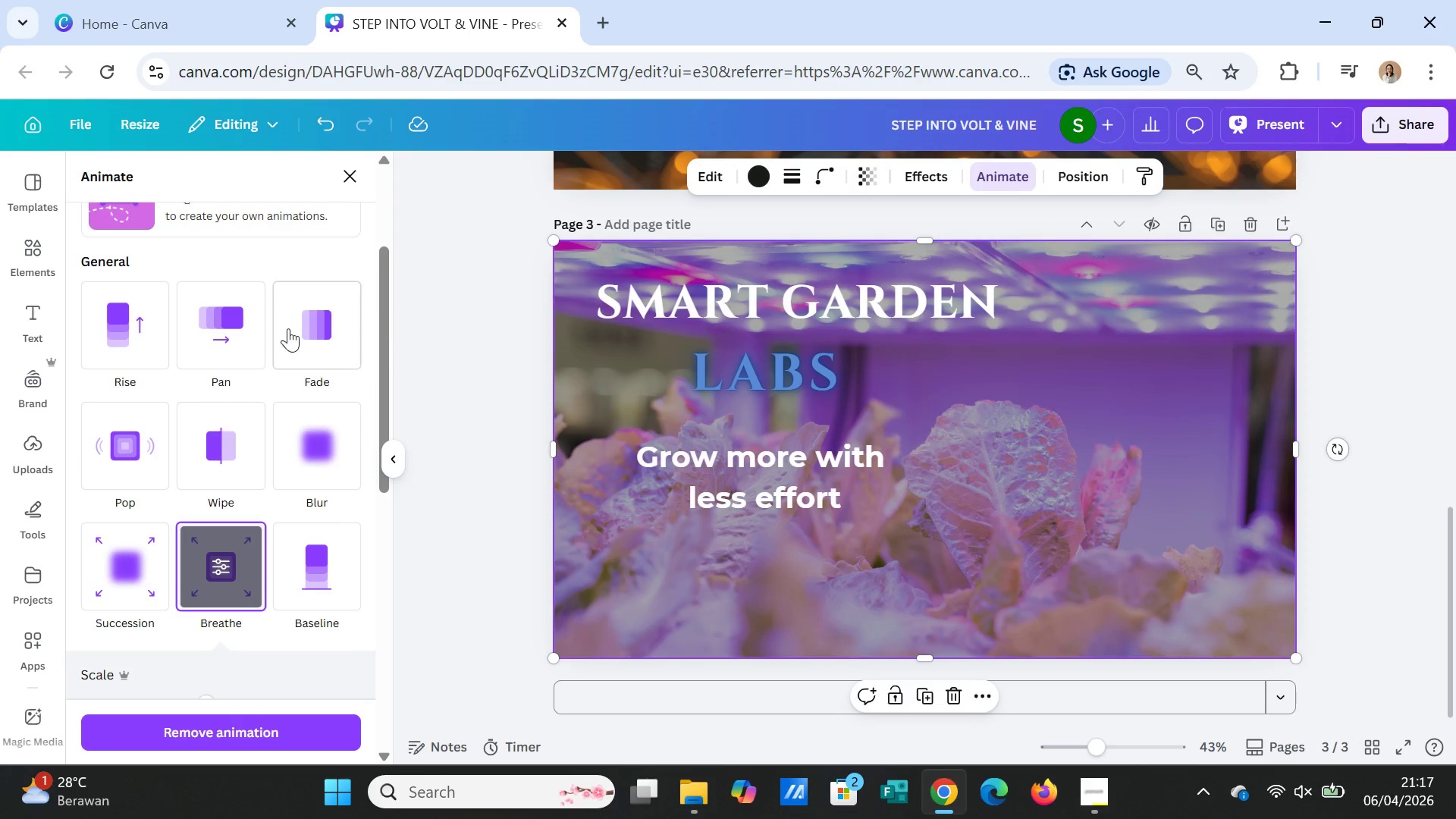 
left_click([205, 331])
 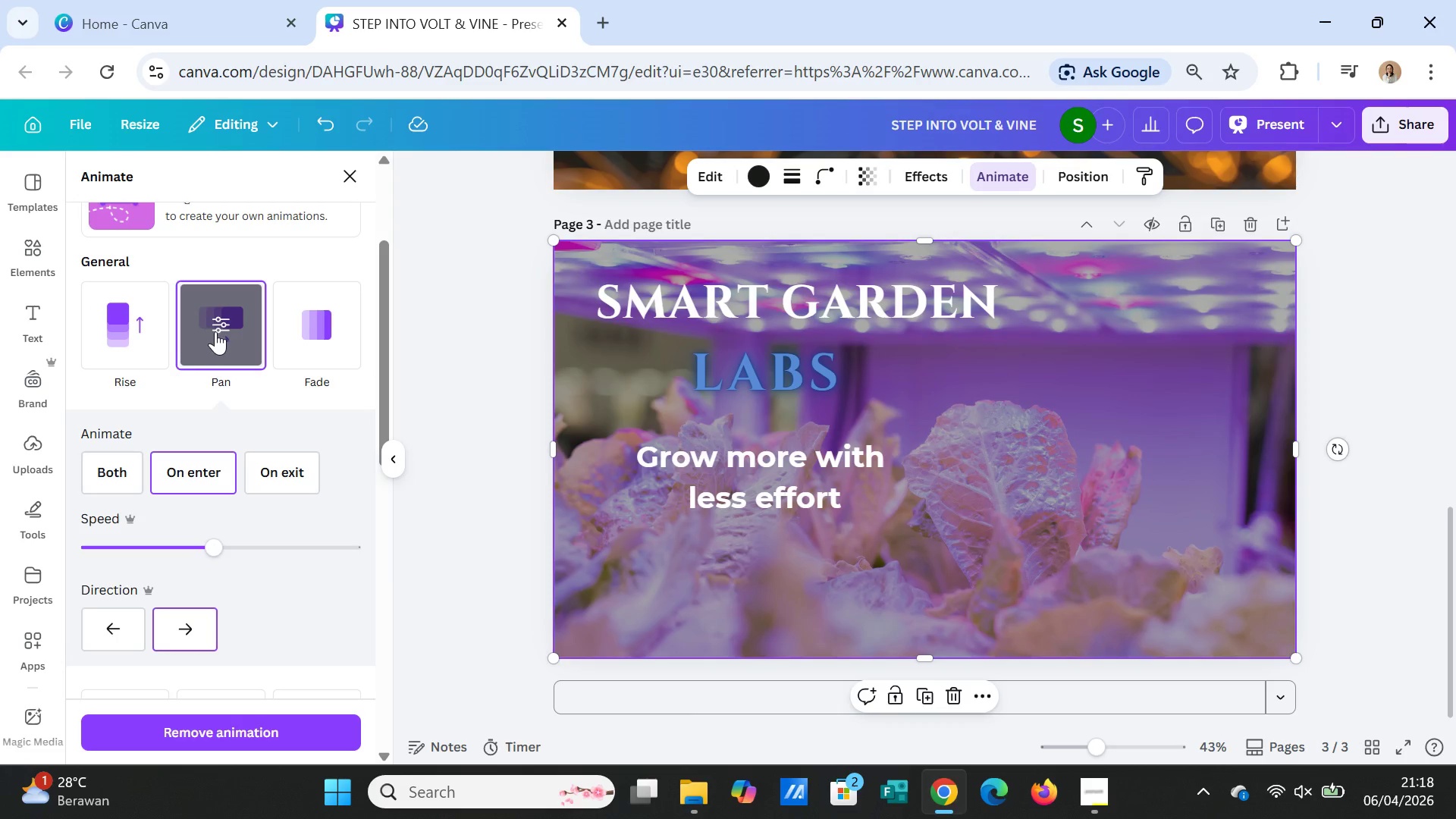 
scroll: coordinate [240, 402], scroll_direction: up, amount: 4.0
 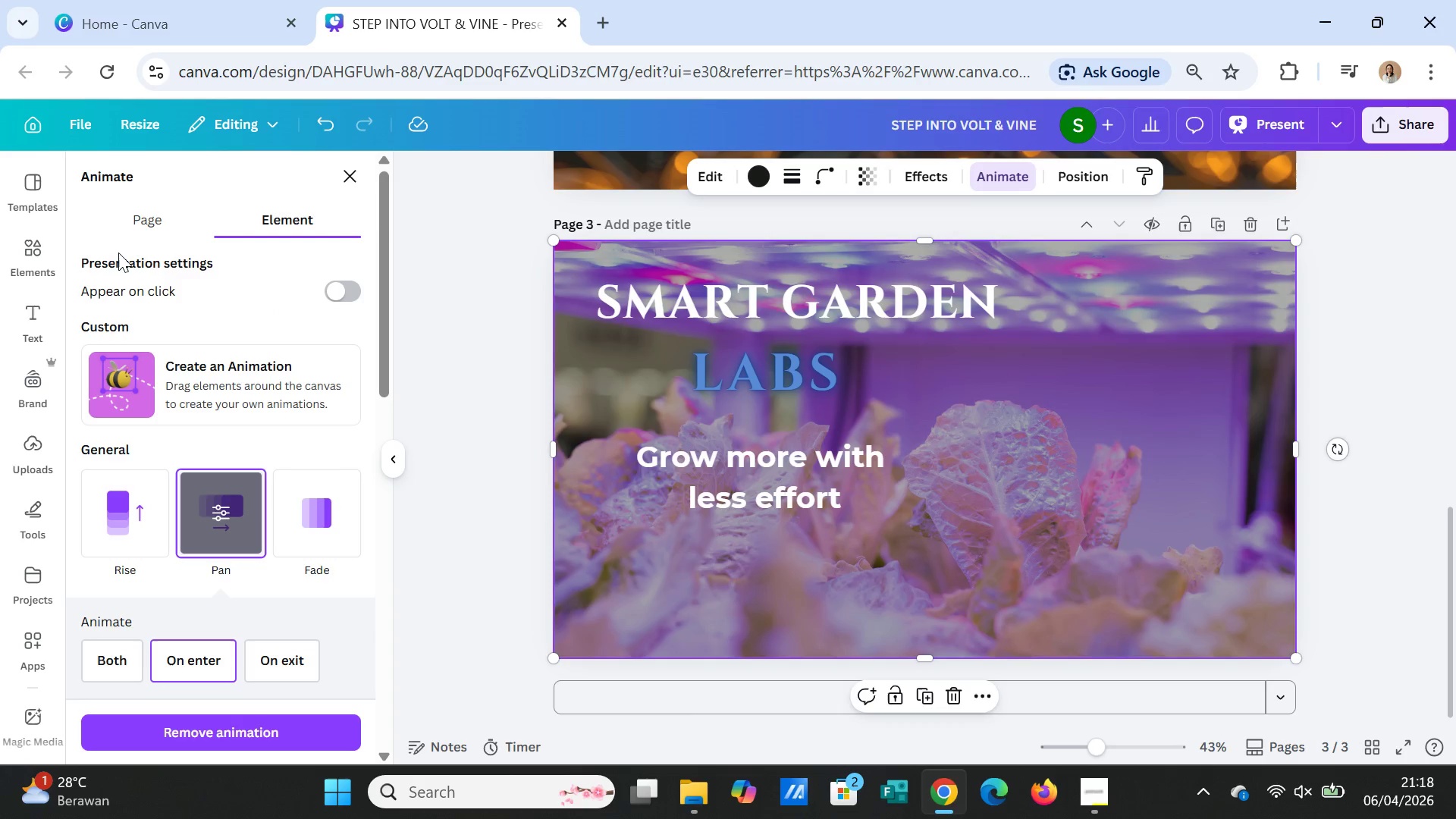 
left_click([133, 221])
 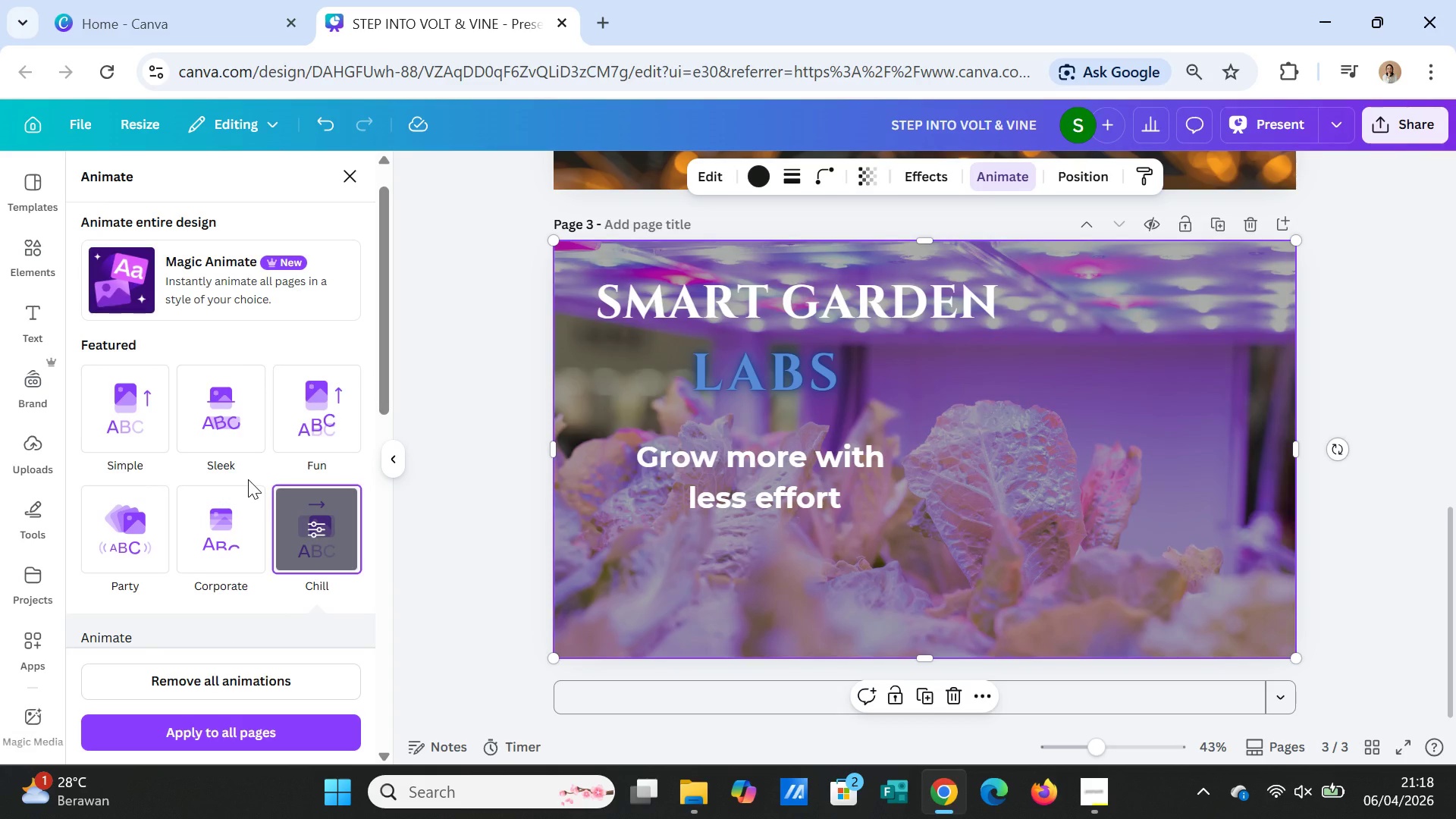 
scroll: coordinate [118, 253], scroll_direction: up, amount: 2.0
 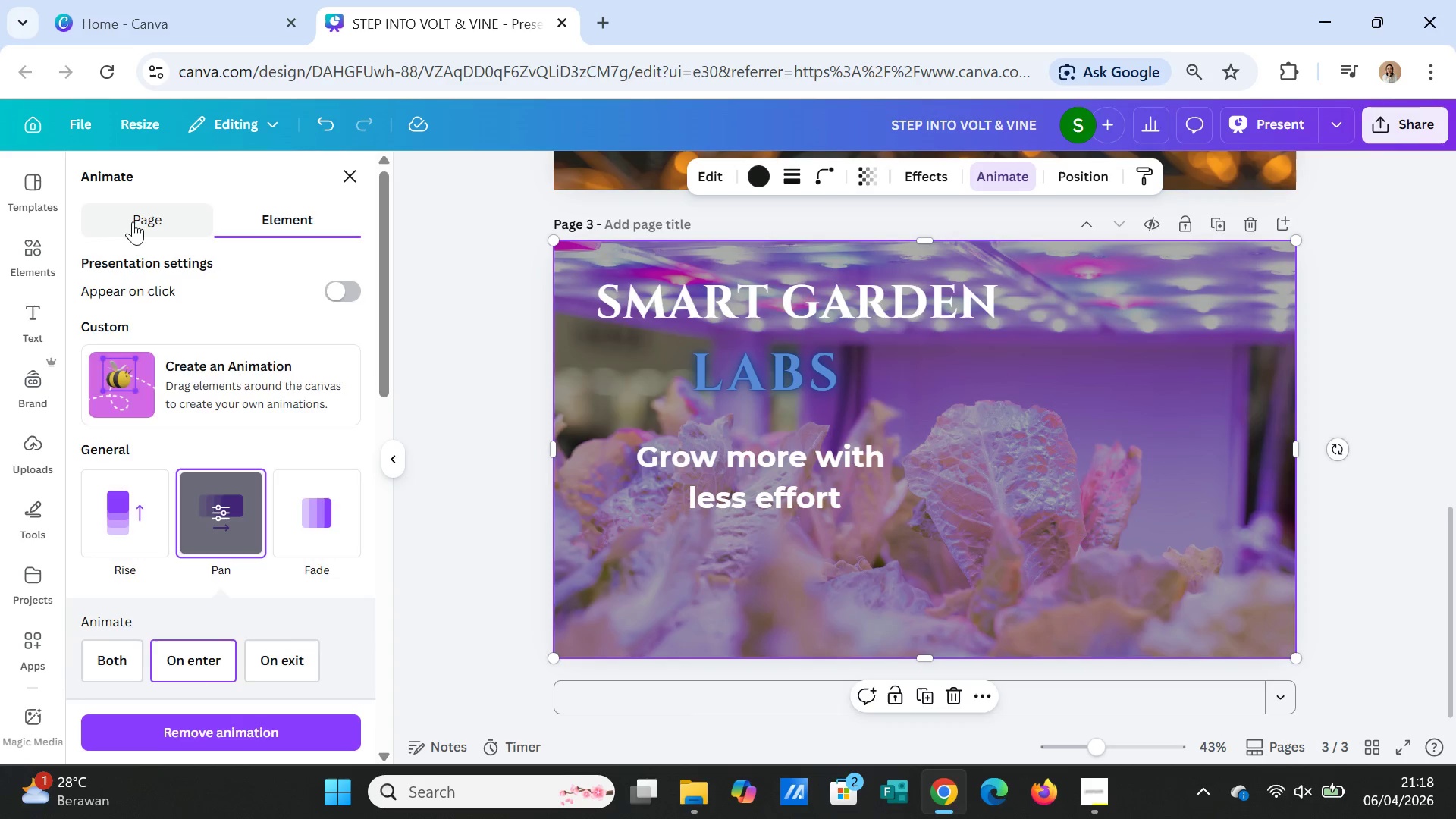 
left_click([210, 538])
 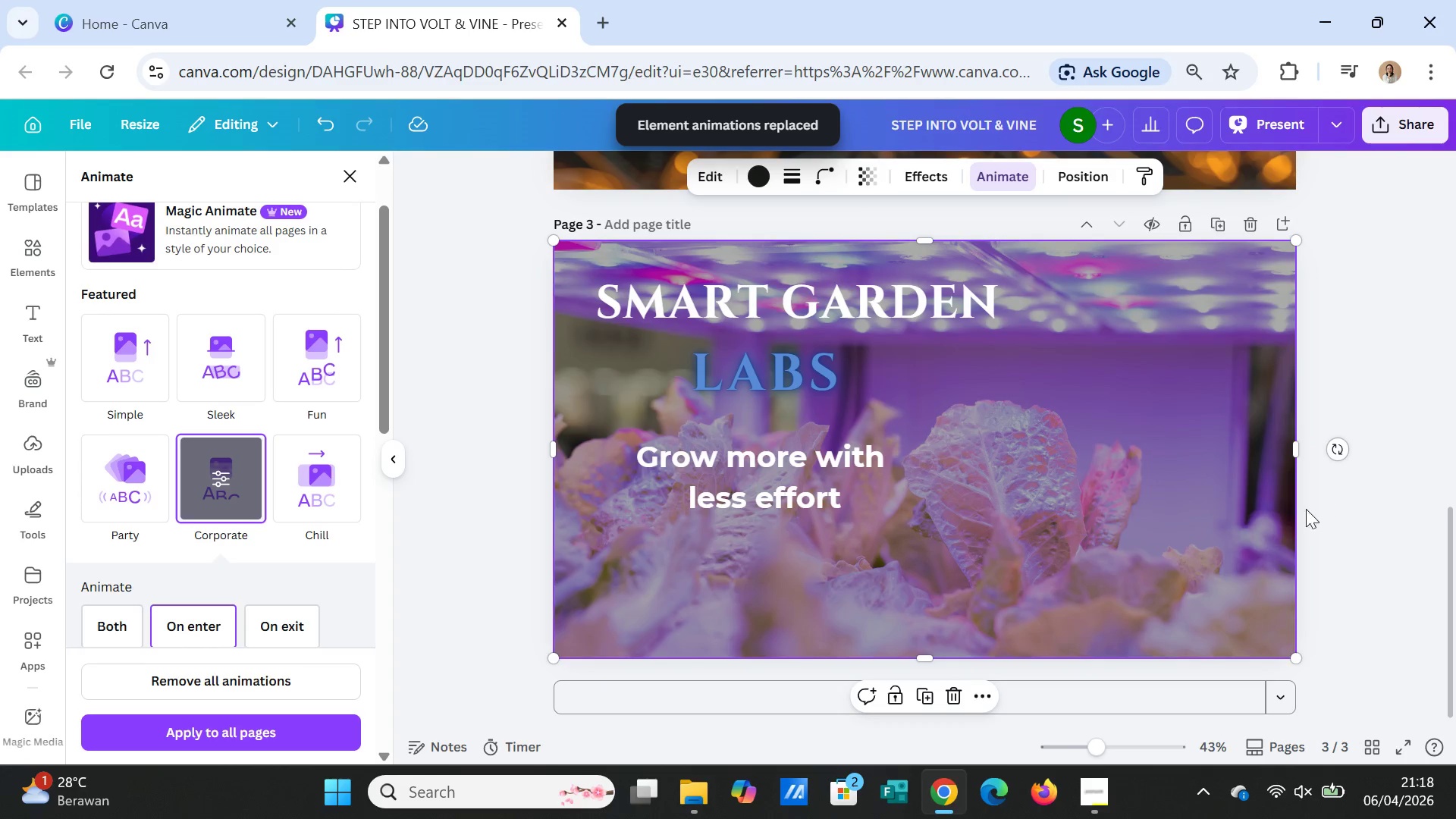 
left_click([1354, 516])
 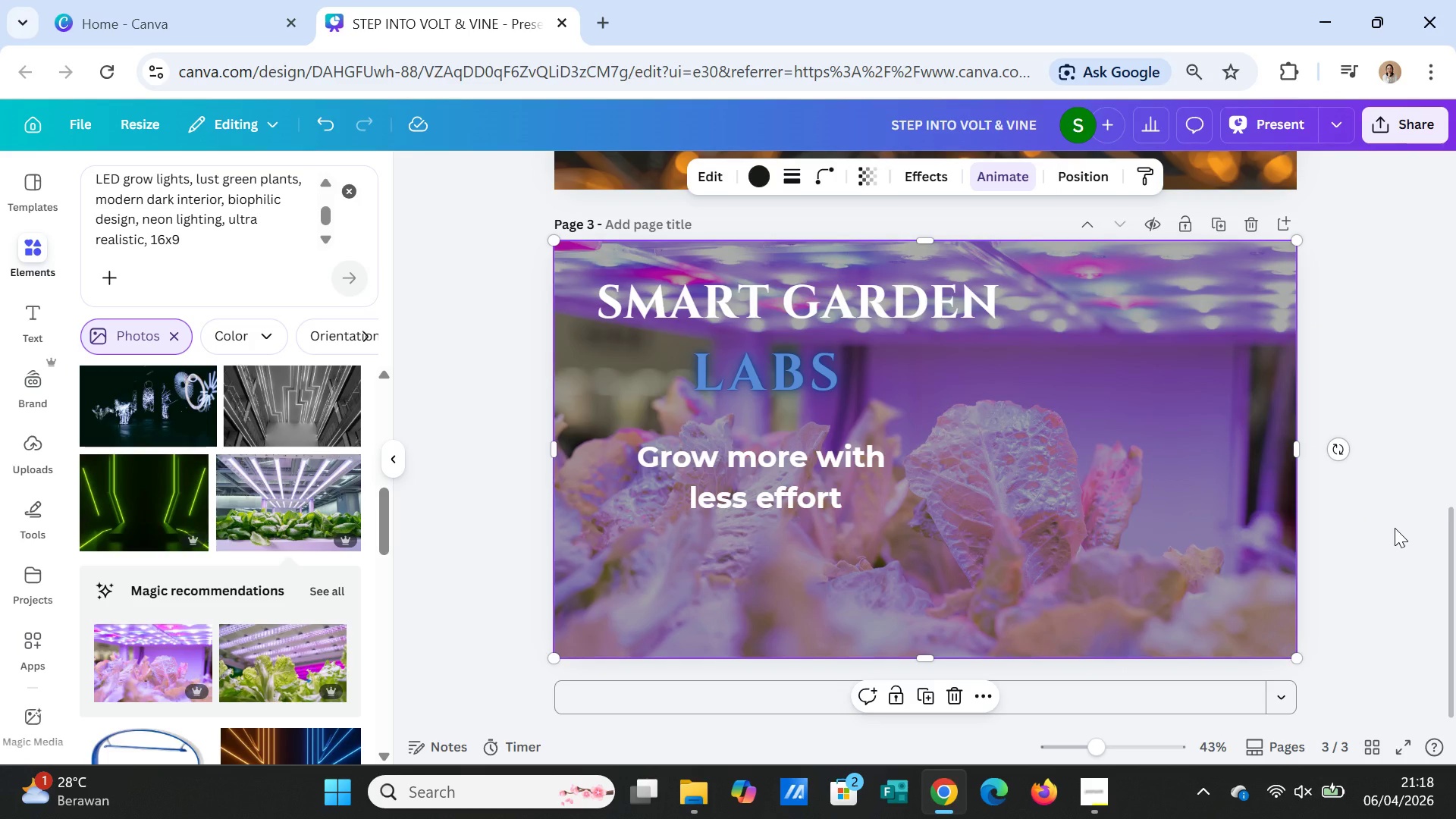 
scroll: coordinate [1395, 528], scroll_direction: up, amount: 5.0
 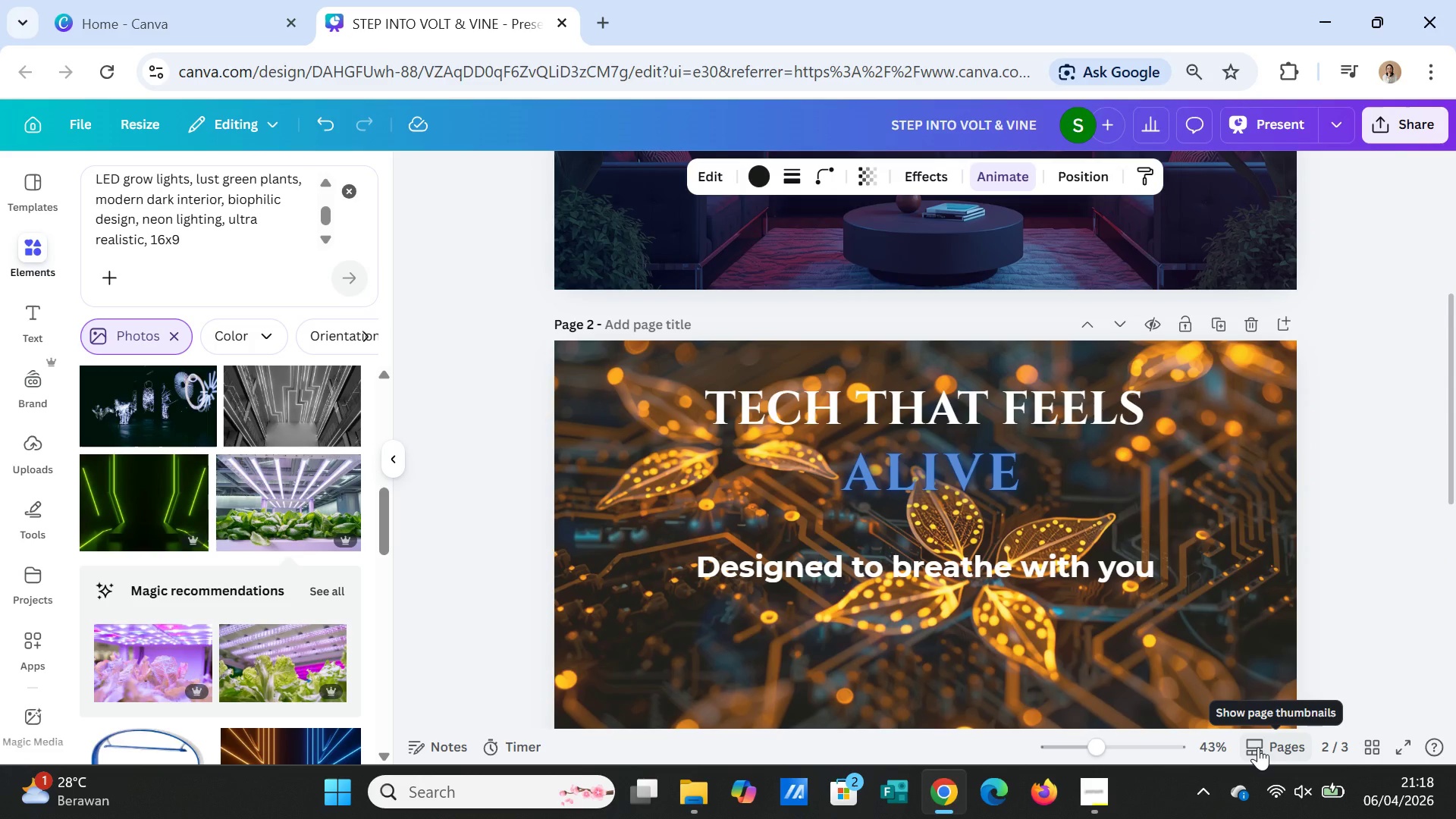 
left_click([1258, 747])
 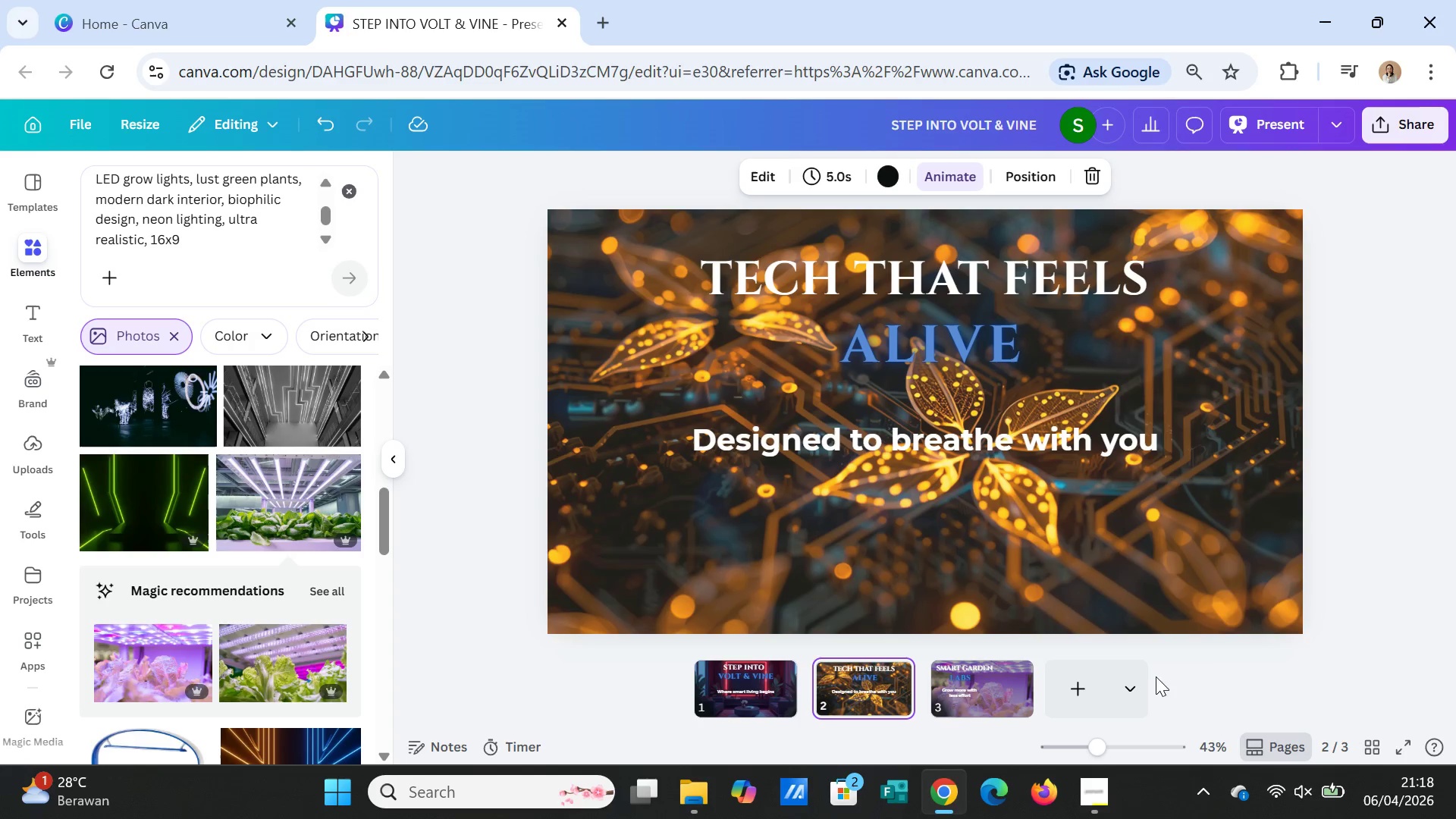 
wait(9.17)
 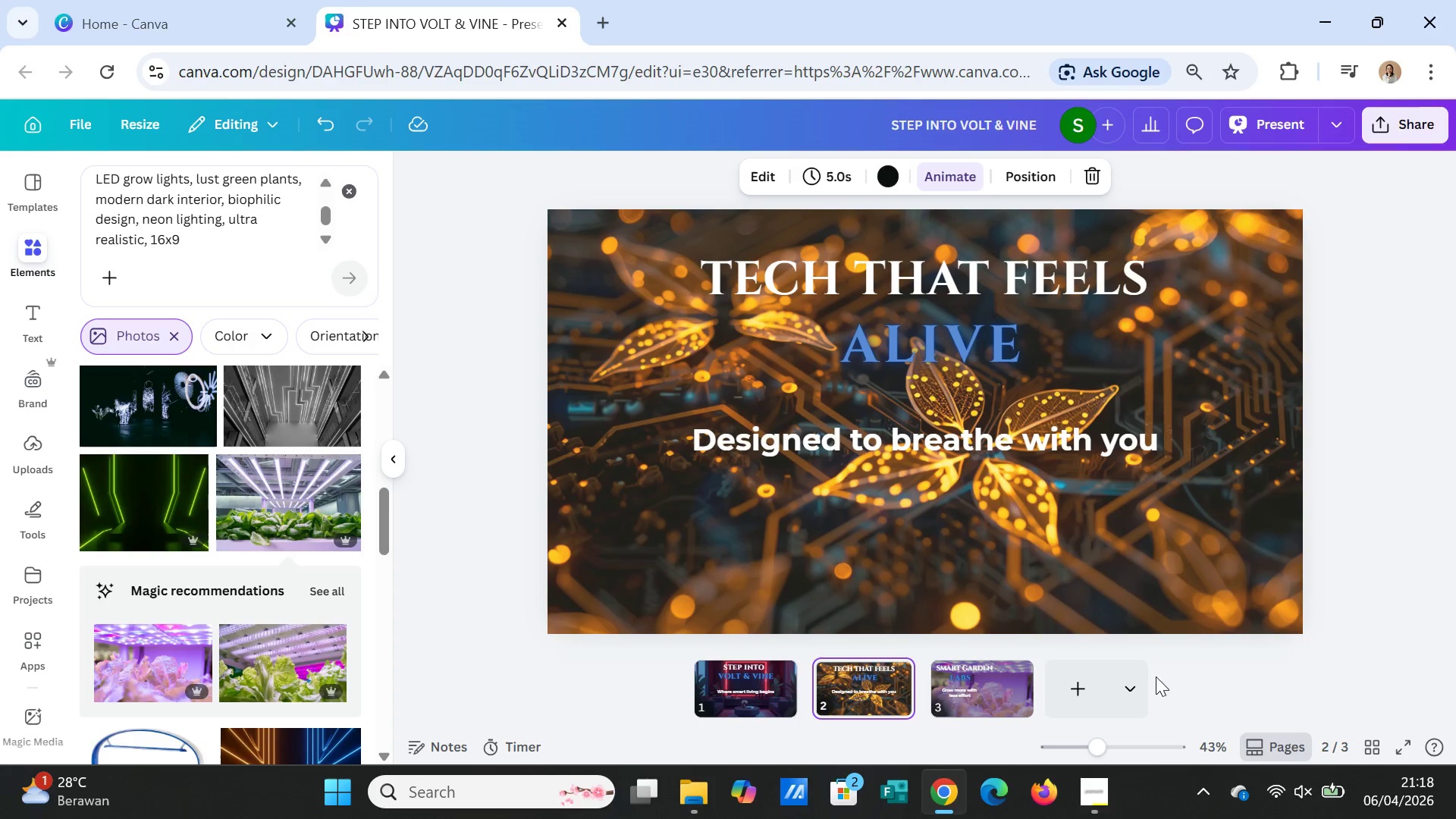 
left_click([1376, 551])
 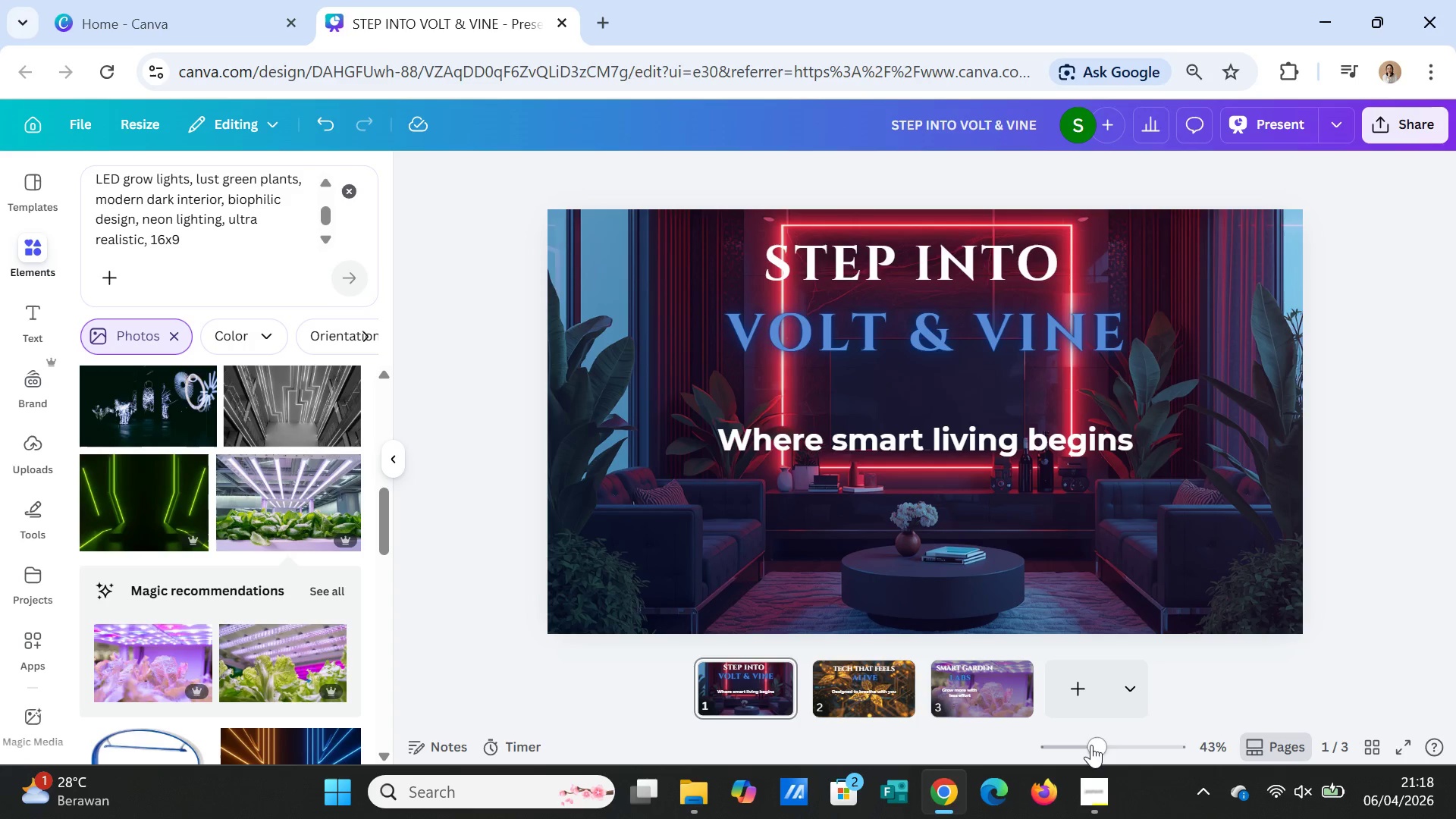 
left_click([491, 742])
 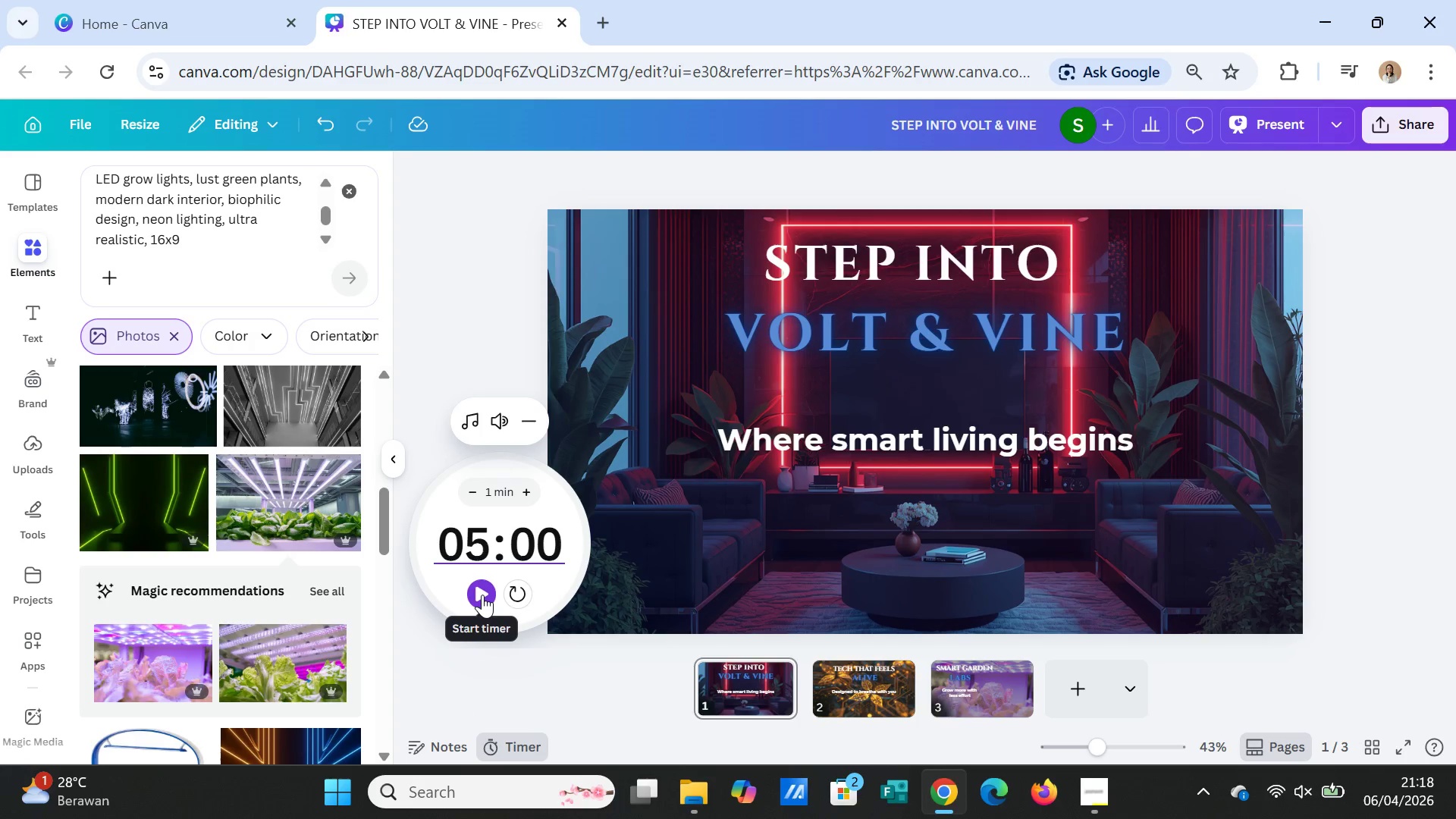 
left_click([519, 590])
 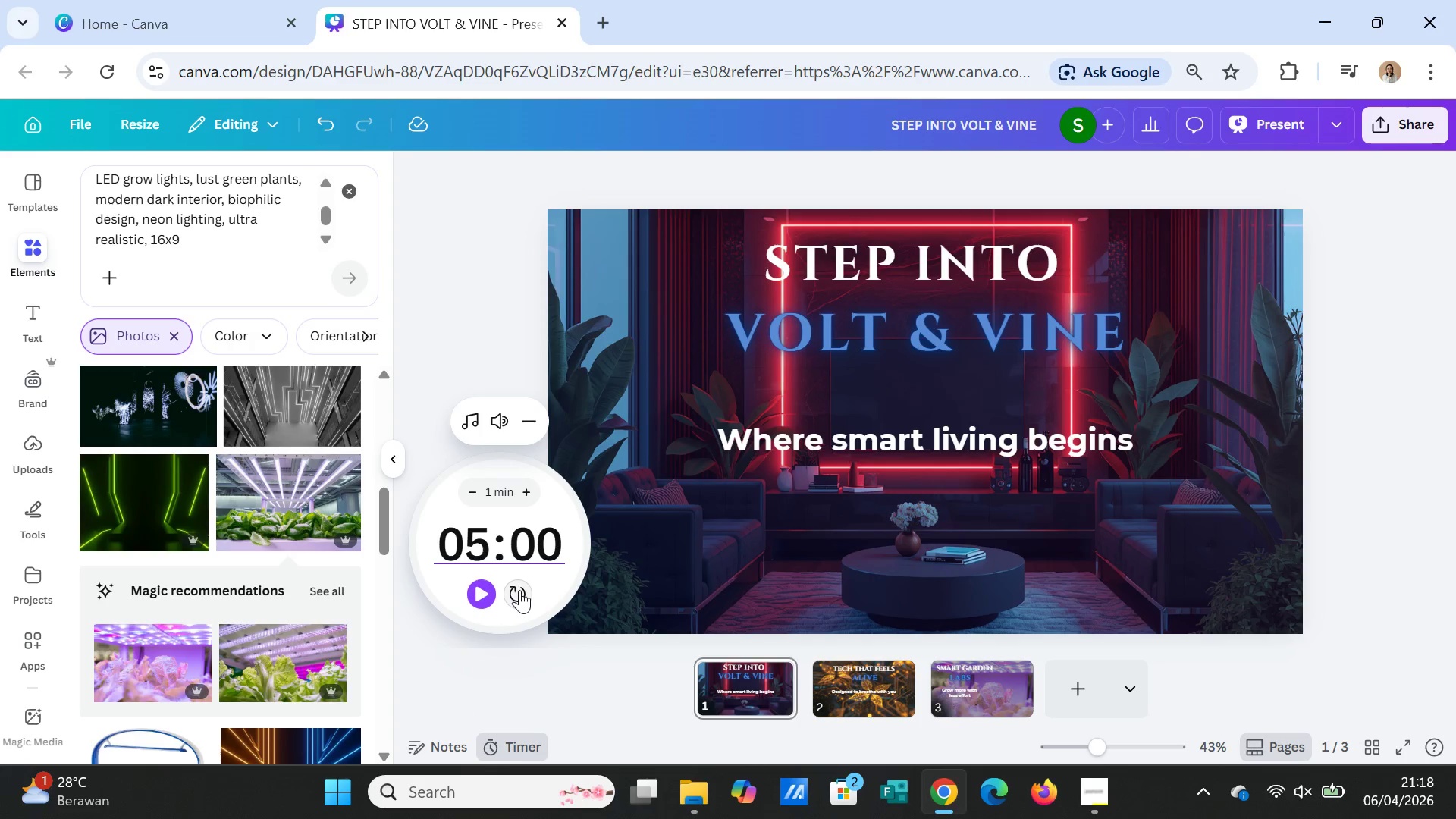 
left_click([519, 590])
 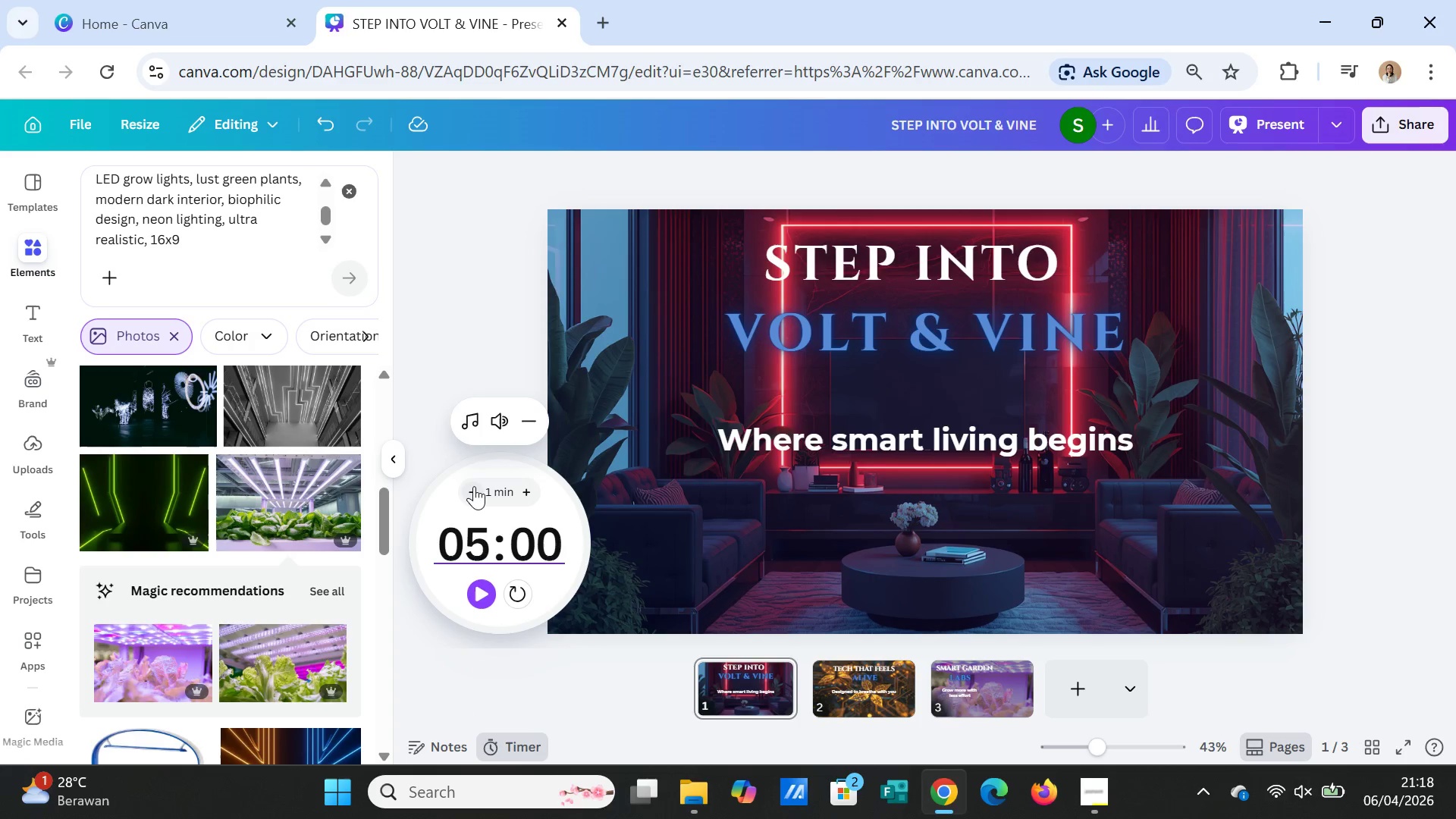 
double_click([474, 486])
 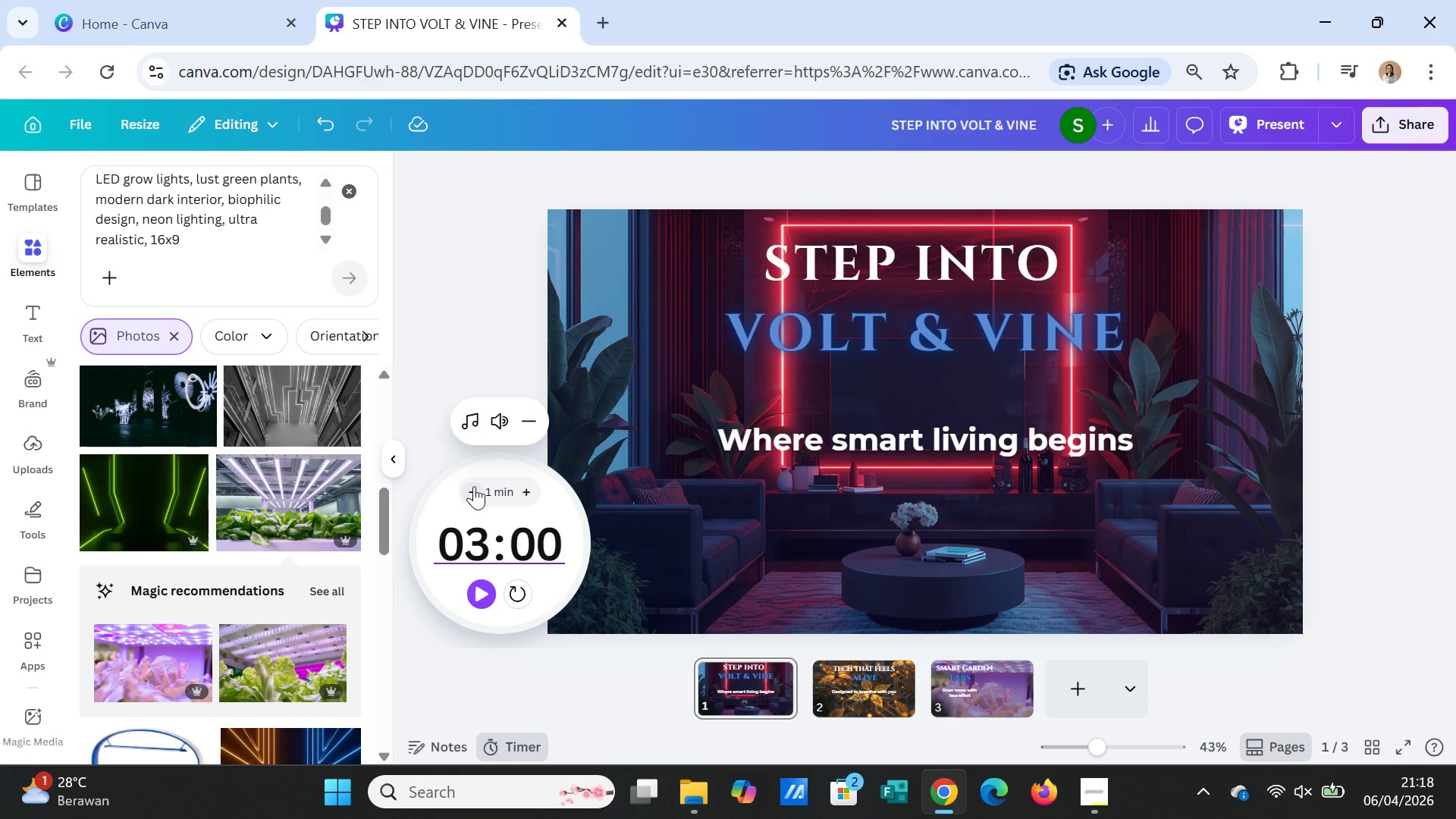 
triple_click([474, 486])
 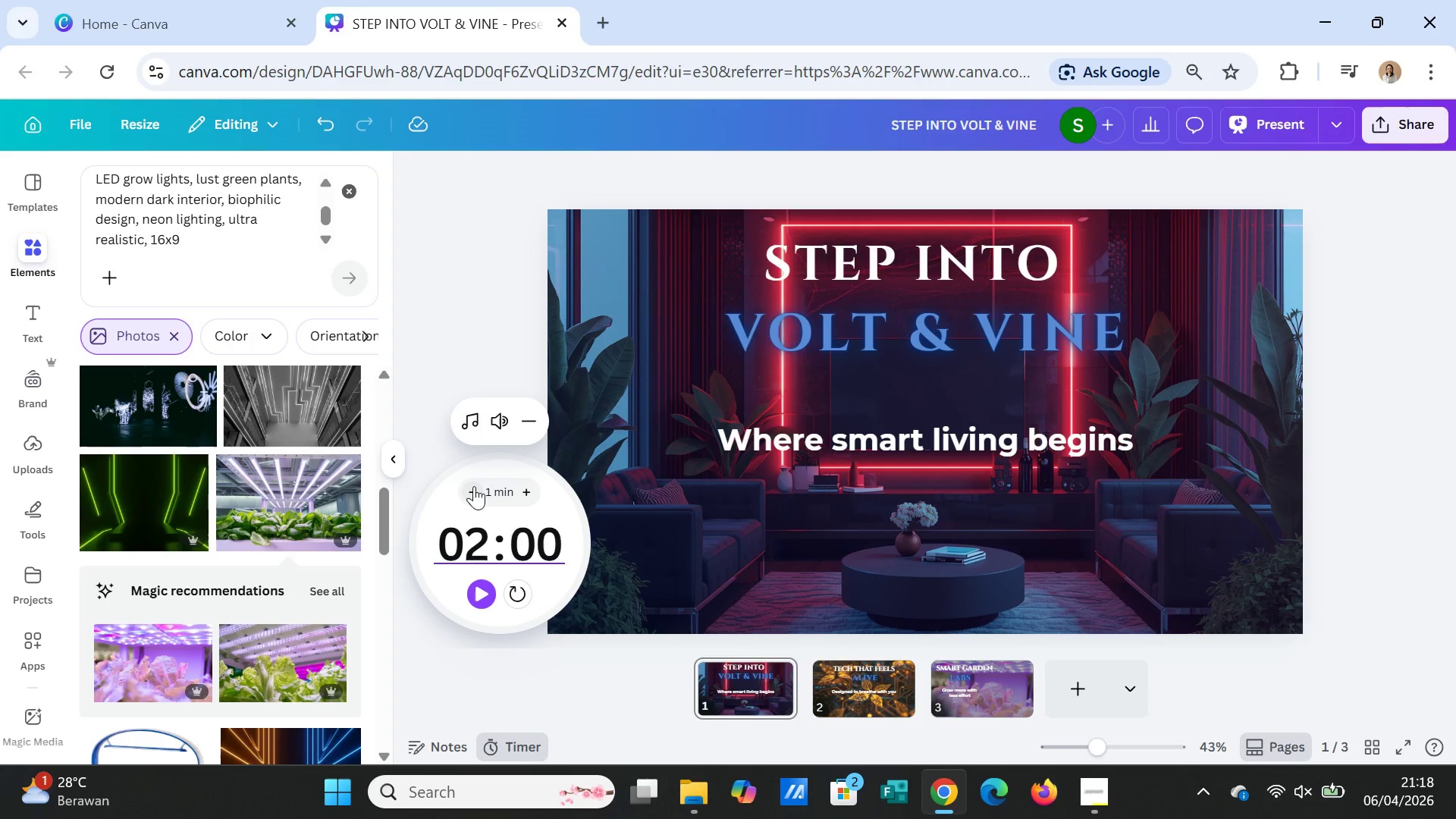 
triple_click([474, 486])
 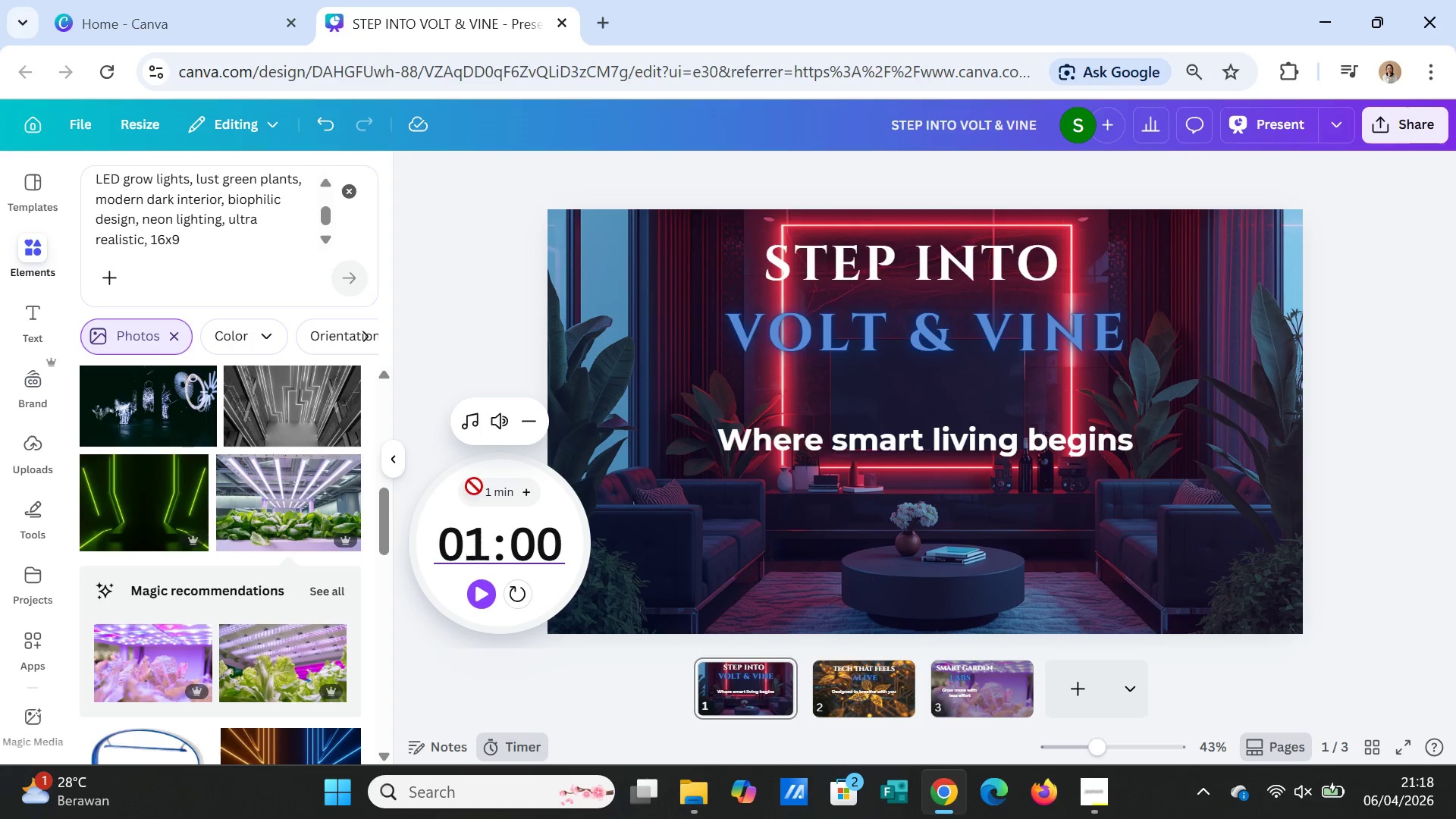 
triple_click([474, 486])
 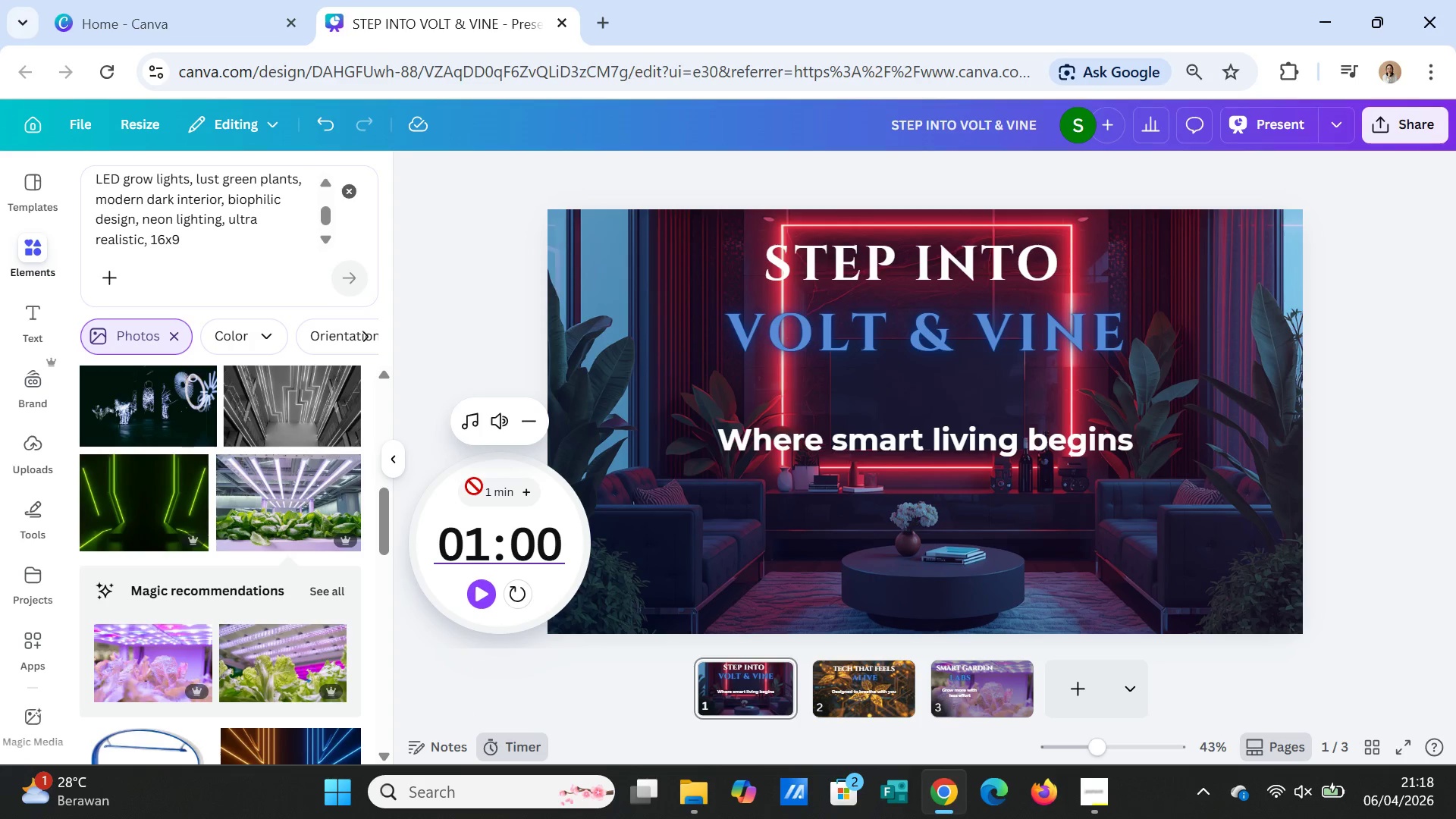 
triple_click([474, 486])
 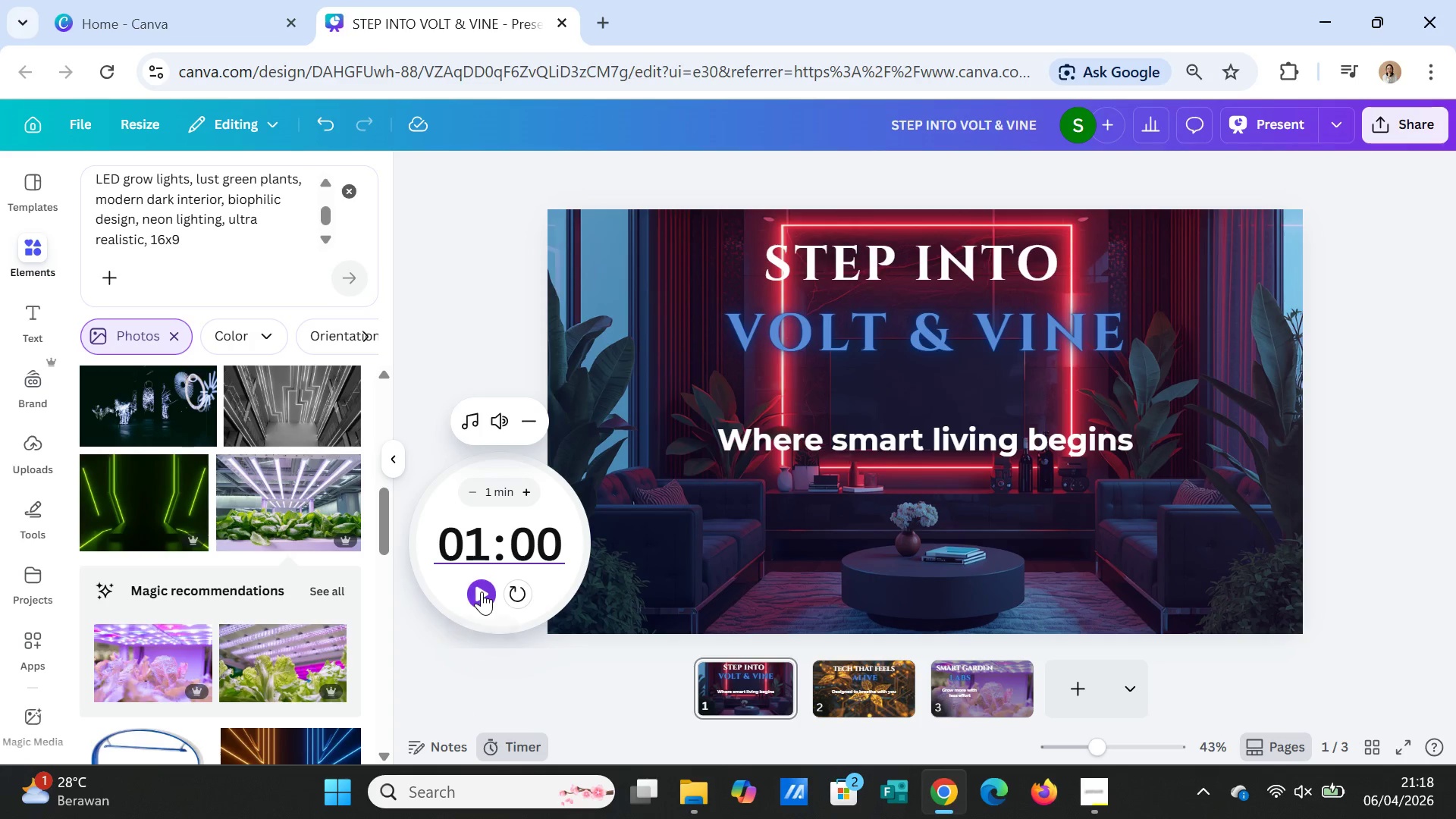 
left_click([482, 592])
 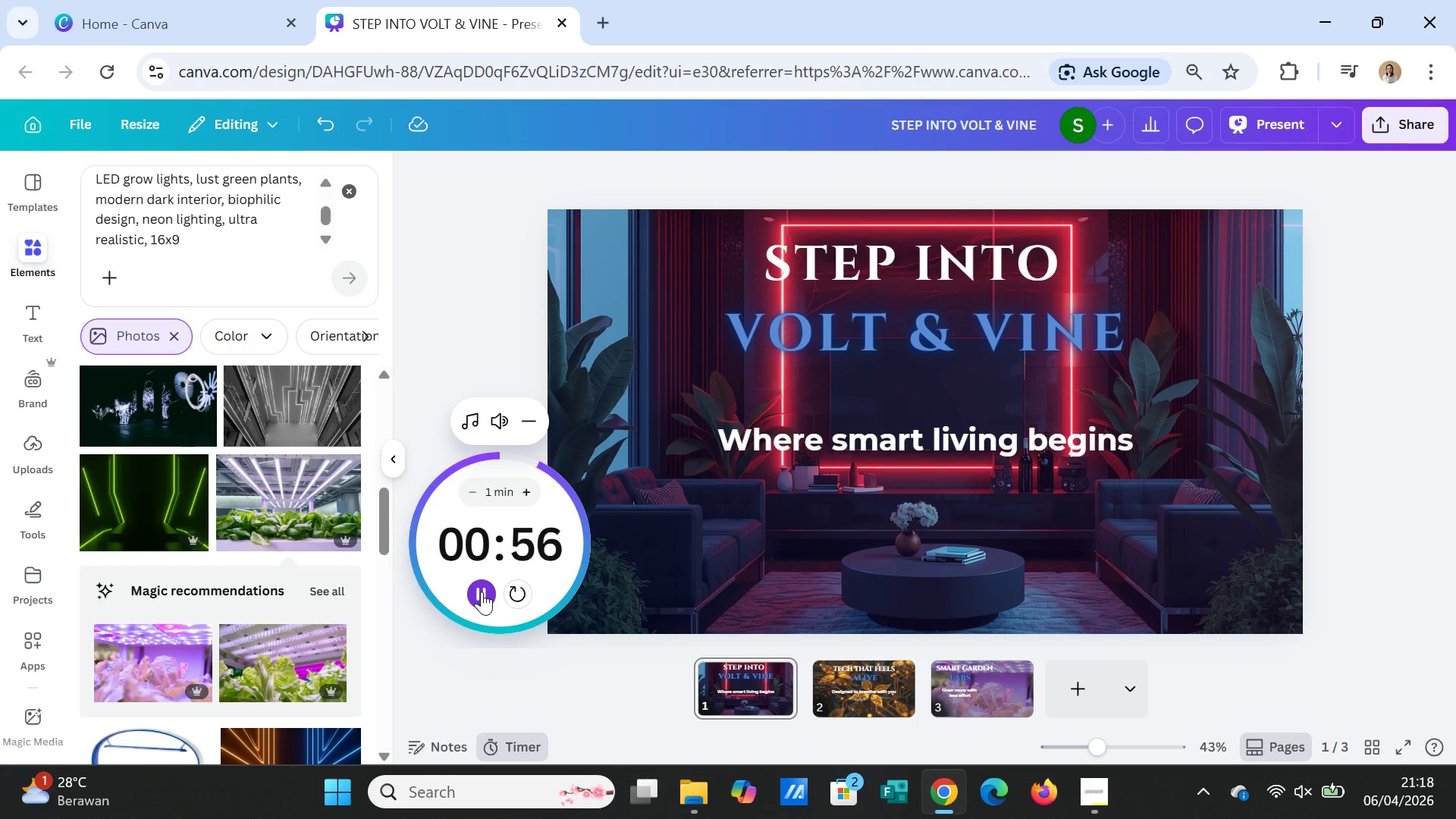 
wait(9.31)
 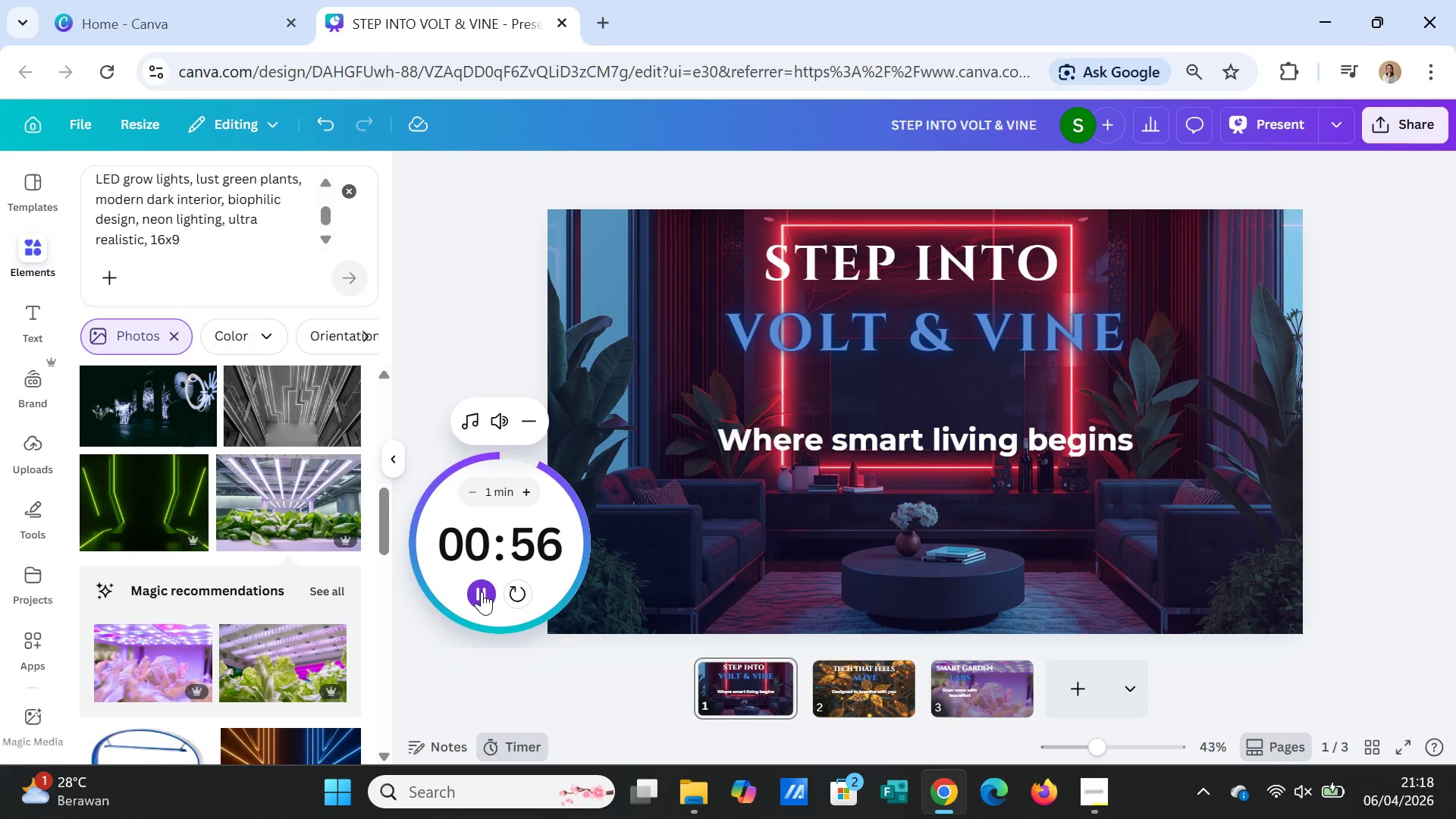 
left_click([475, 497])
 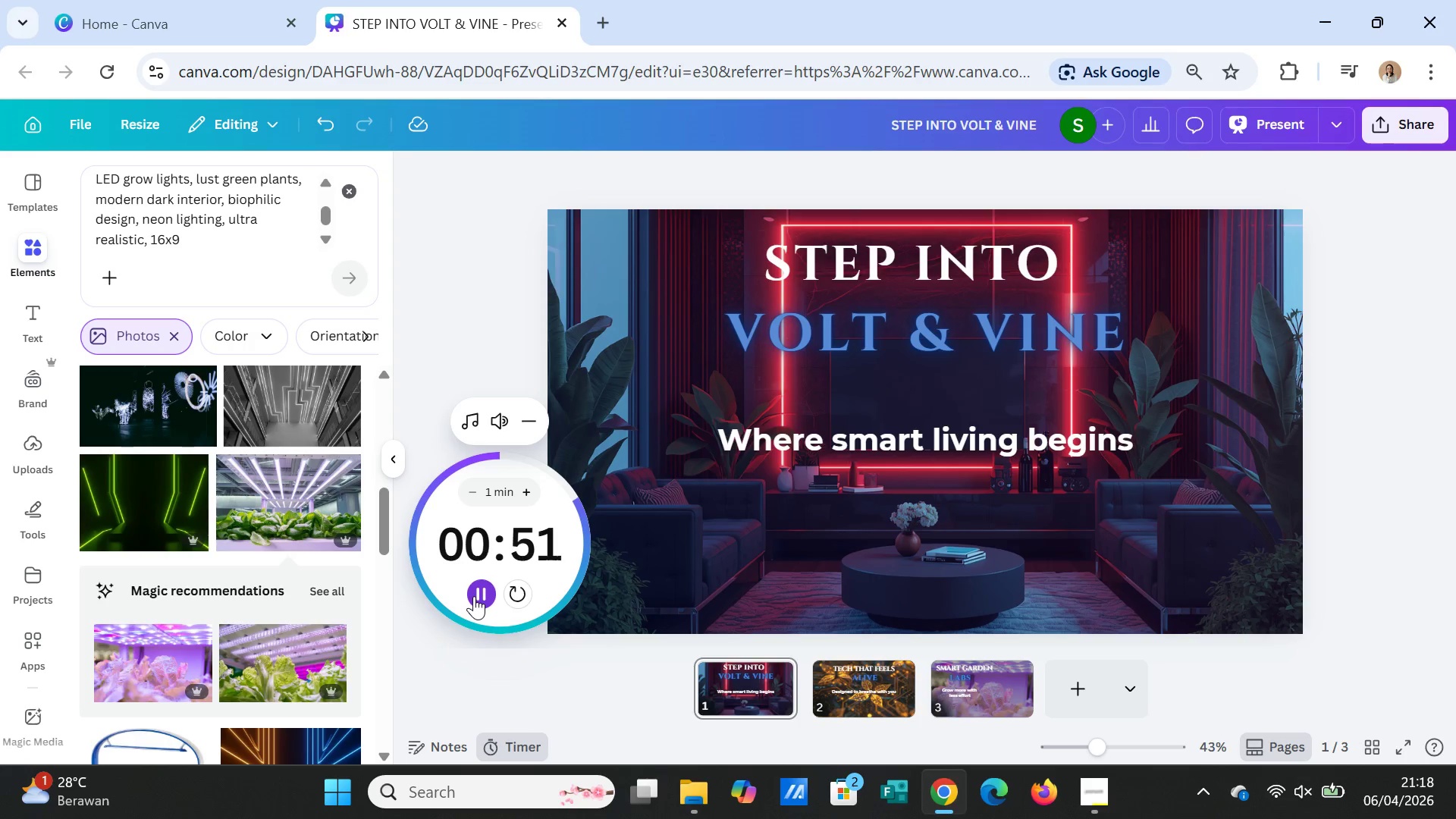 
left_click([474, 595])
 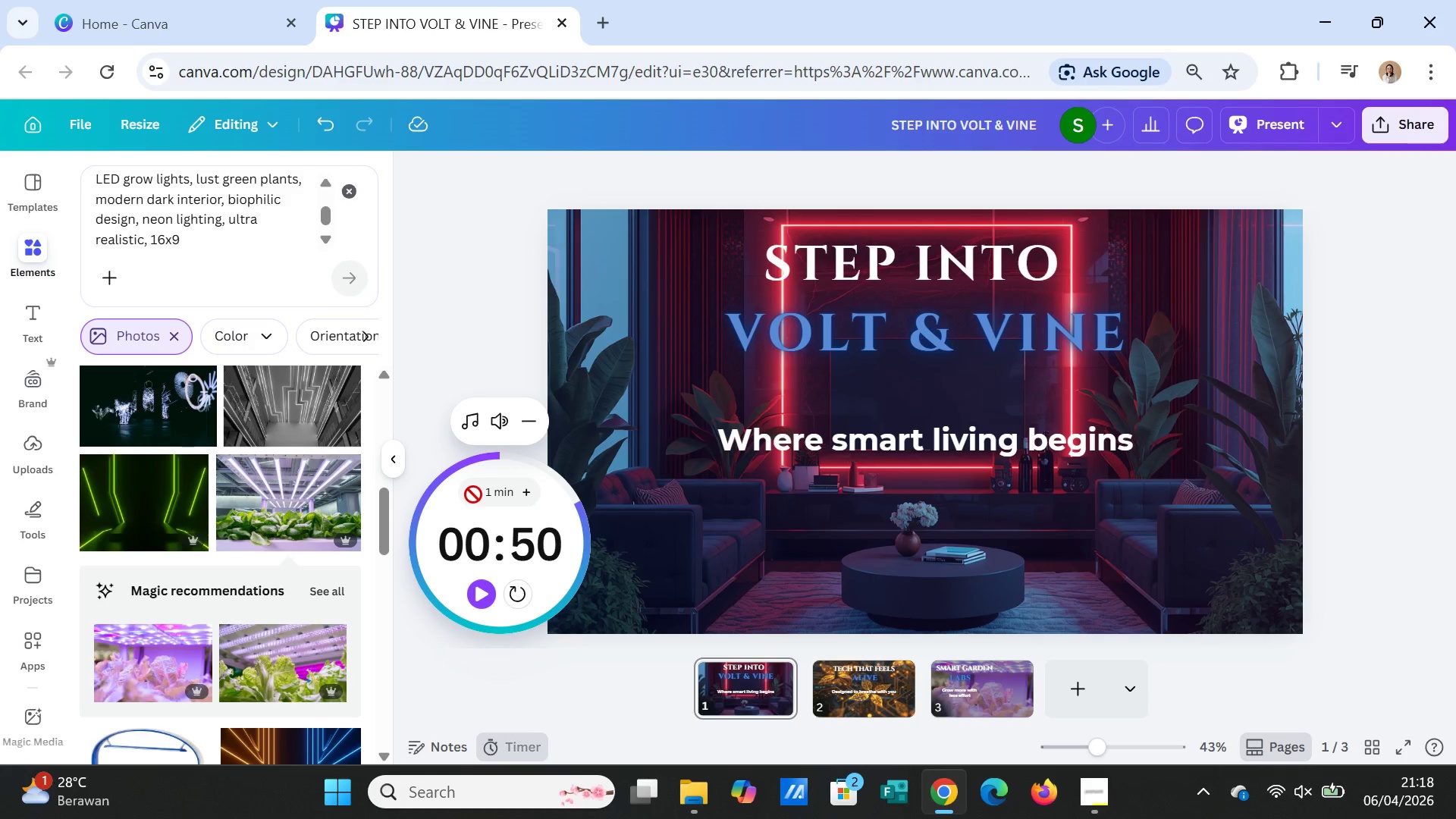 
left_click([484, 585])
 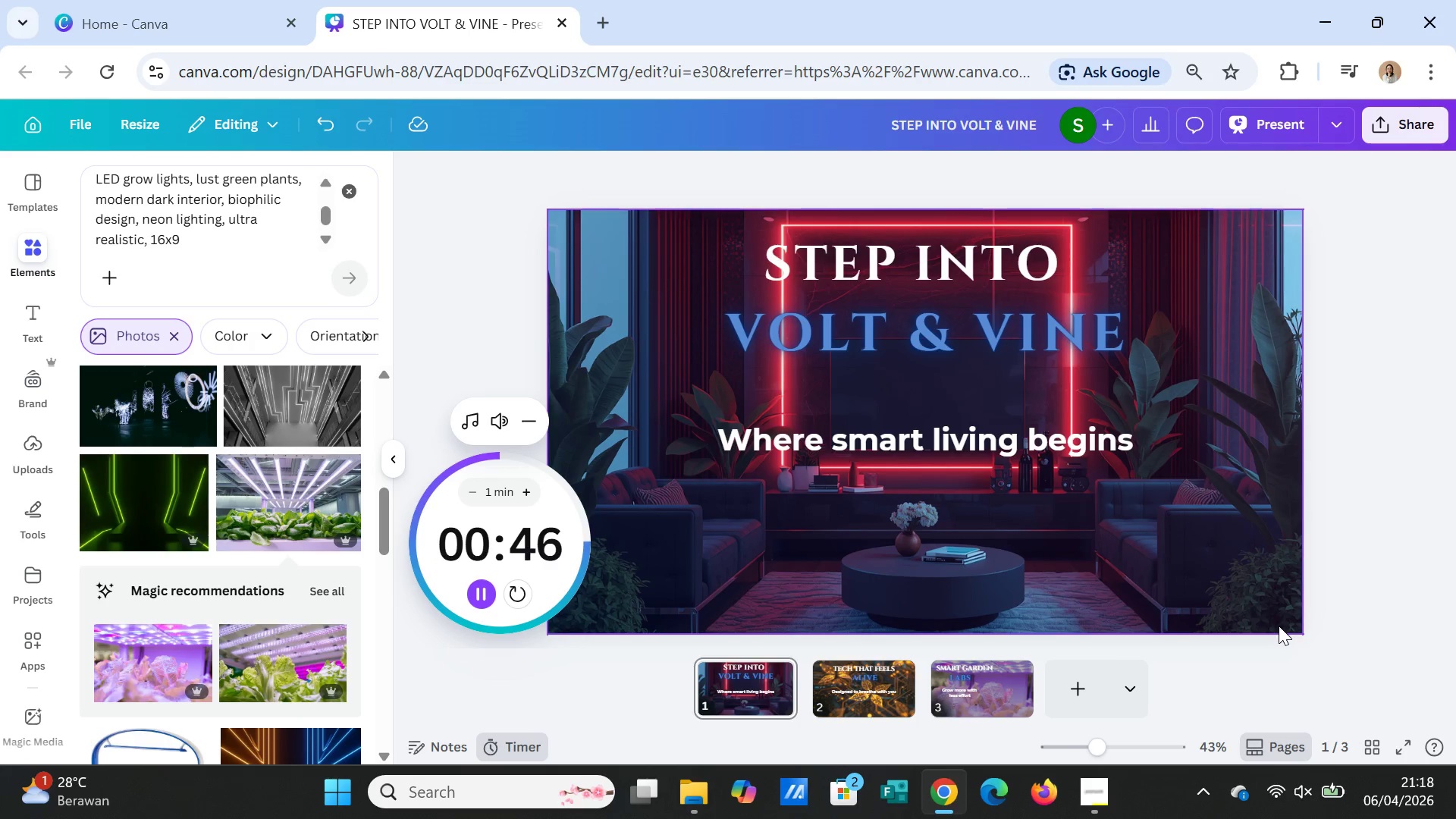 
wait(9.59)
 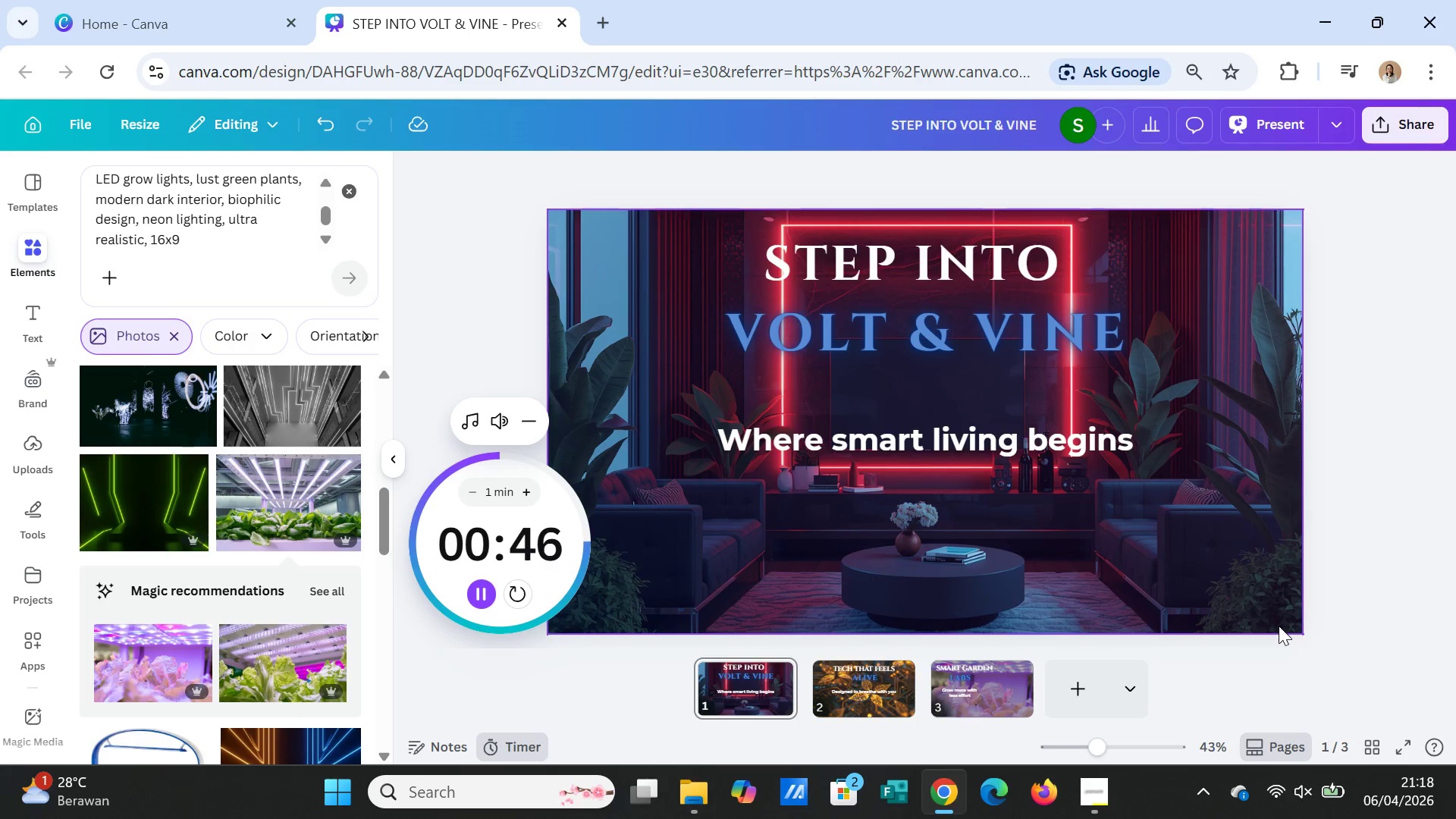 
left_click([1244, 548])
 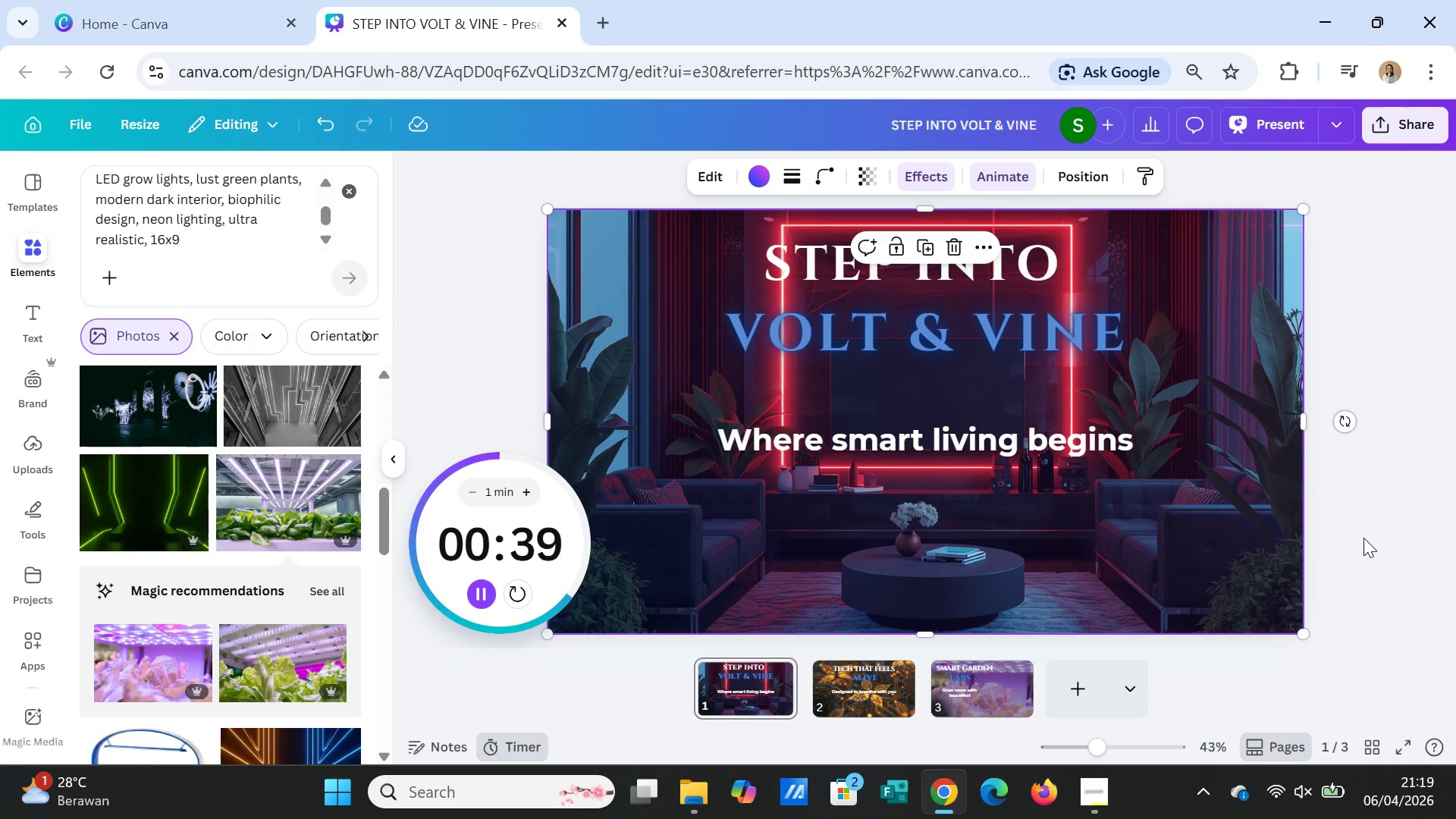 
left_click([1363, 538])
 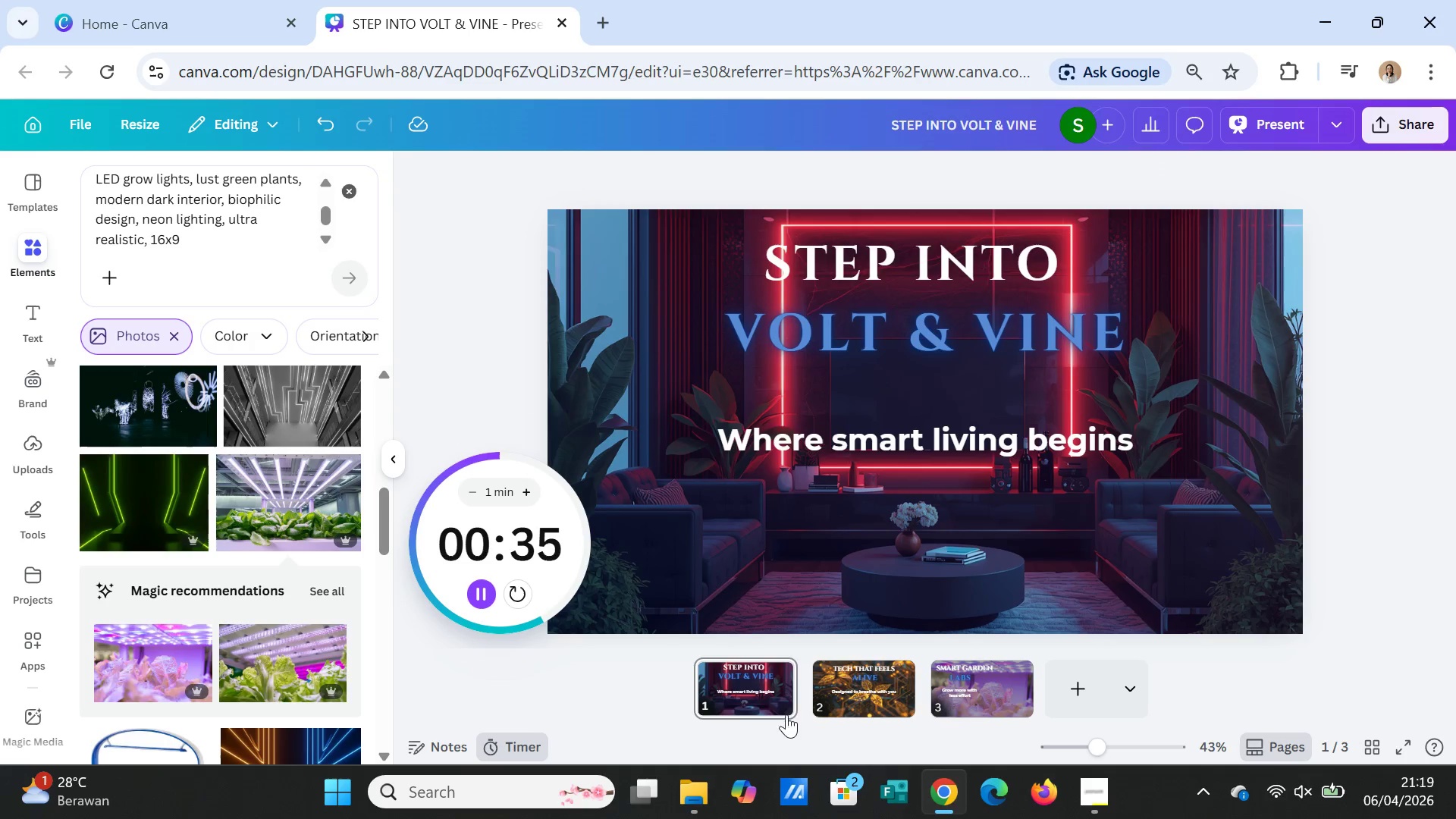 
wait(8.58)
 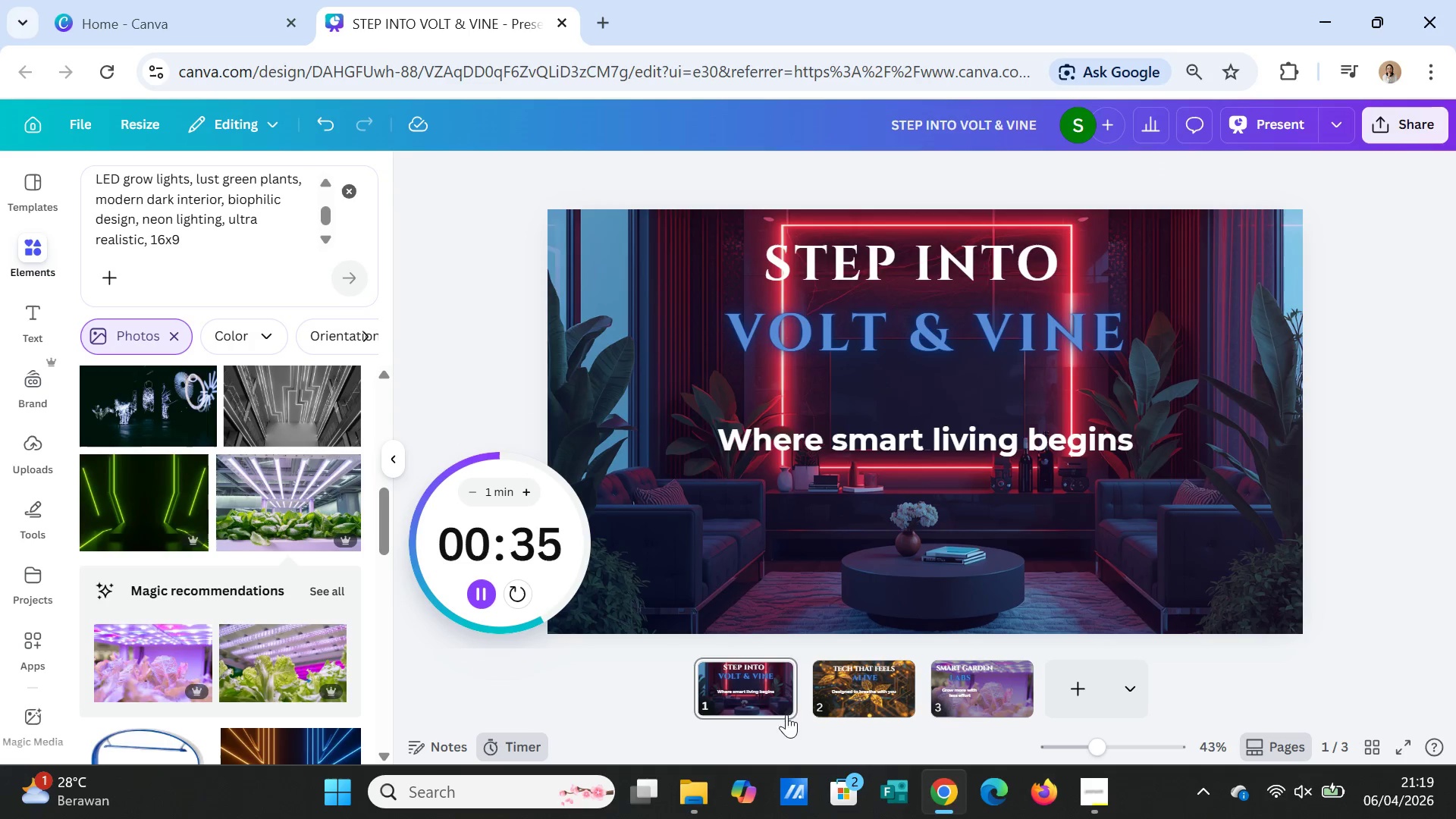 
left_click([504, 739])
 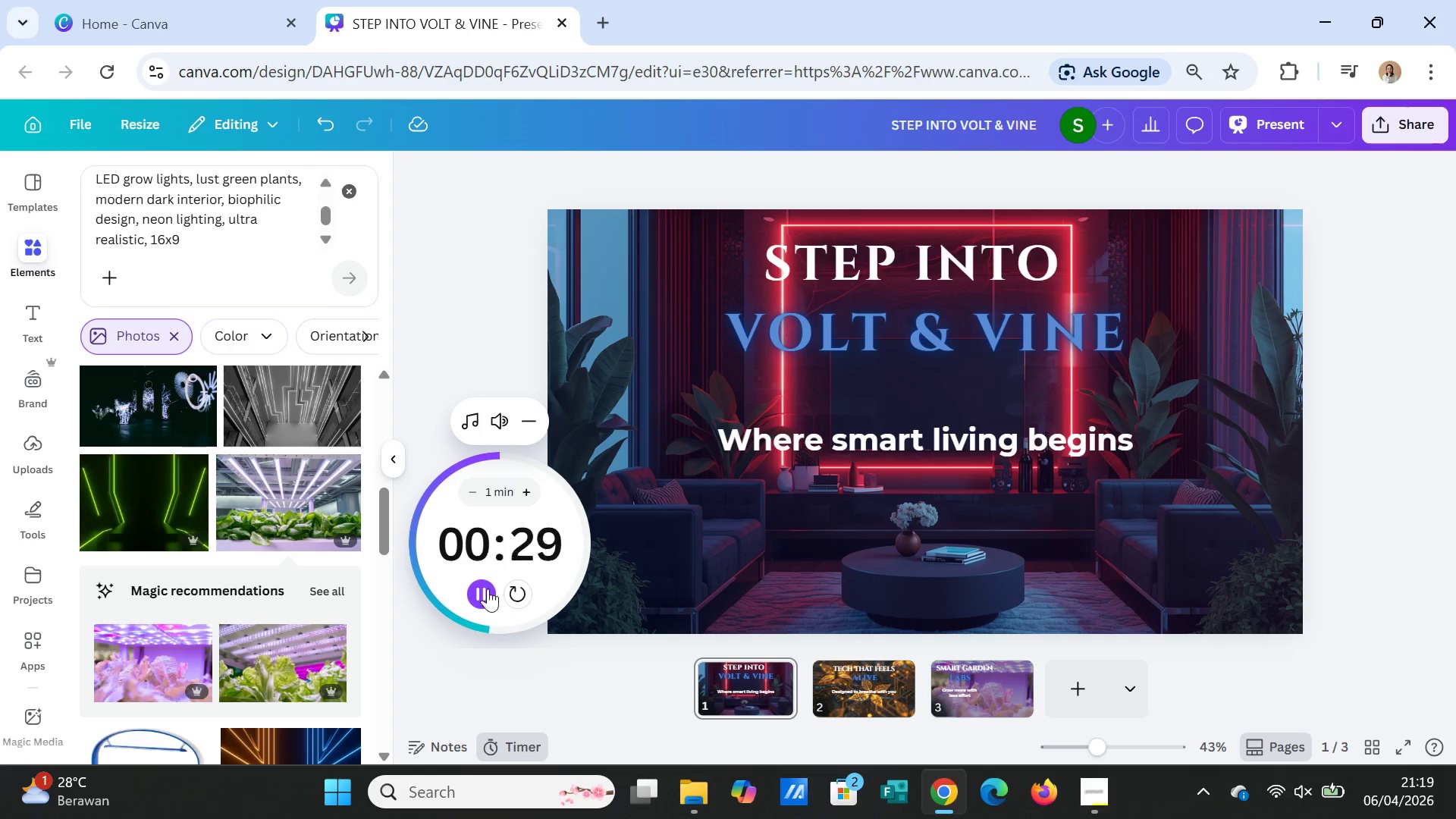 
left_click([488, 588])
 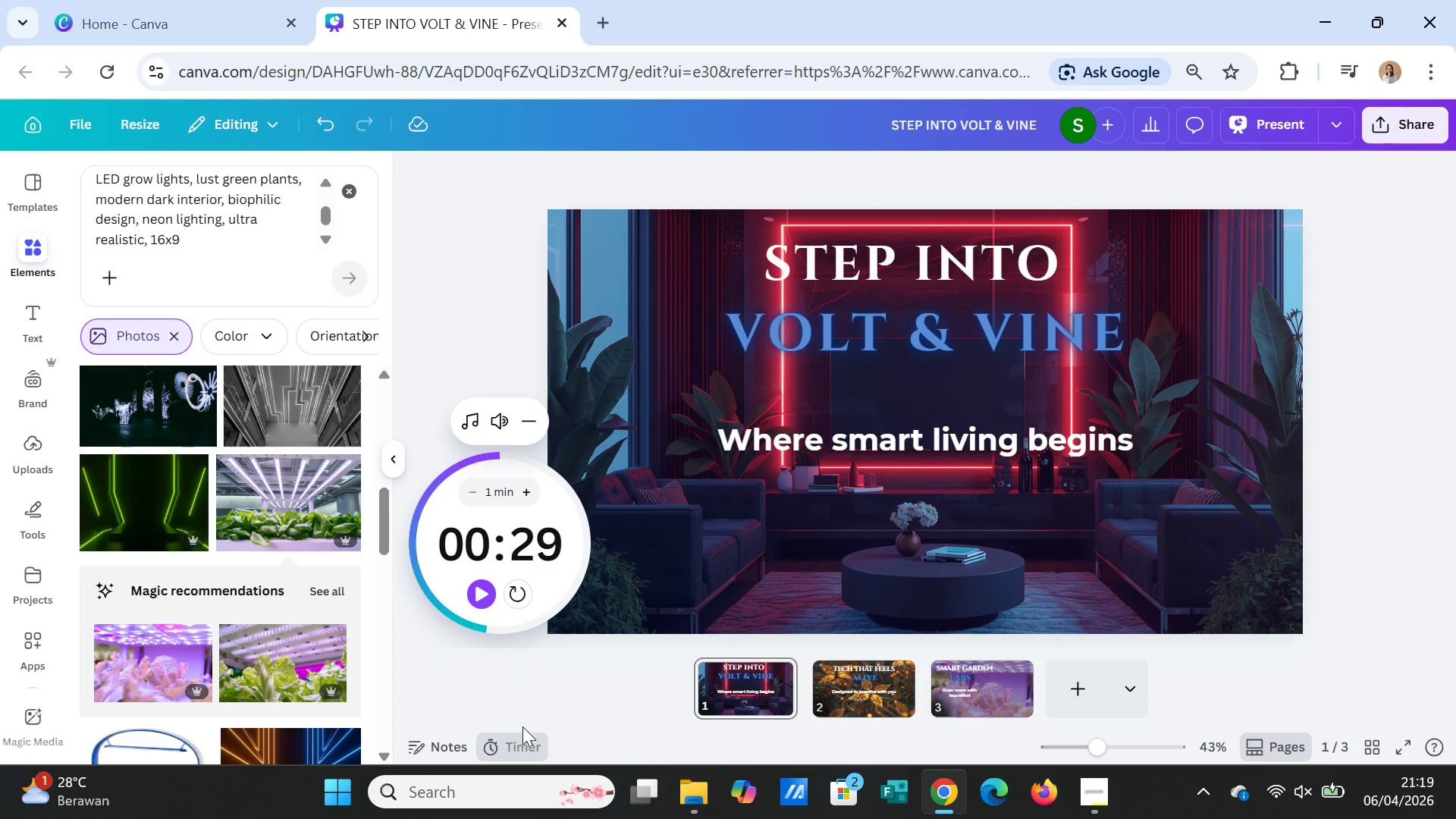 
left_click([518, 743])
 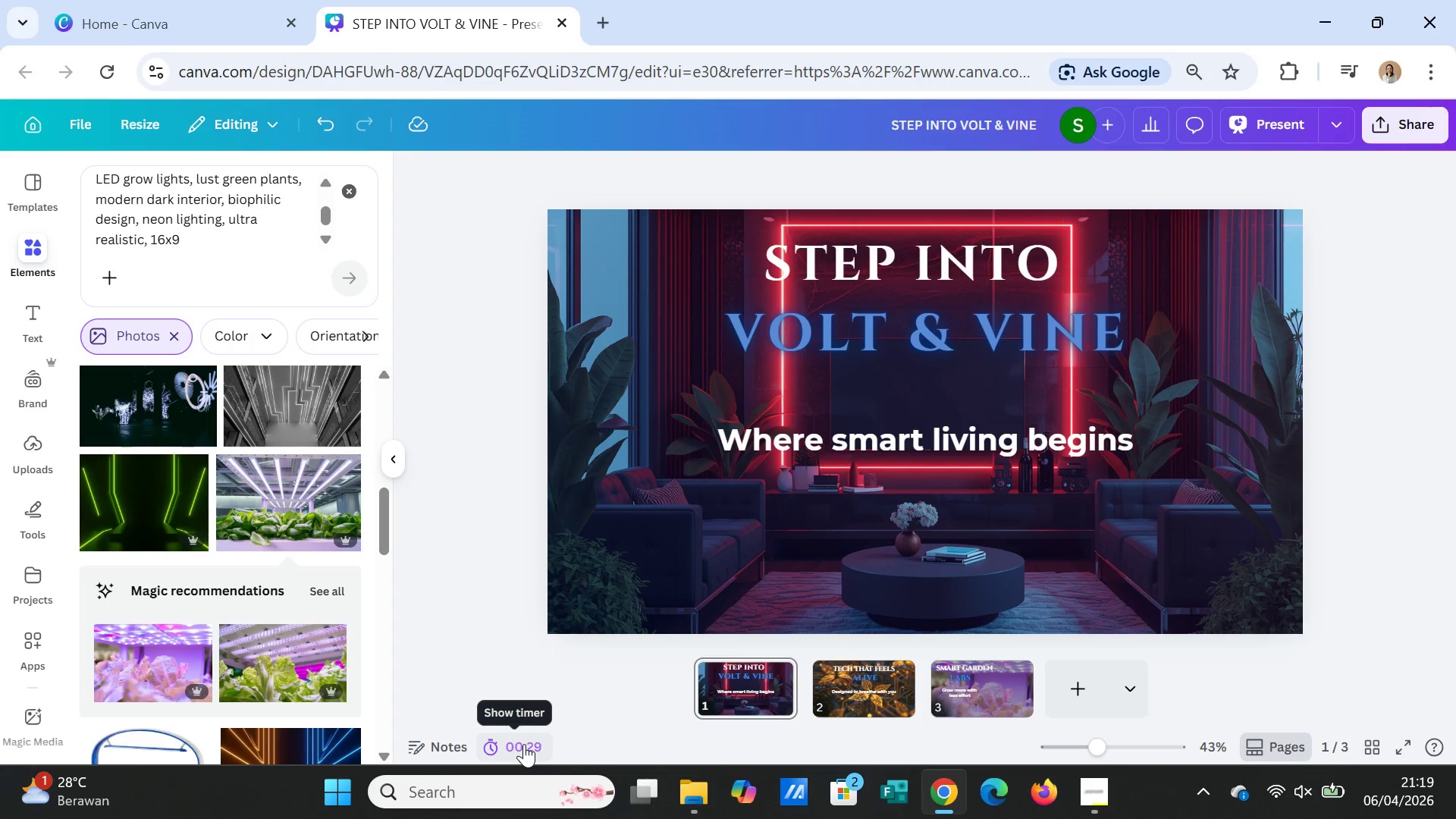 
left_click([524, 744])
 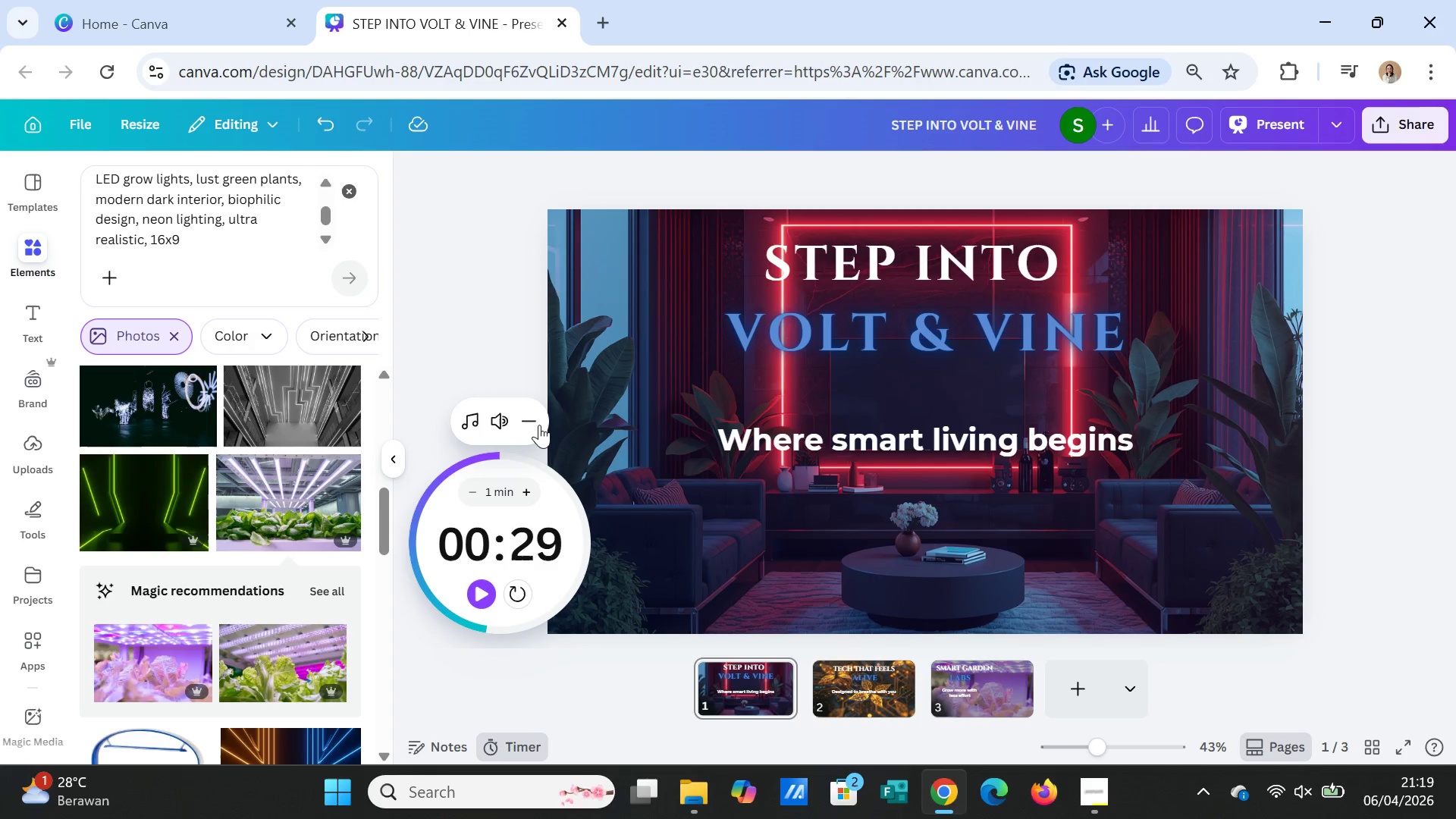 
left_click([531, 421])
 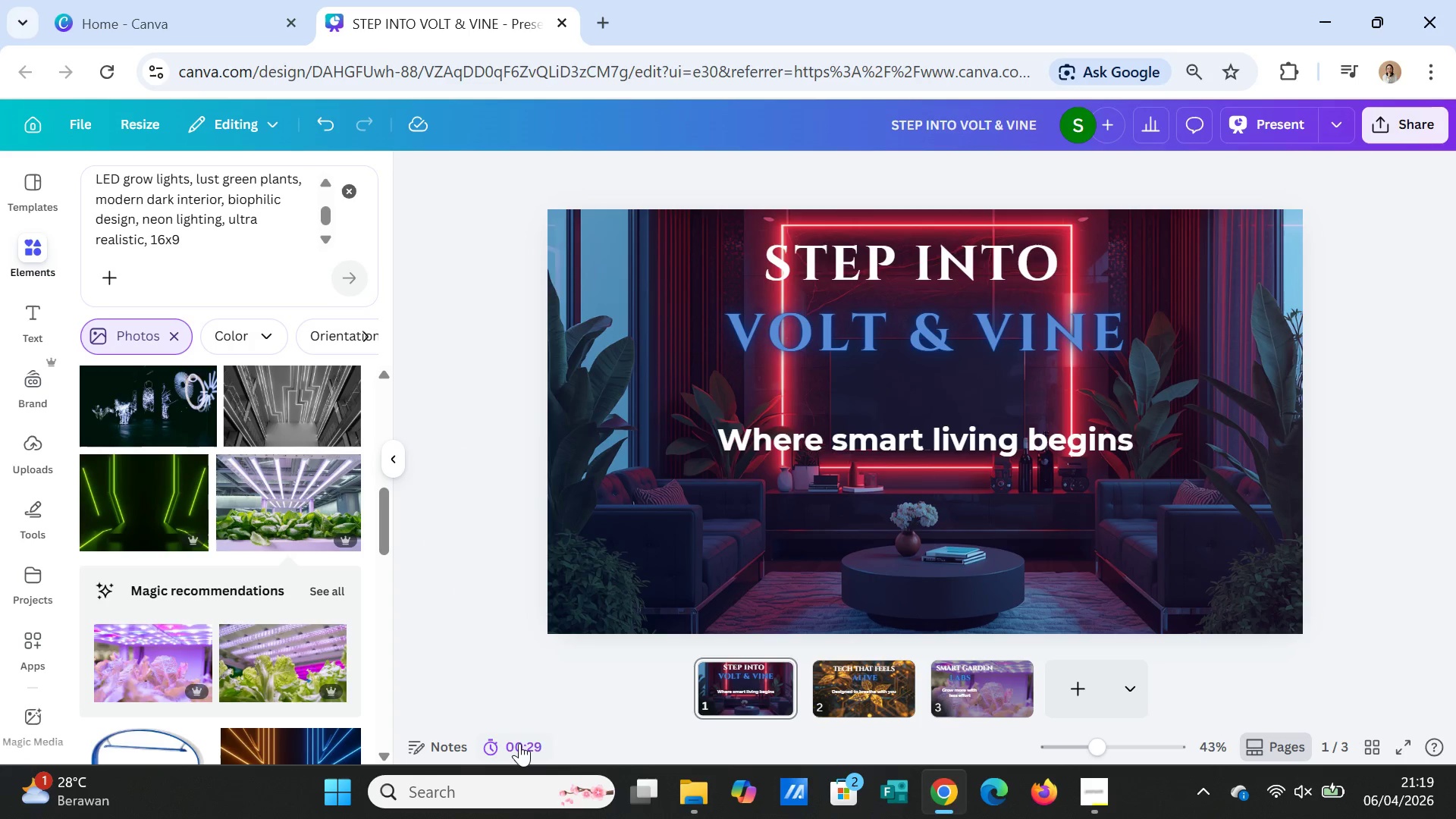 
right_click([519, 745])
 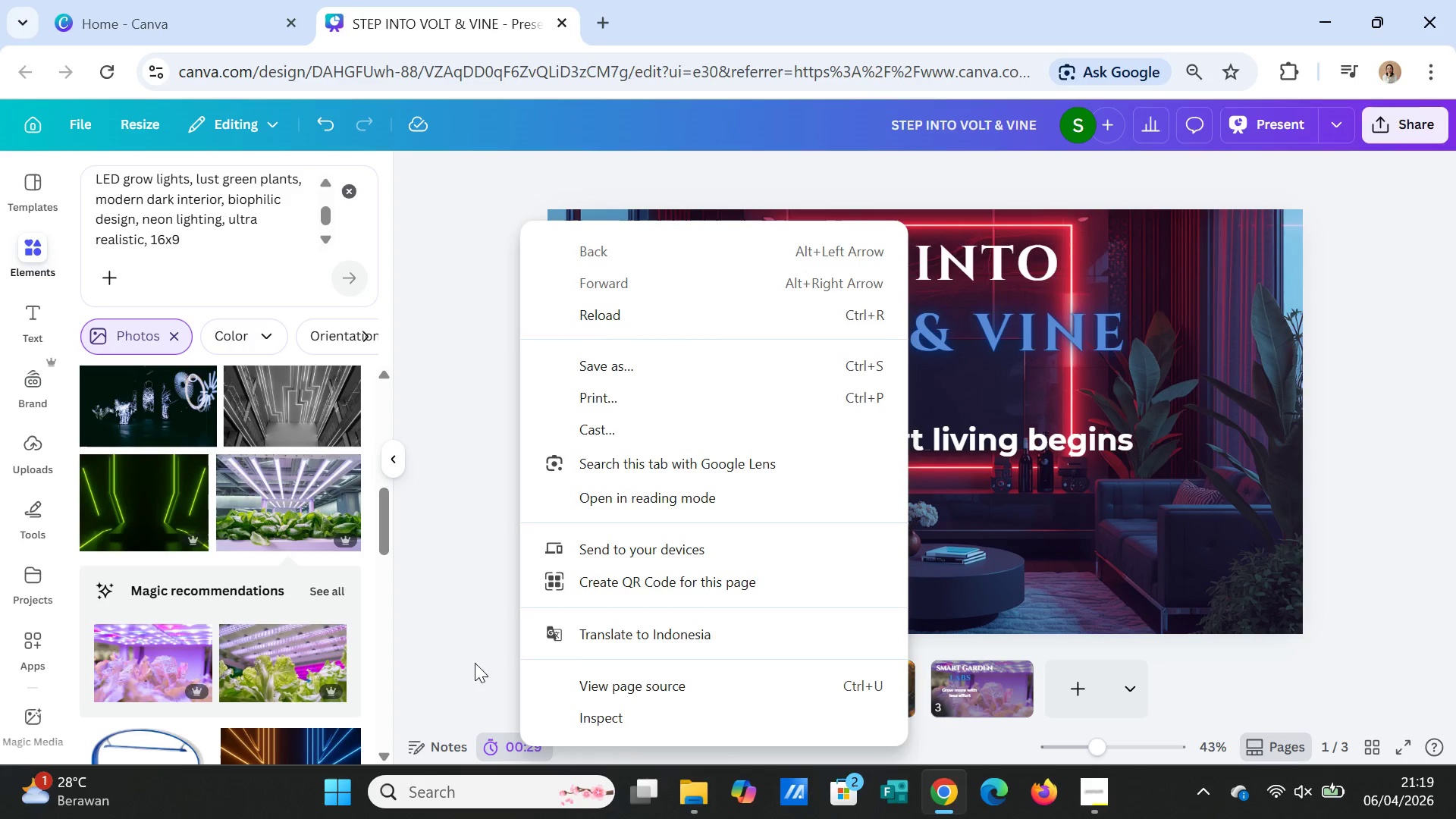 
left_click([470, 641])
 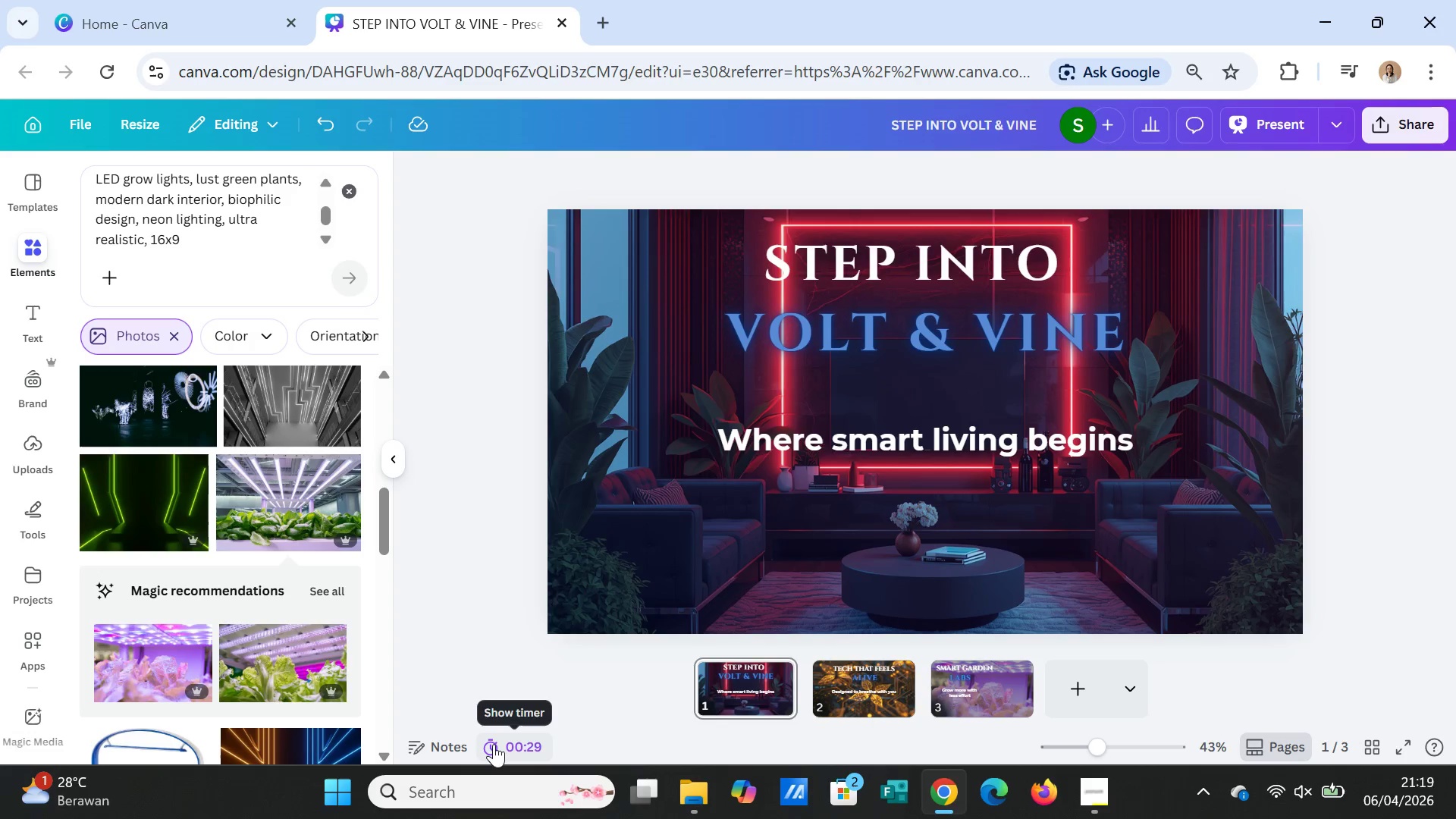 
left_click([494, 744])
 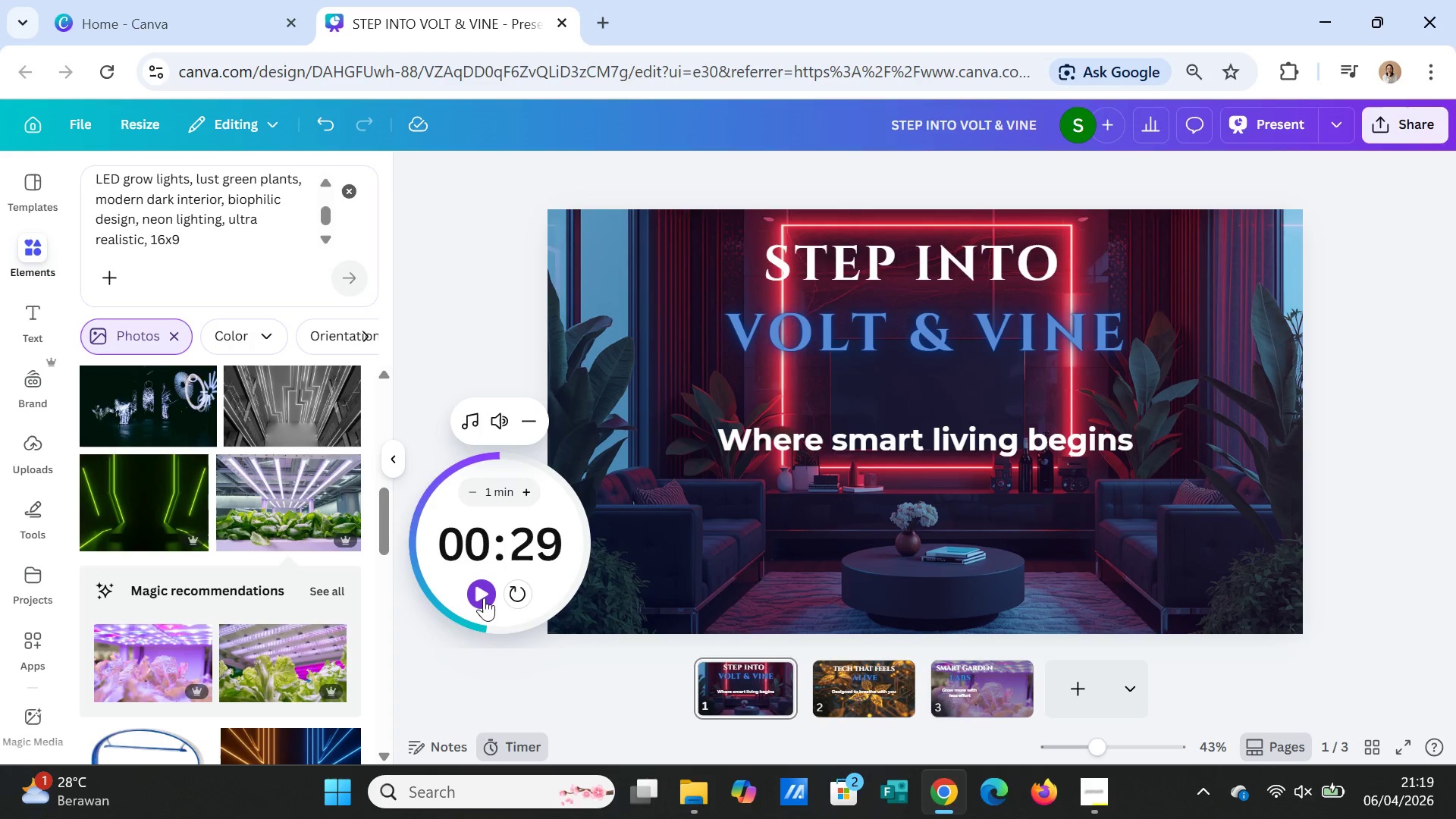 
left_click([484, 598])
 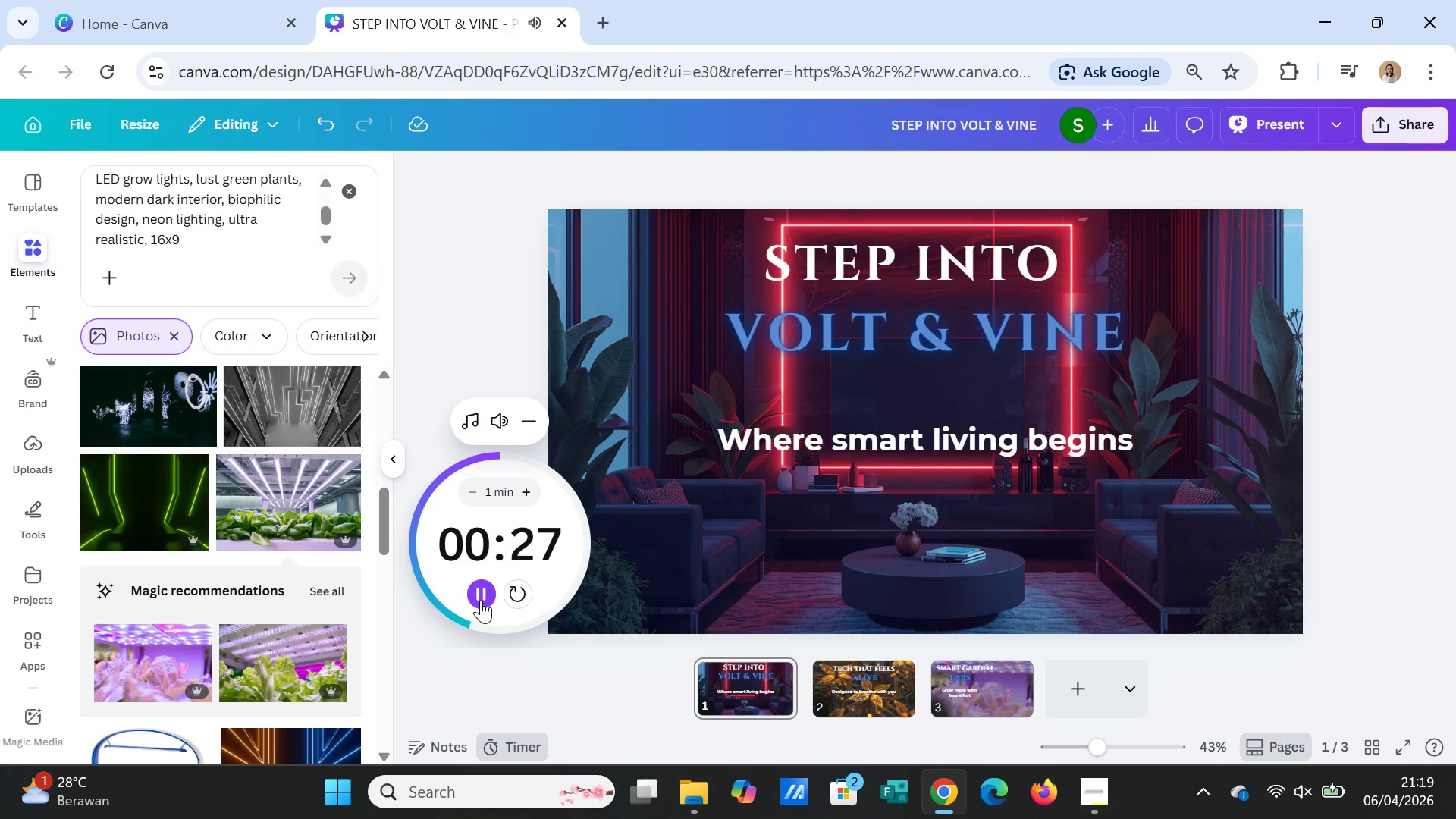 
double_click([481, 597])
 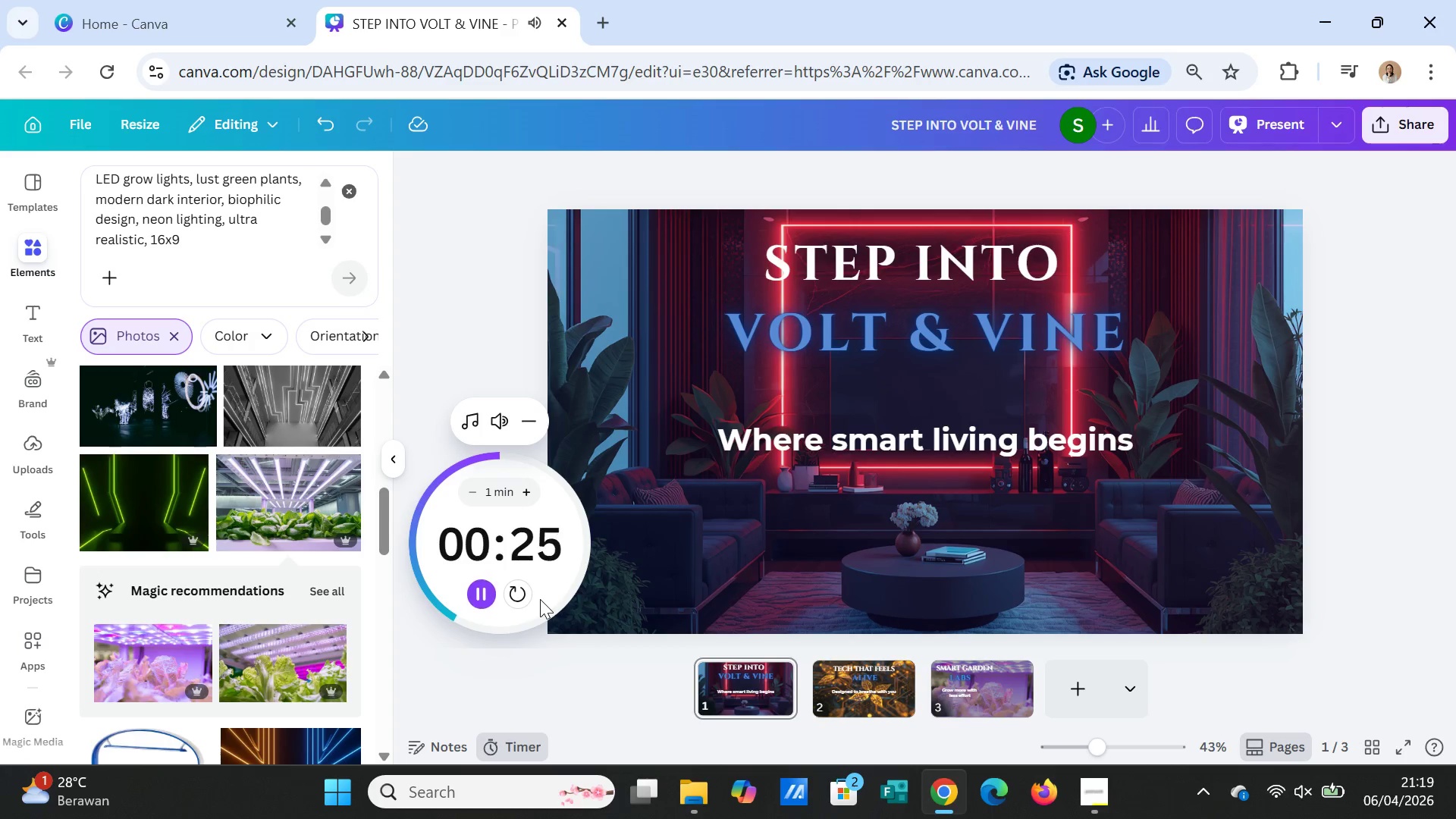 
left_click([528, 597])
 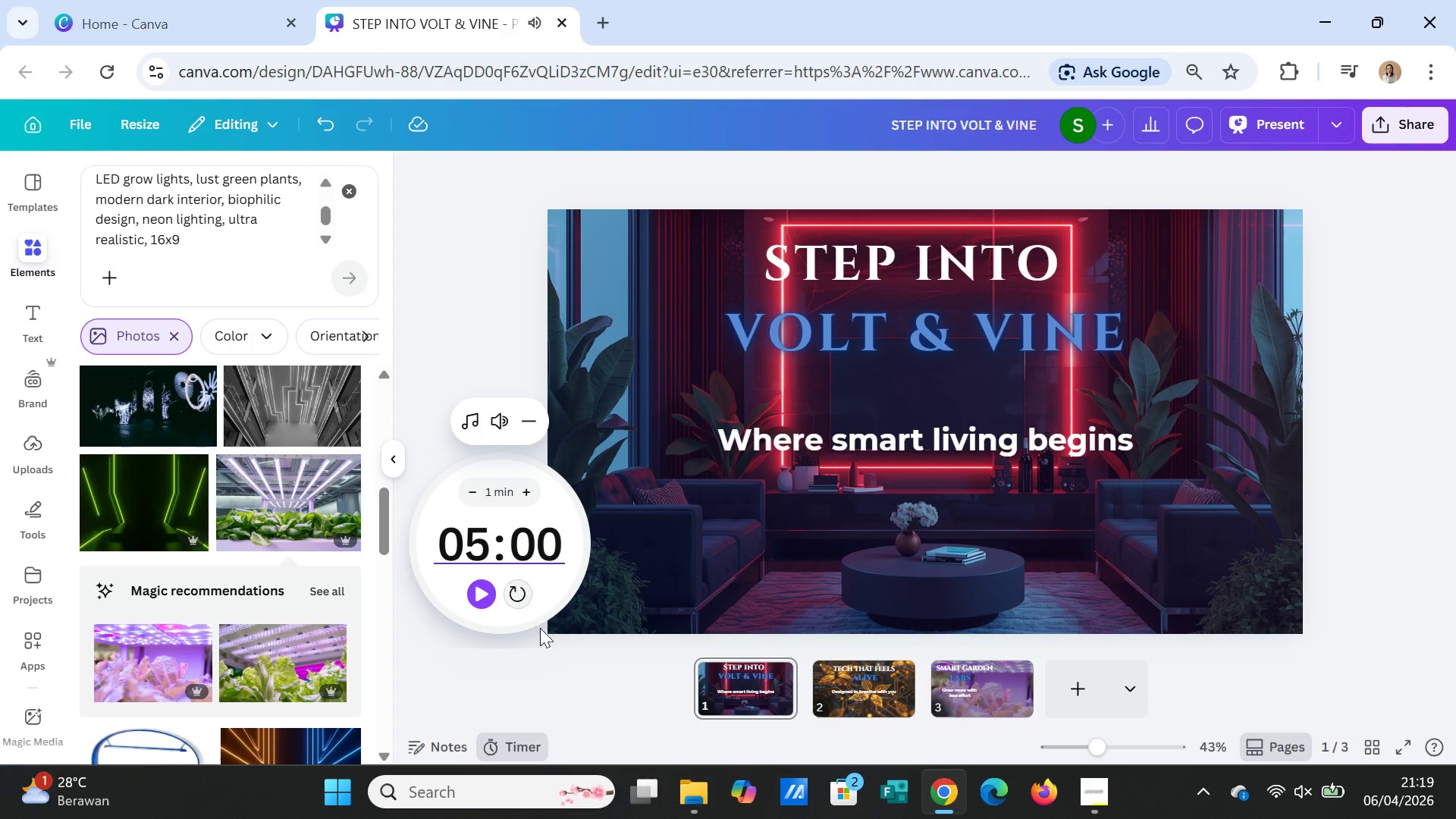 
left_click([560, 683])
 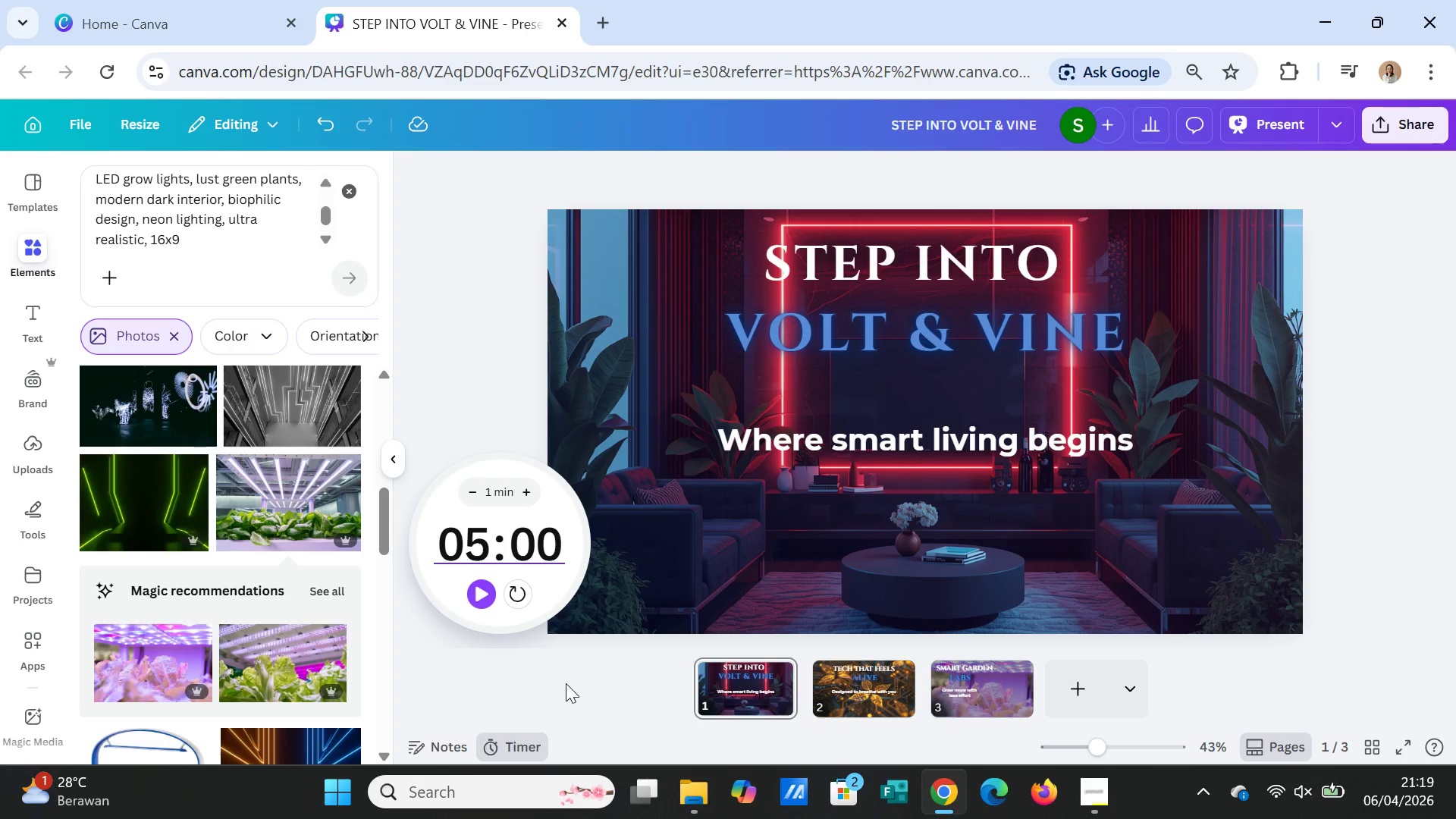 
left_click([566, 683])
 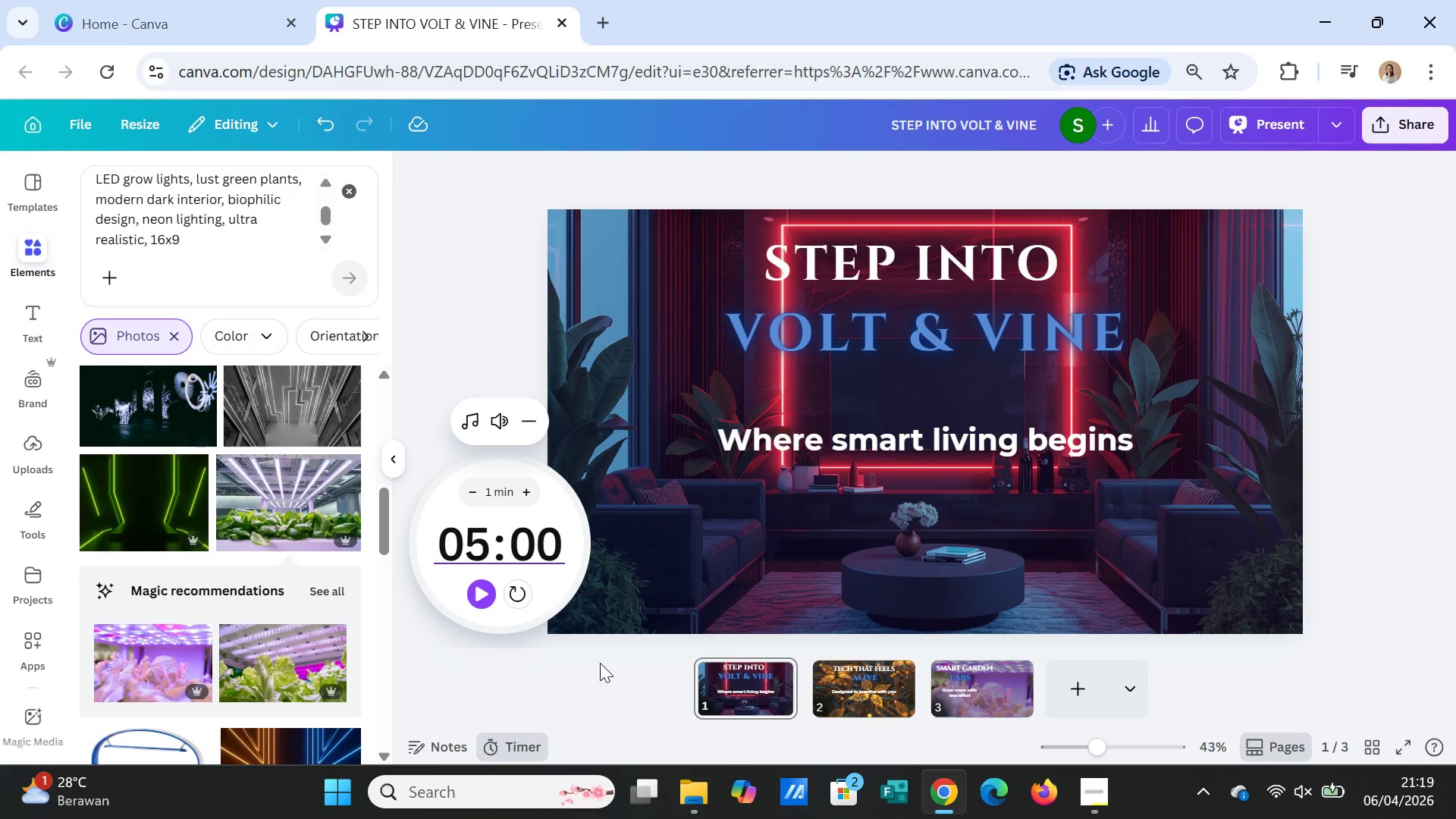 
left_click([600, 663])
 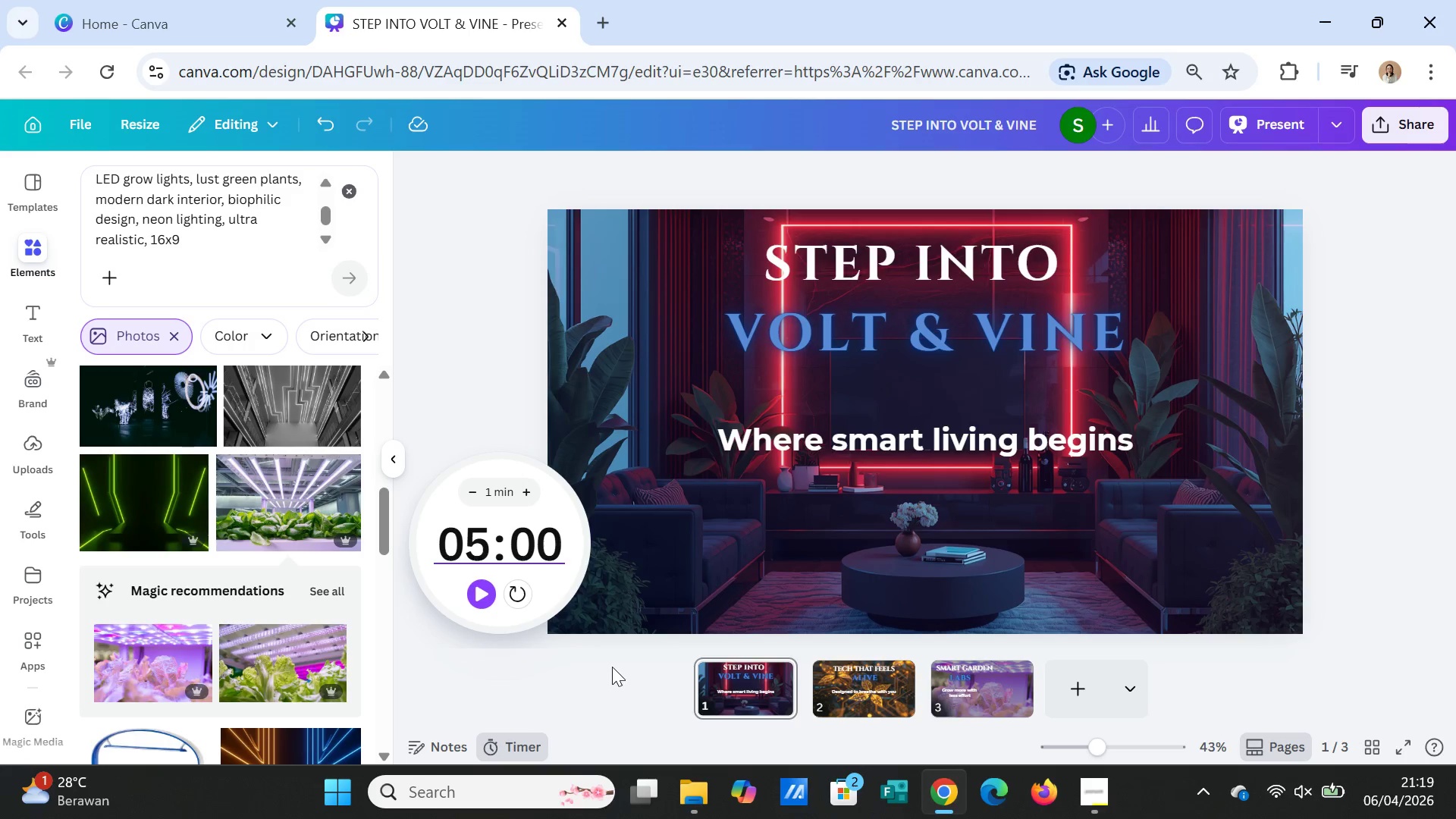 
left_click([612, 667])
 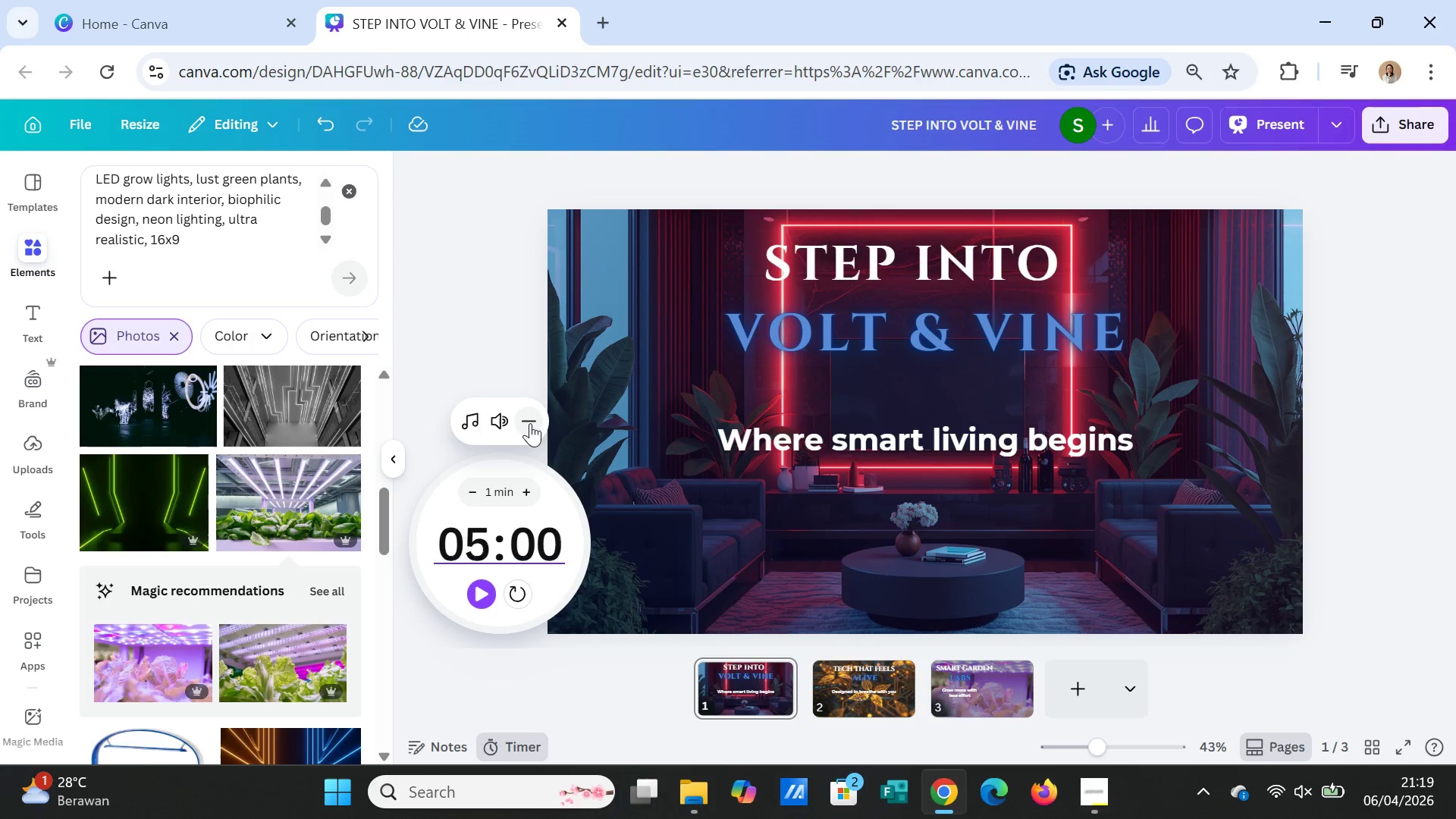 
left_click([531, 422])
 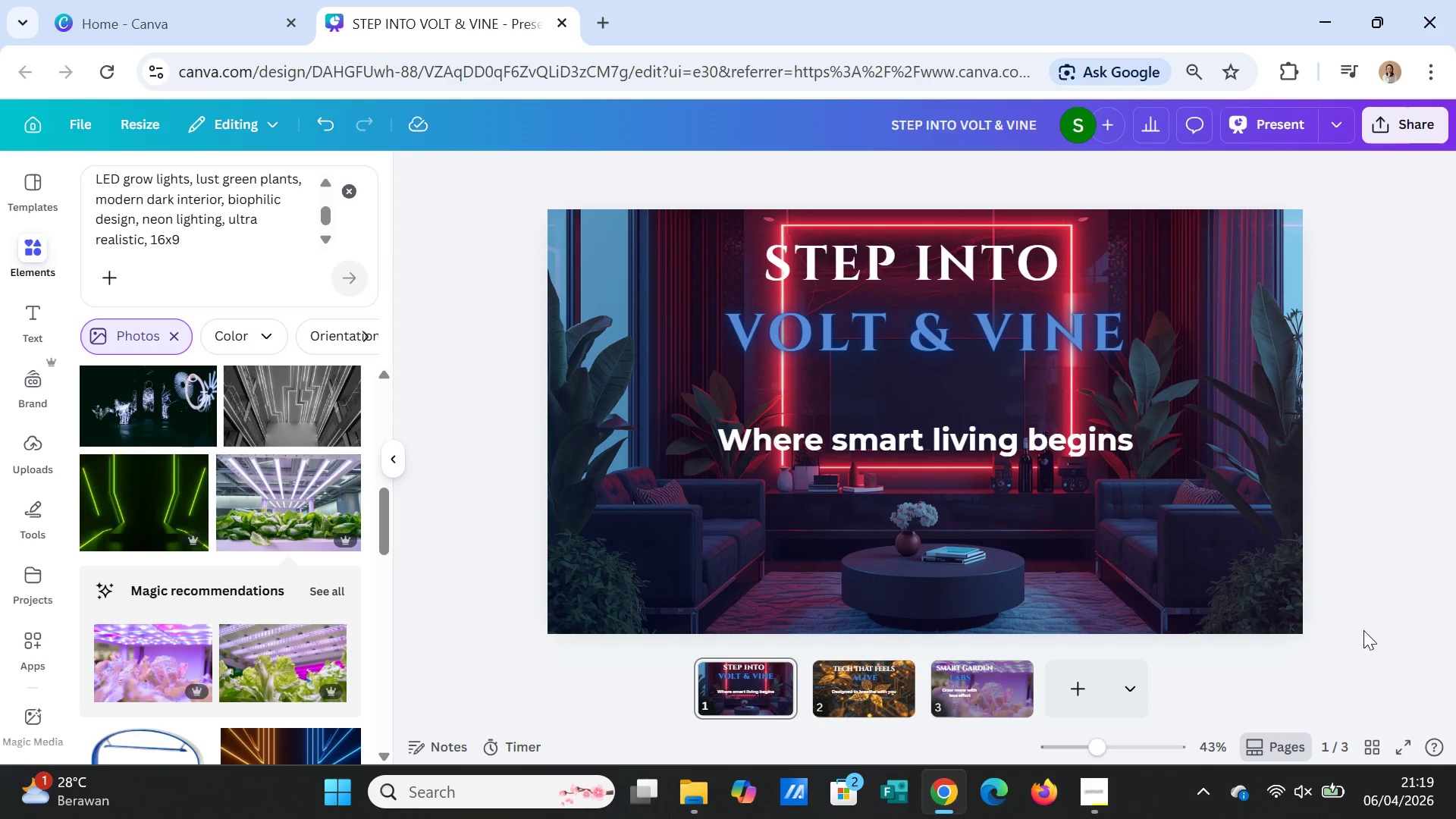 
left_click([1363, 630])
 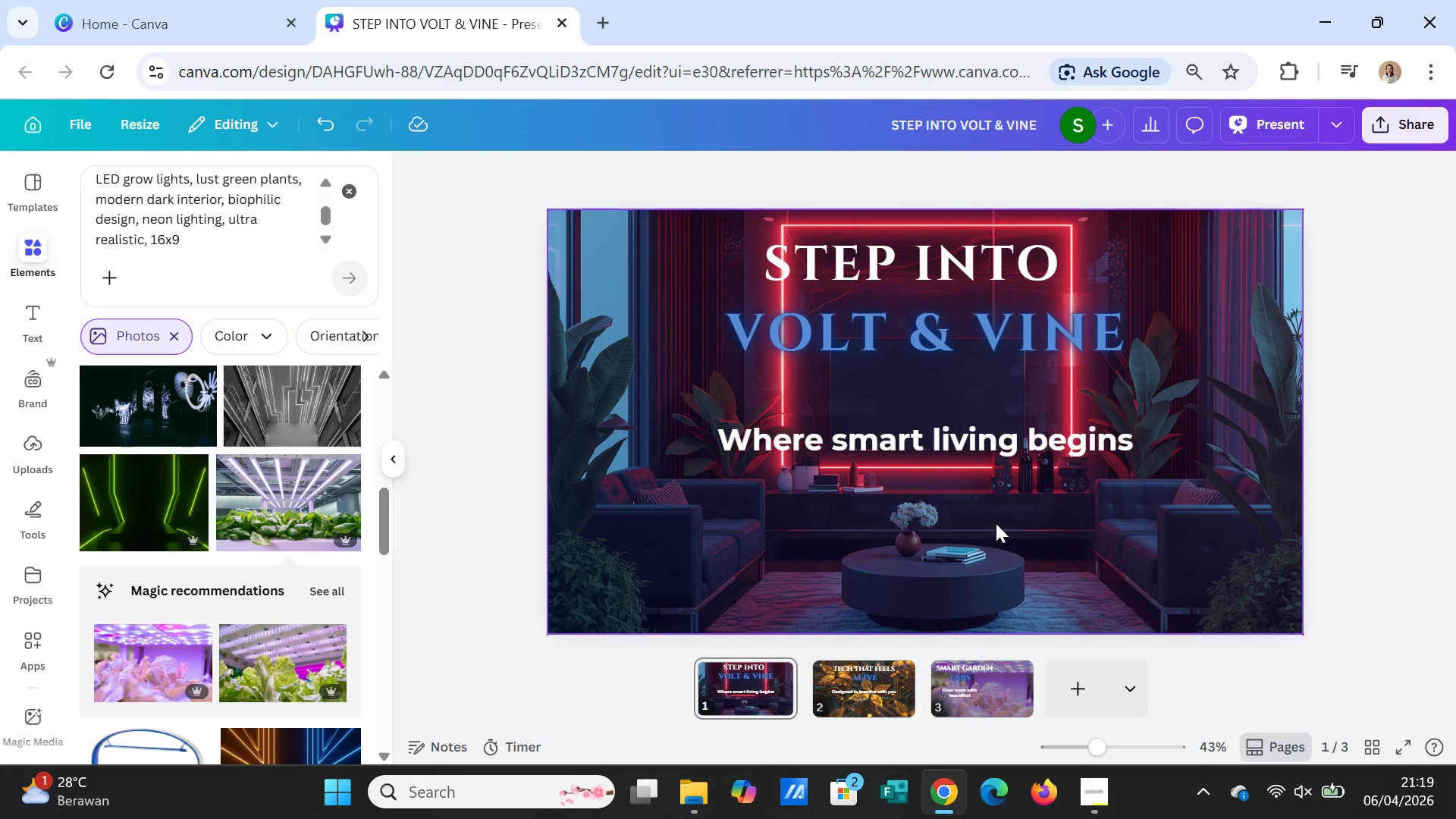 
left_click([867, 669])
 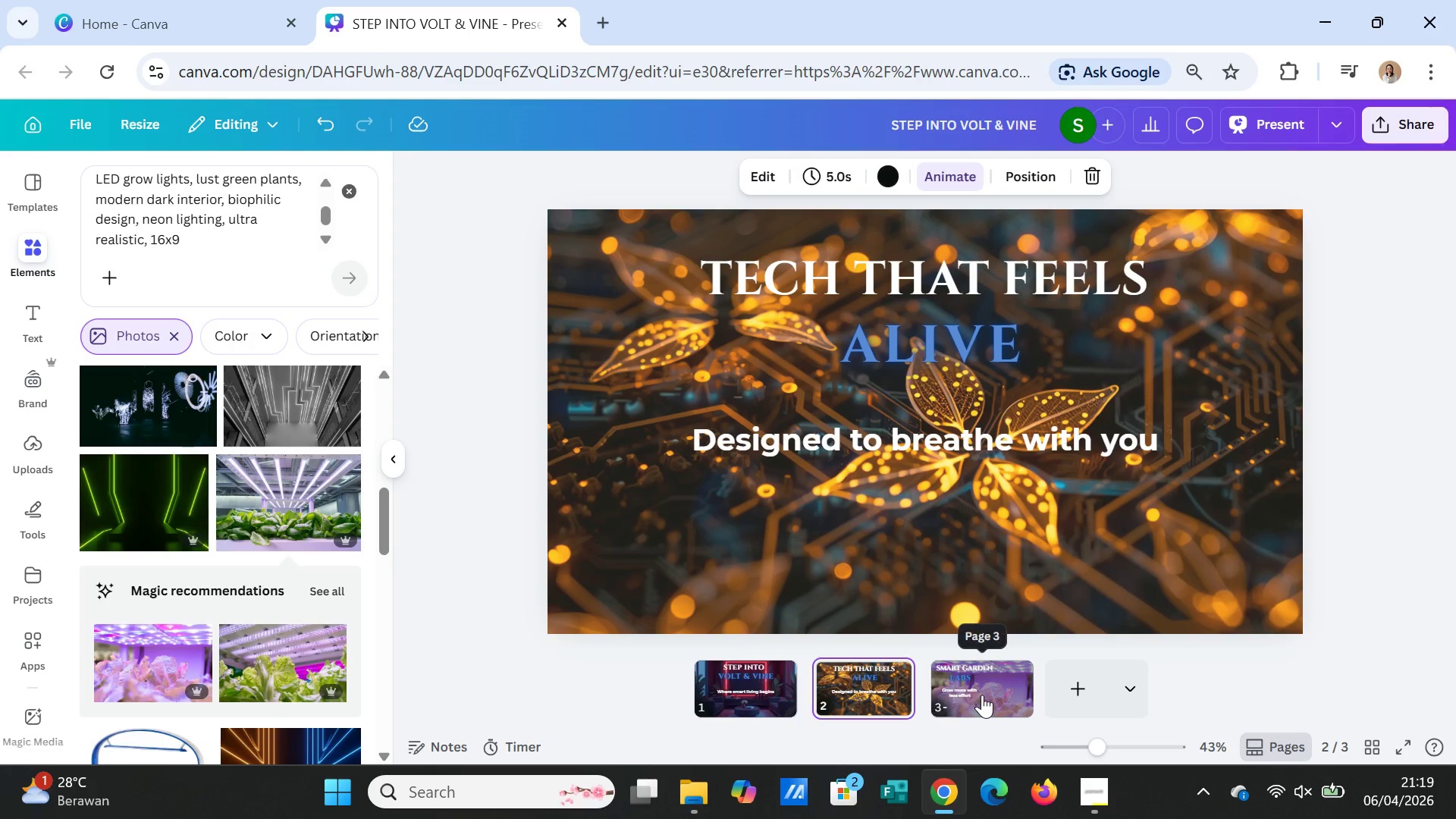 
left_click([982, 692])
 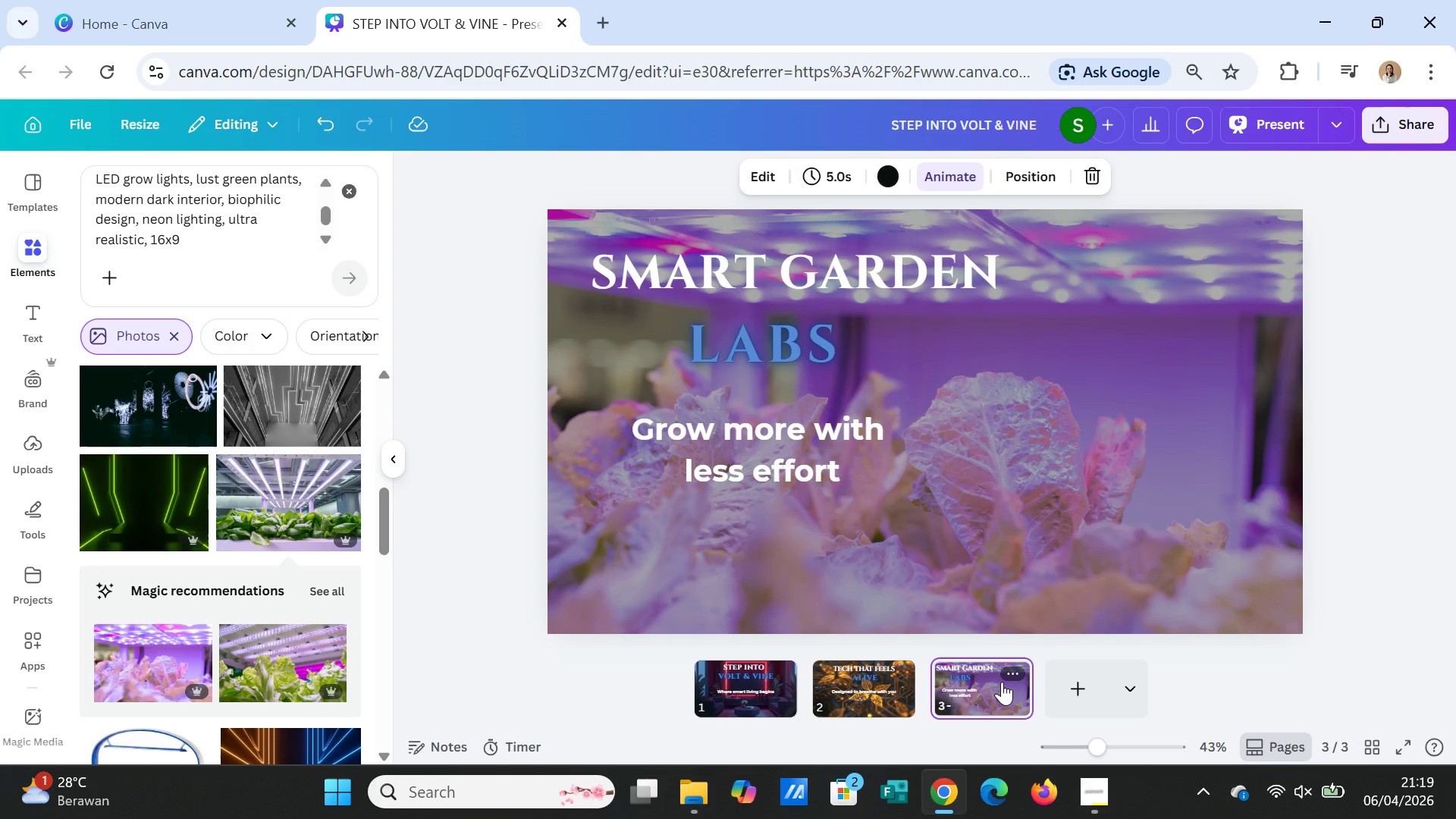 
scroll: coordinate [1135, 553], scroll_direction: up, amount: 3.0
 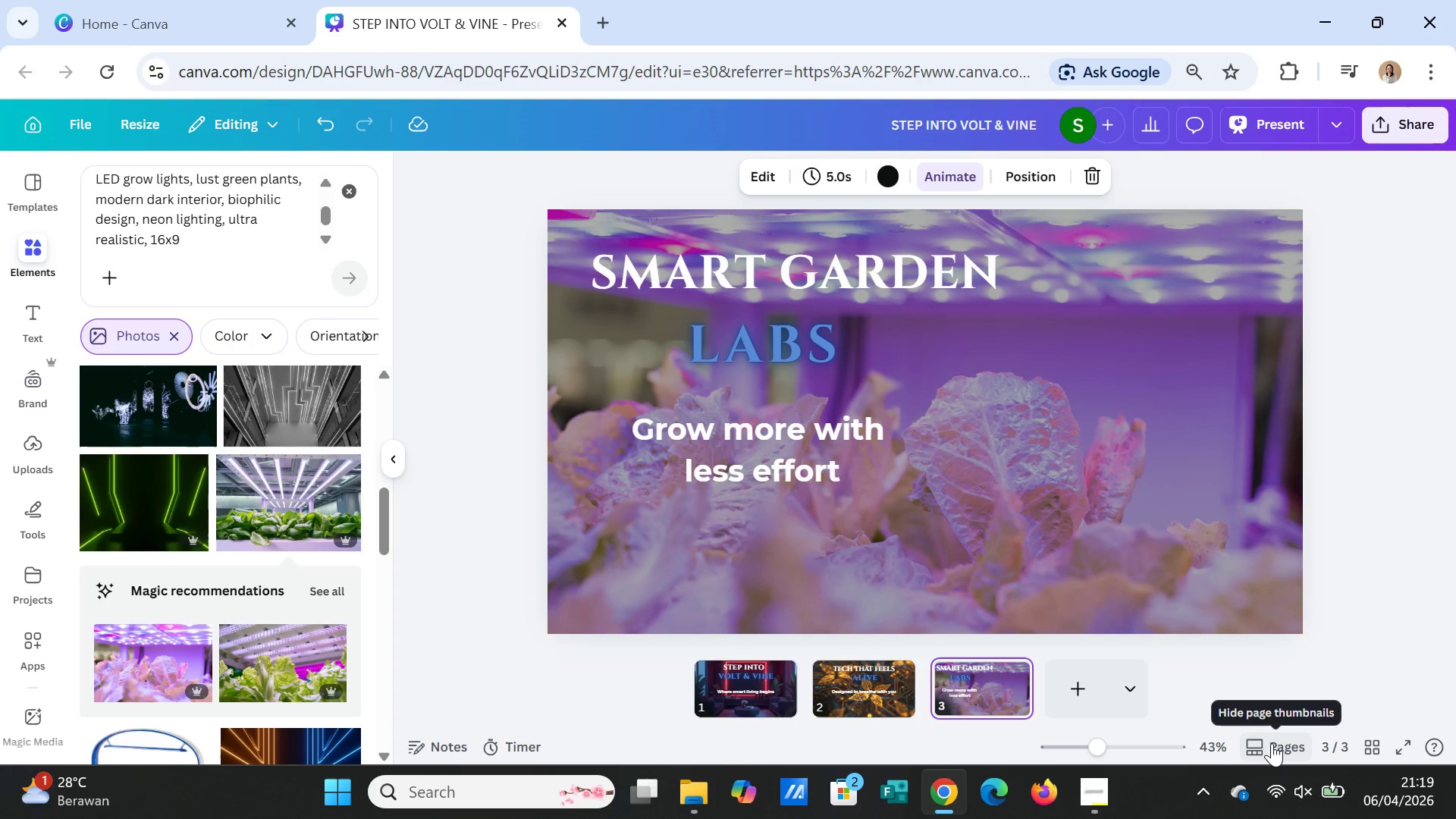 
left_click([1259, 744])
 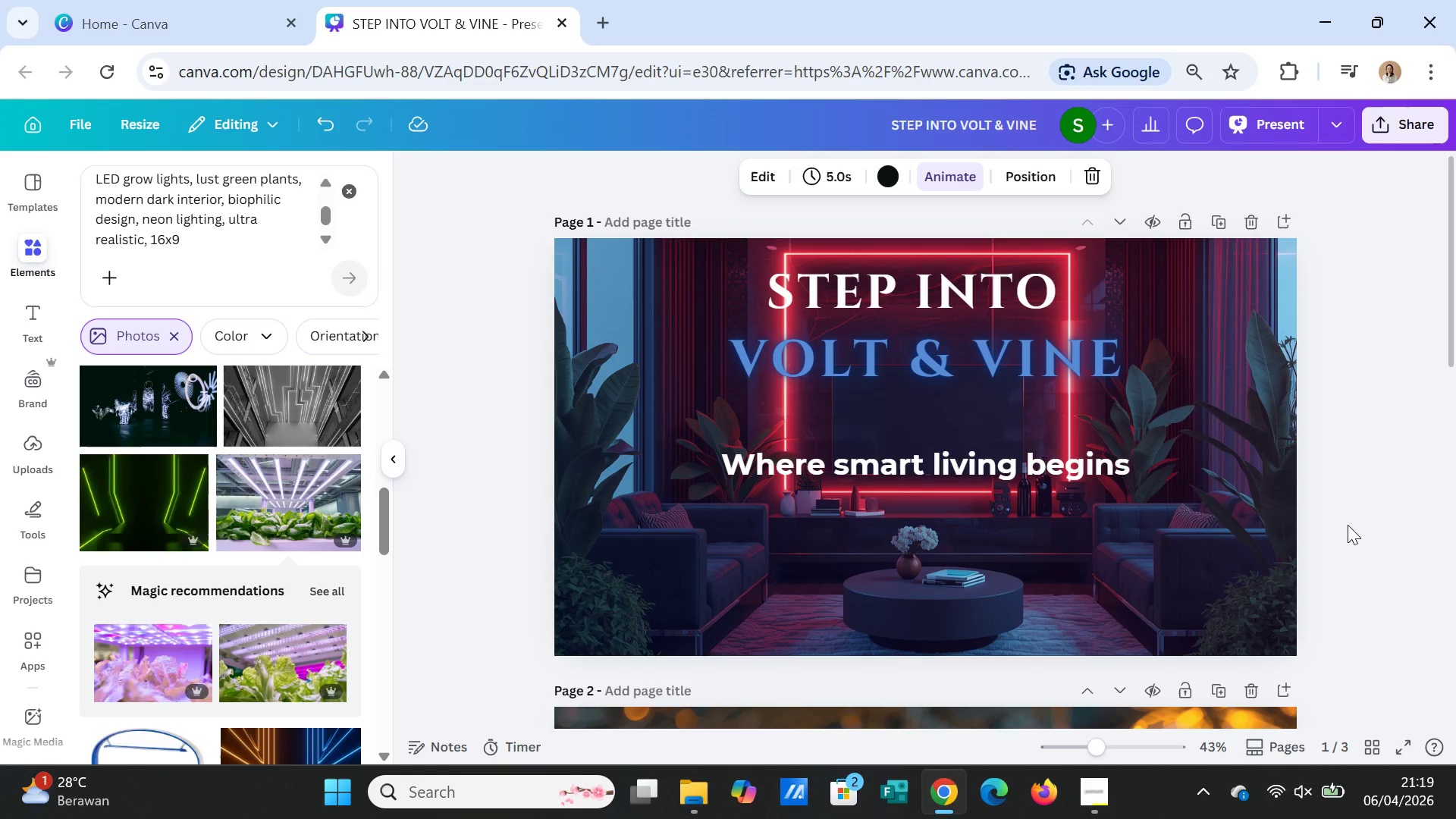 
left_click([1348, 525])
 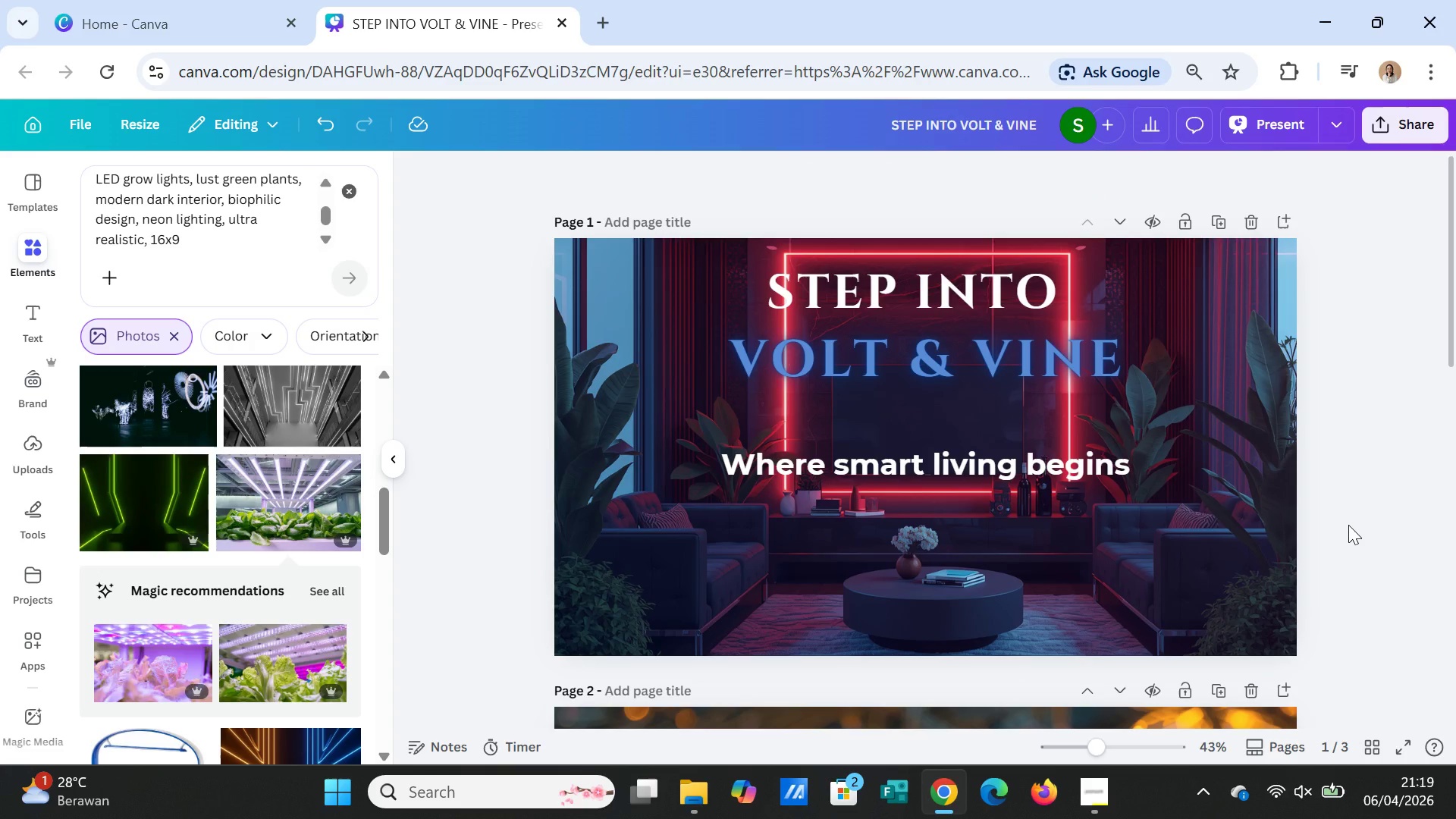 
wait(9.75)
 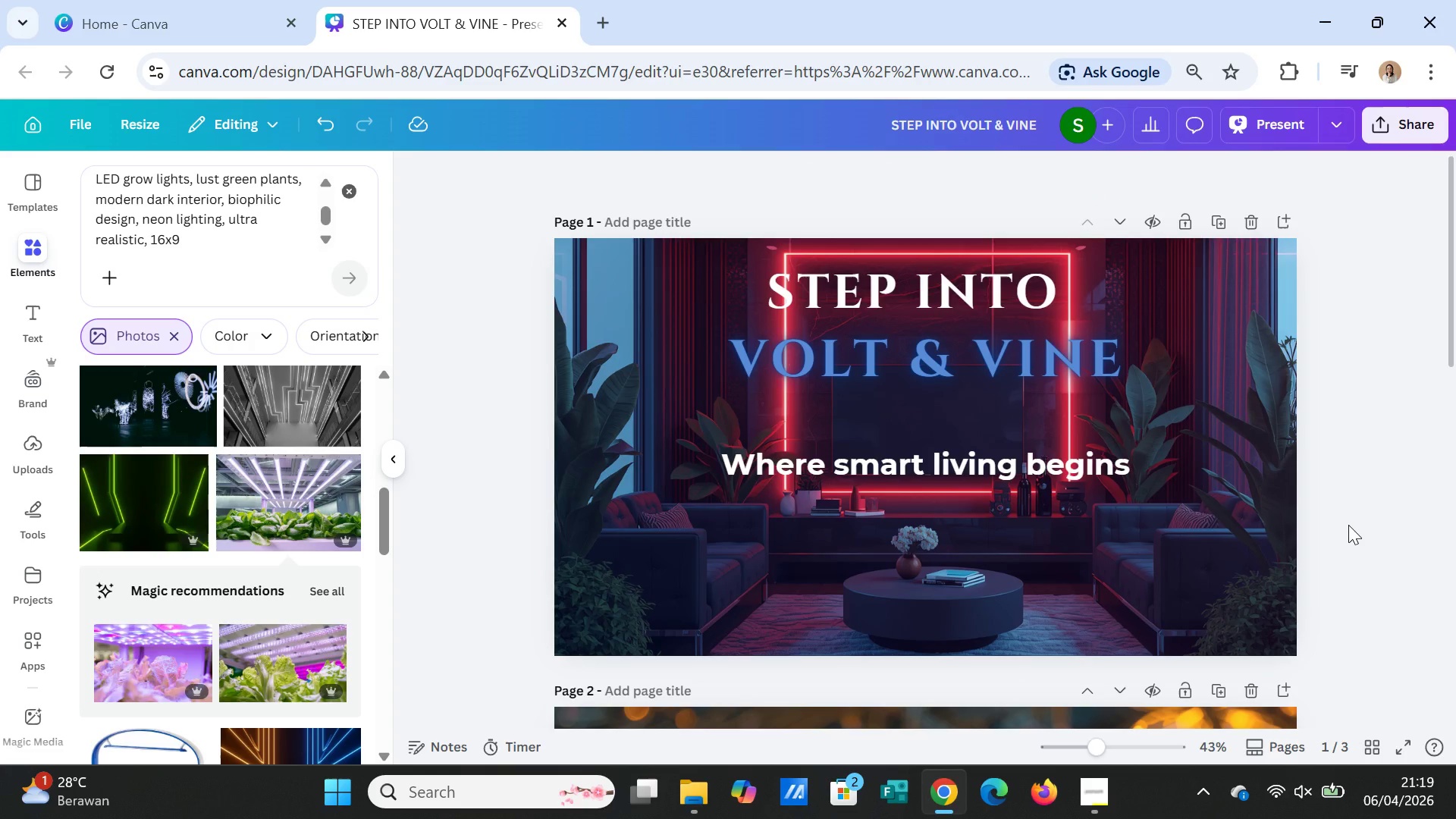 
left_click_drag(start_coordinate=[1180, 491], to_coordinate=[1218, 220])
 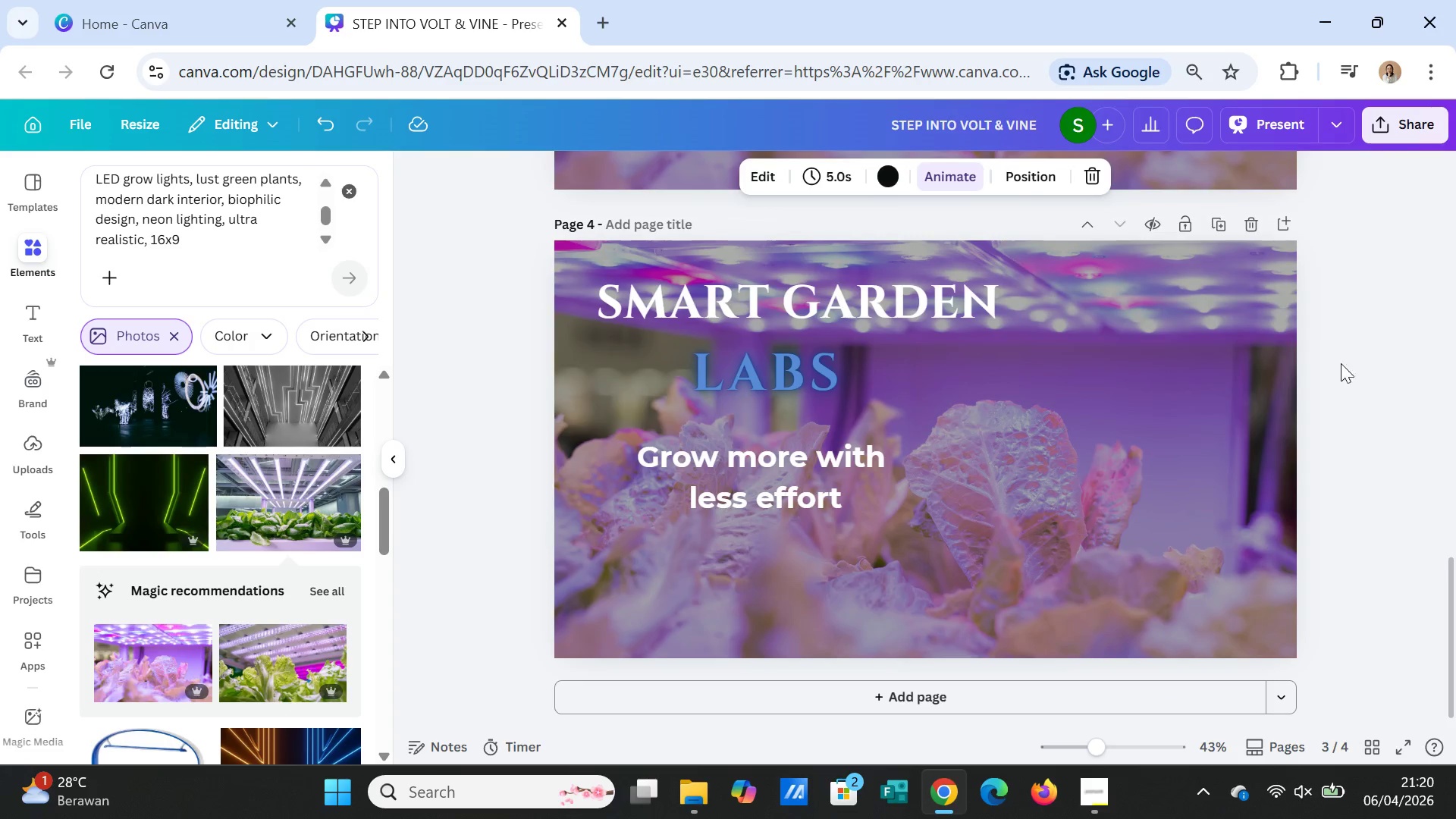 
scroll: coordinate [1402, 482], scroll_direction: down, amount: 6.0
 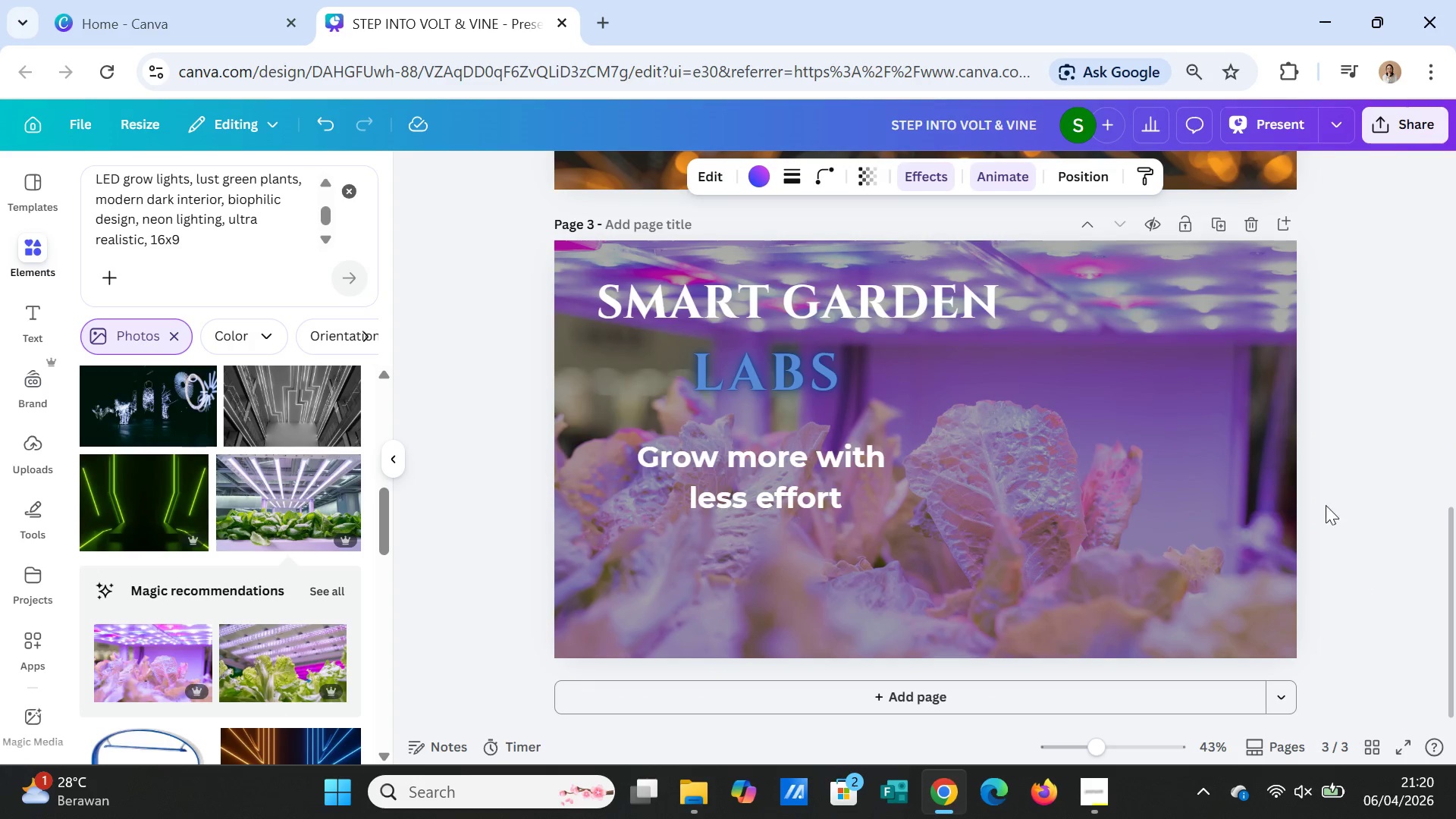 
left_click([1218, 220])
 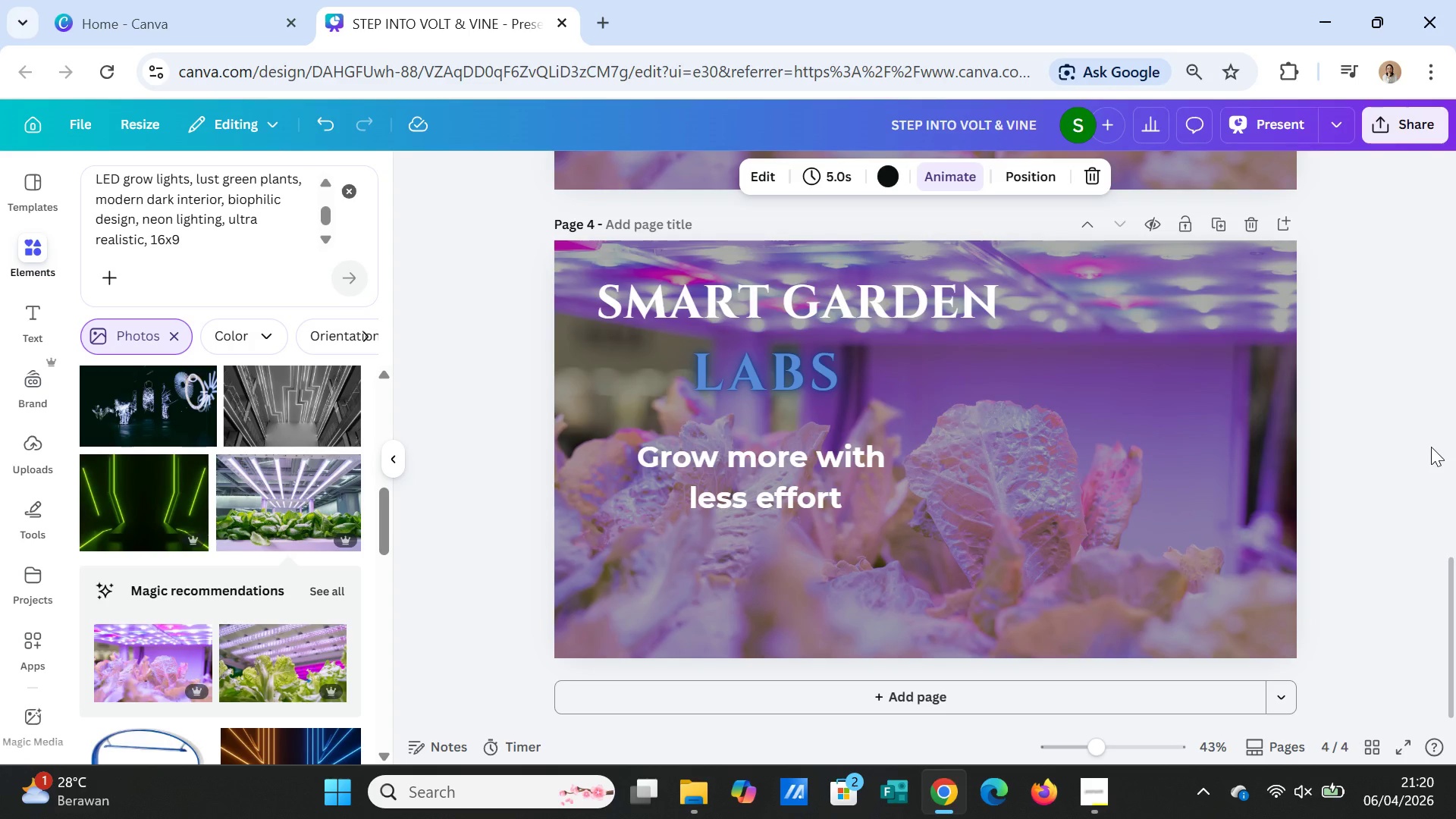 
wait(8.7)
 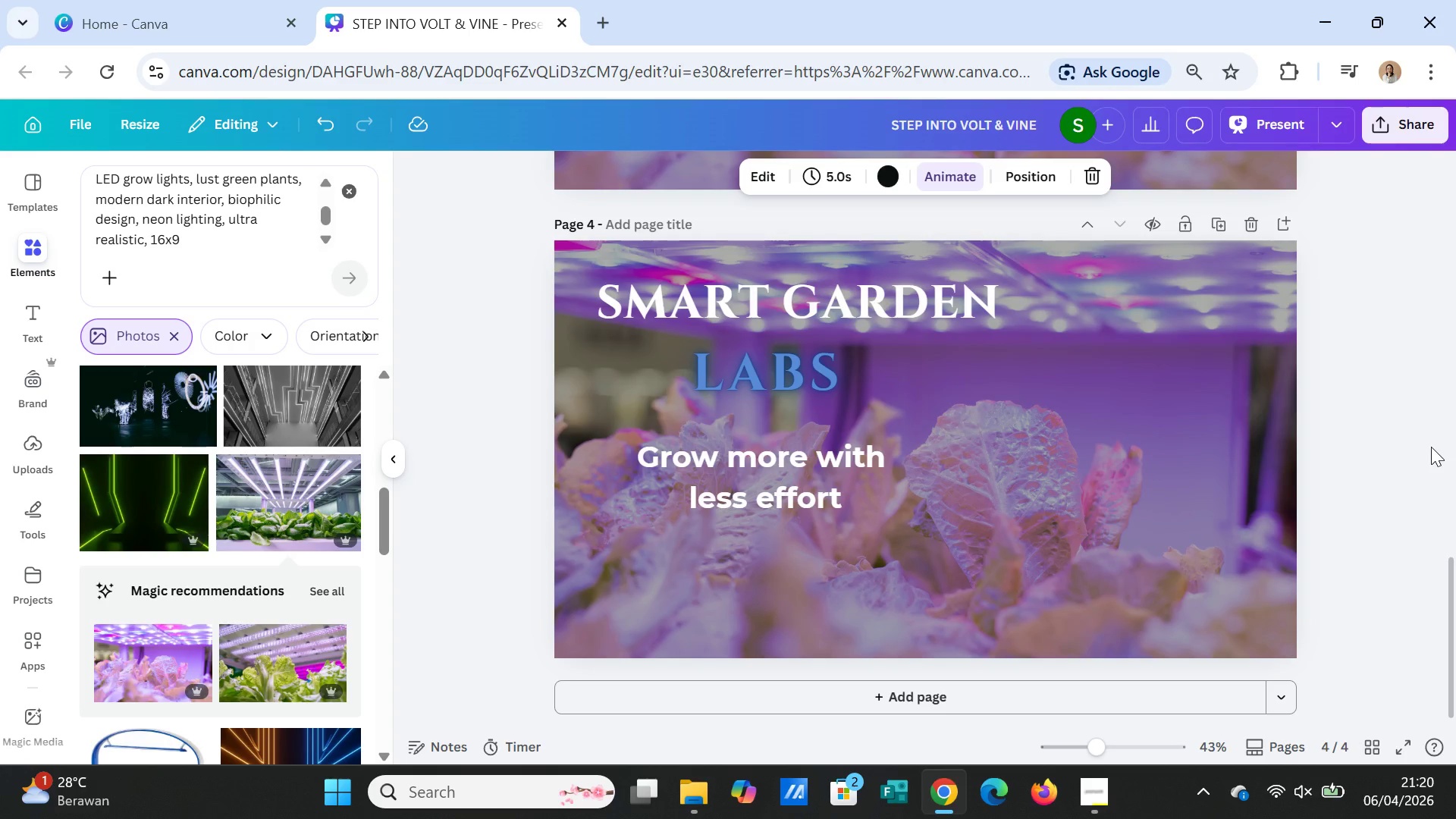 
scroll: coordinate [1387, 384], scroll_direction: up, amount: 1.0
 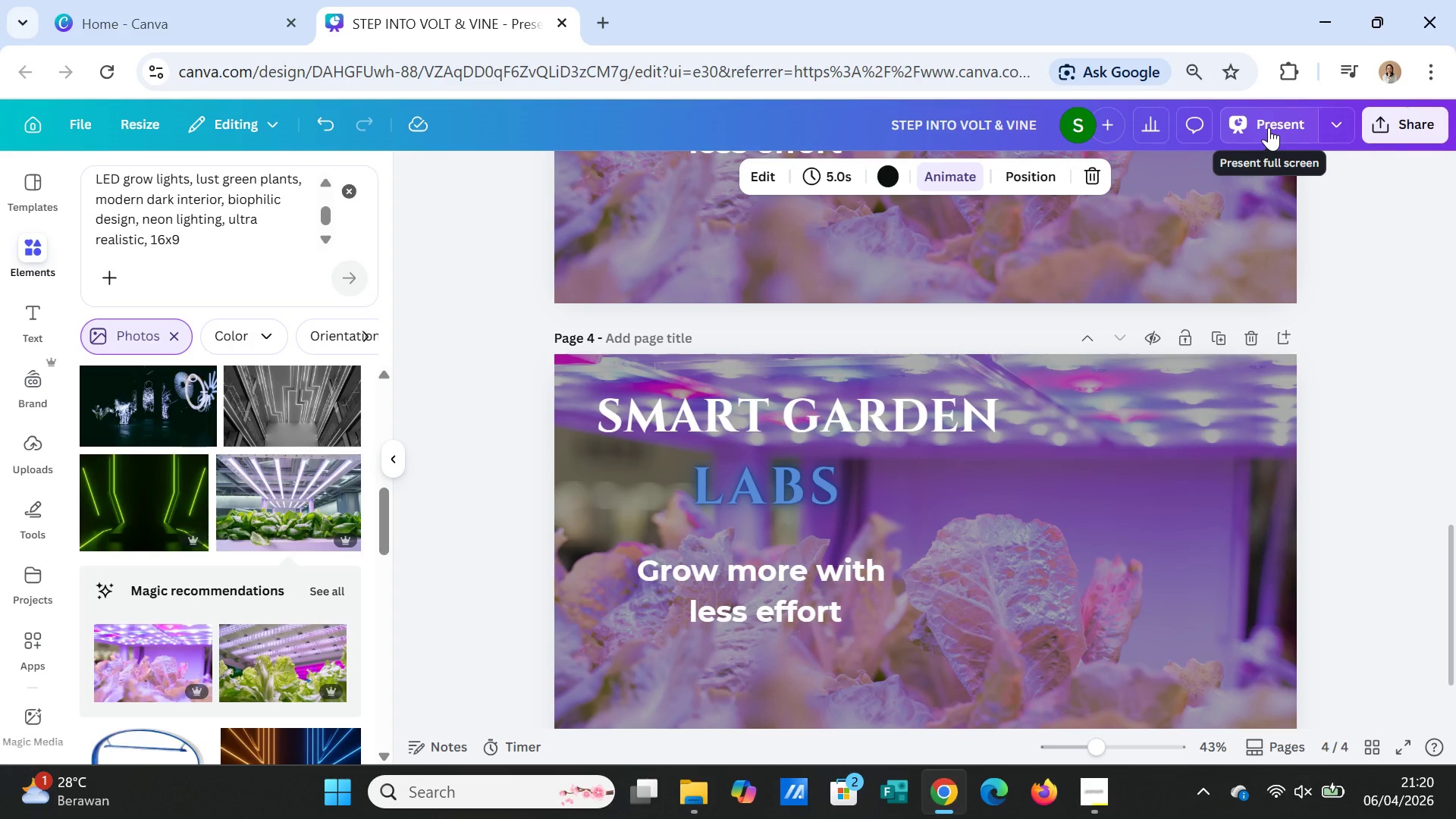 
left_click([1269, 127])
 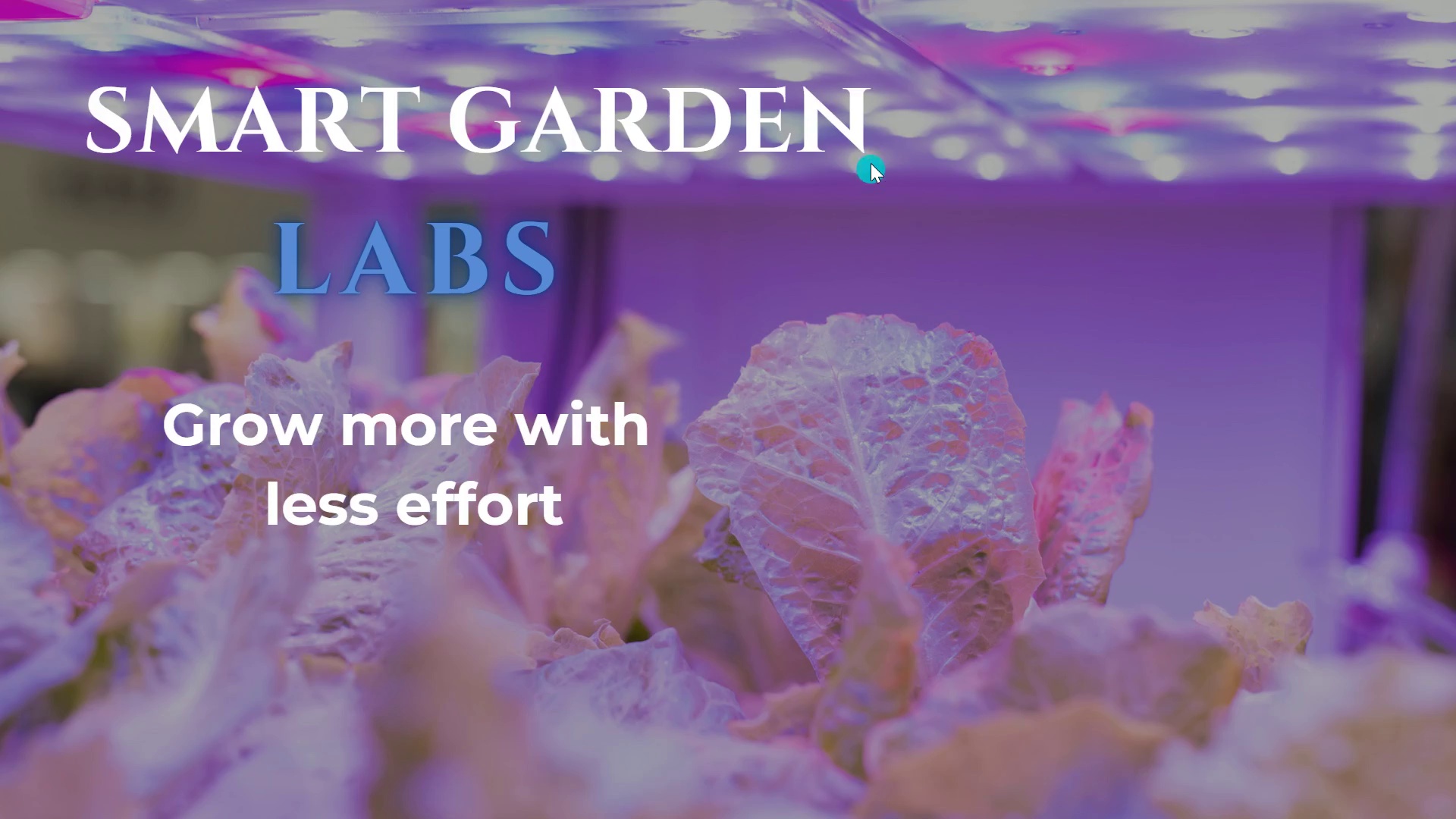 
wait(7.48)
 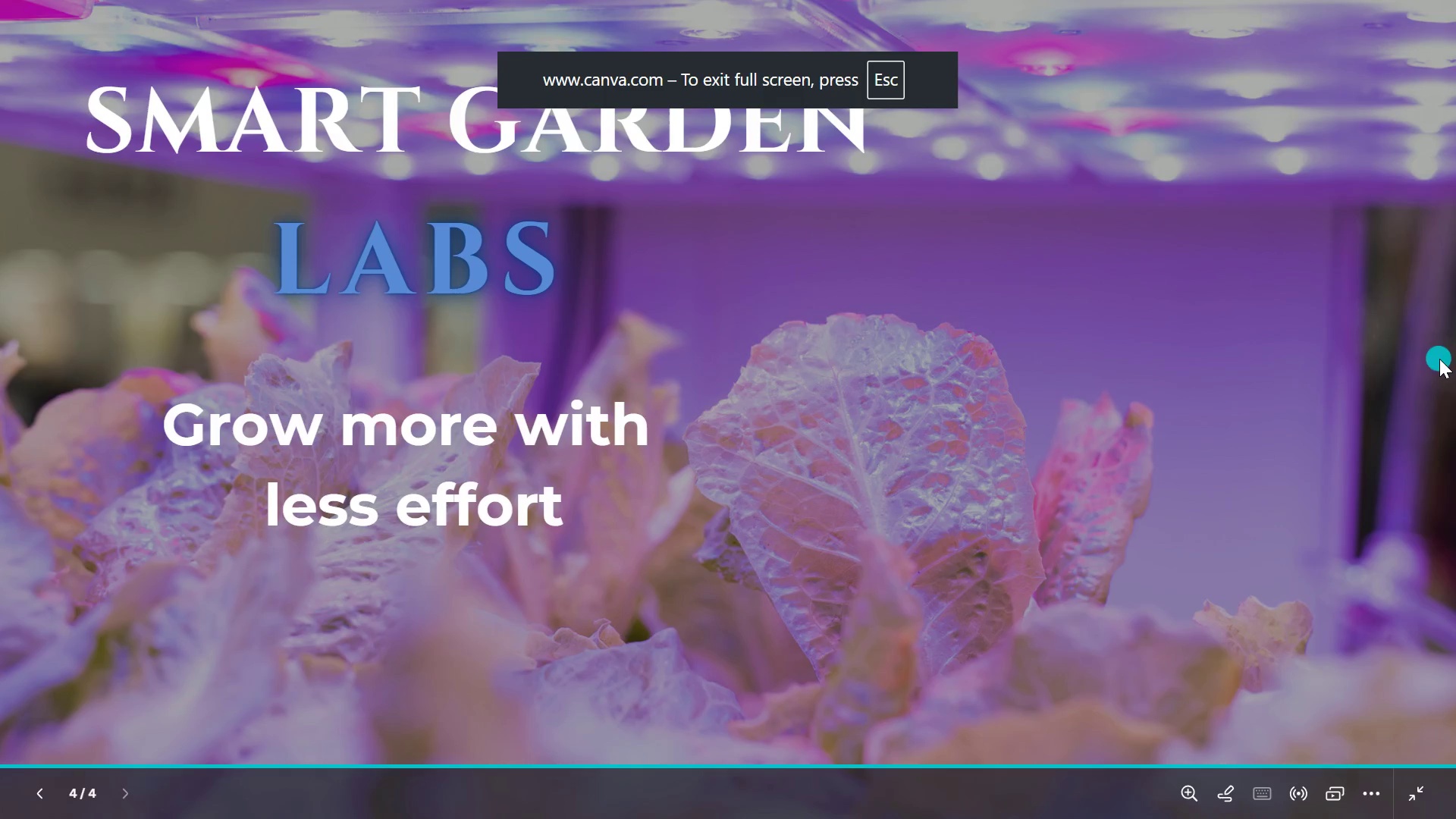 
left_click([1436, 259])
 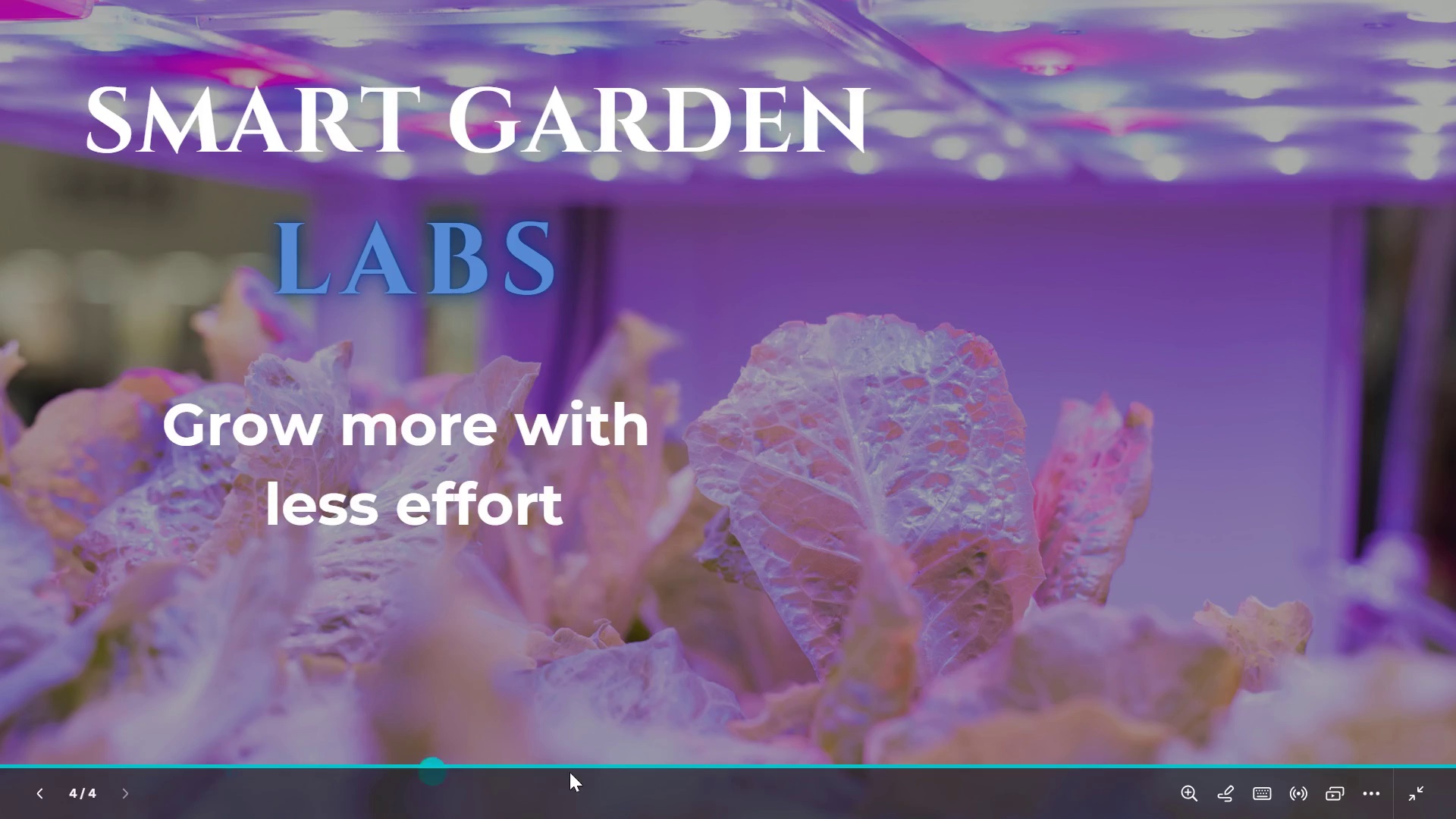 
wait(5.23)
 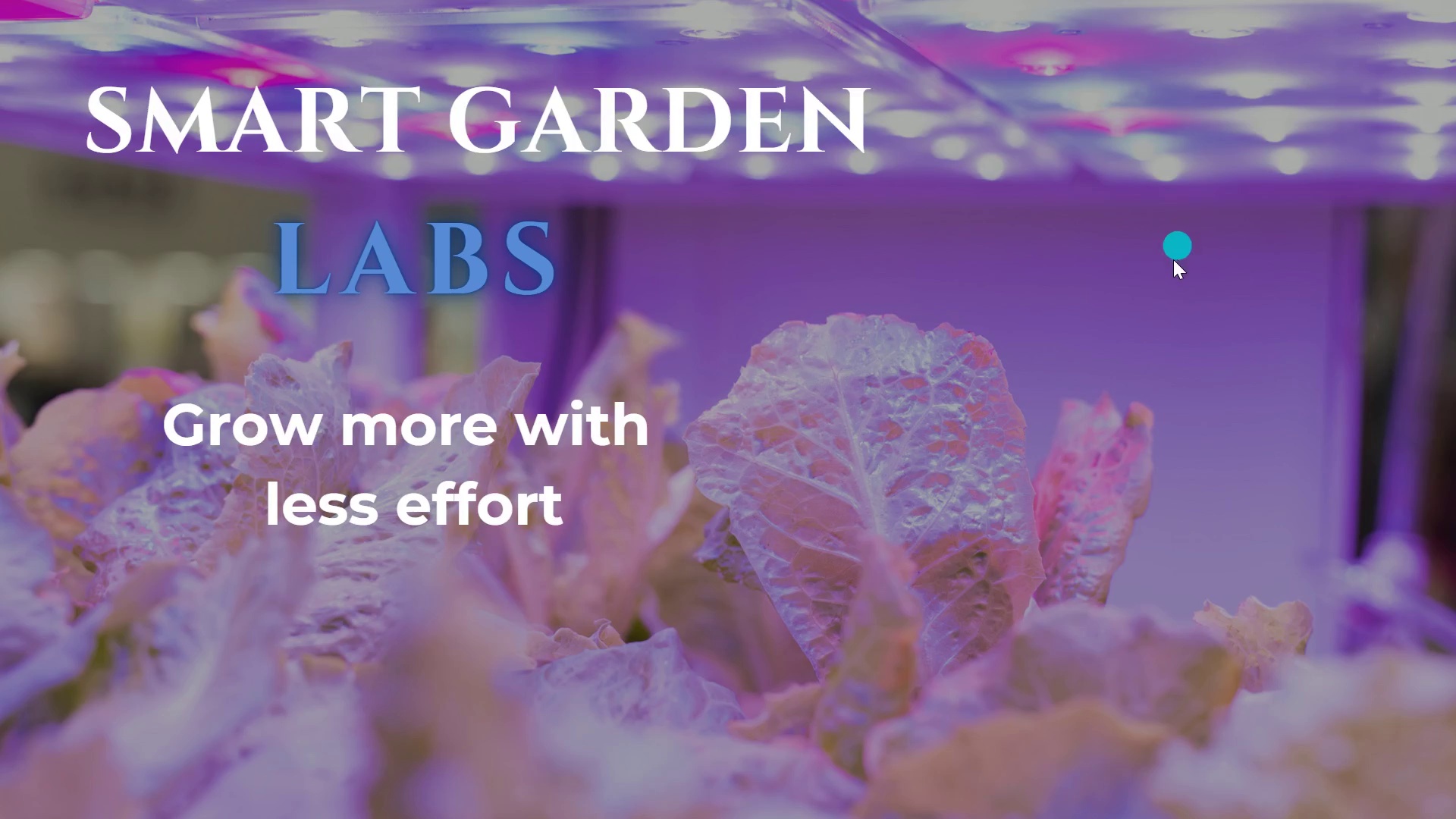 
left_click([43, 796])
 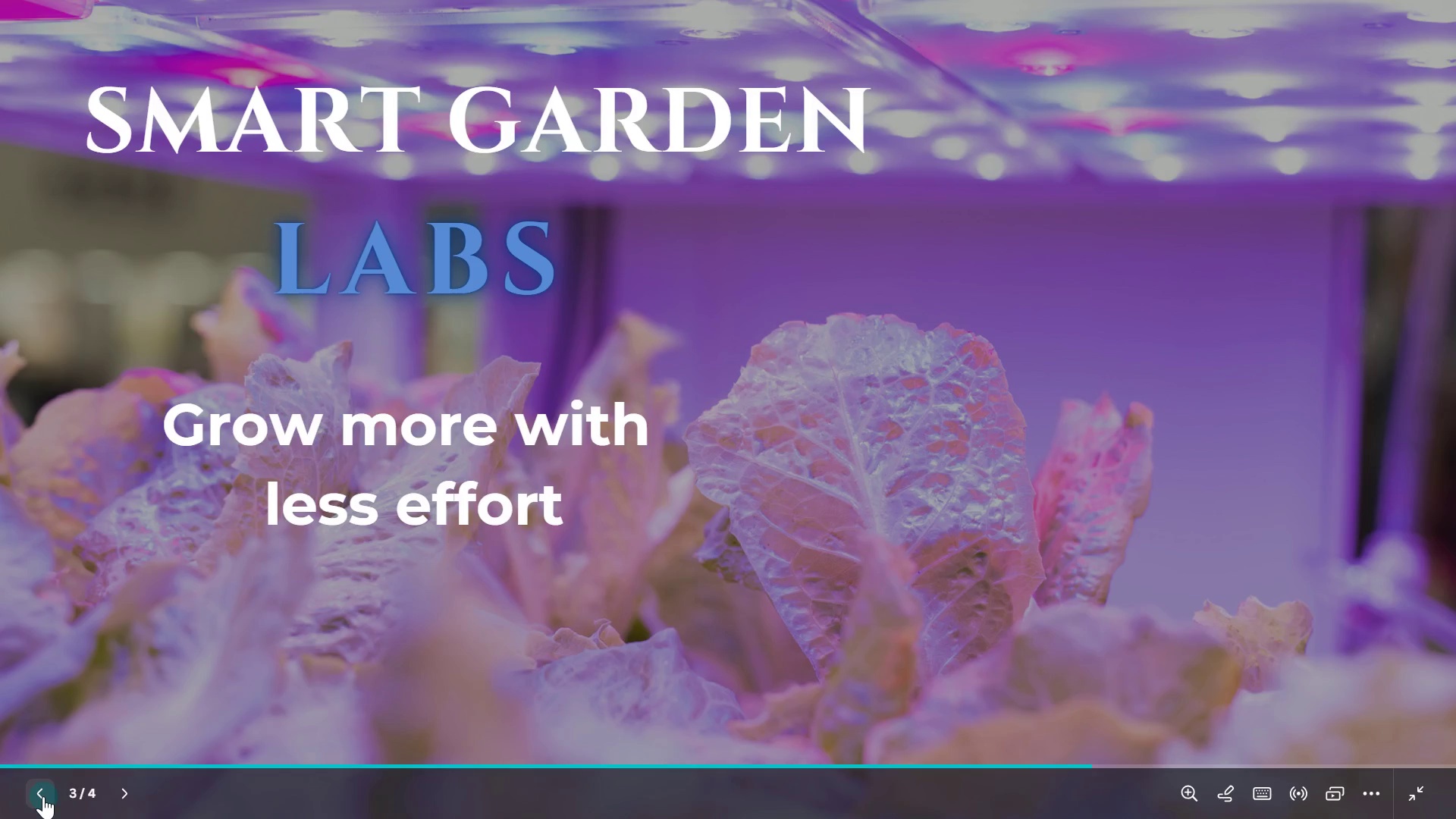 
double_click([43, 796])
 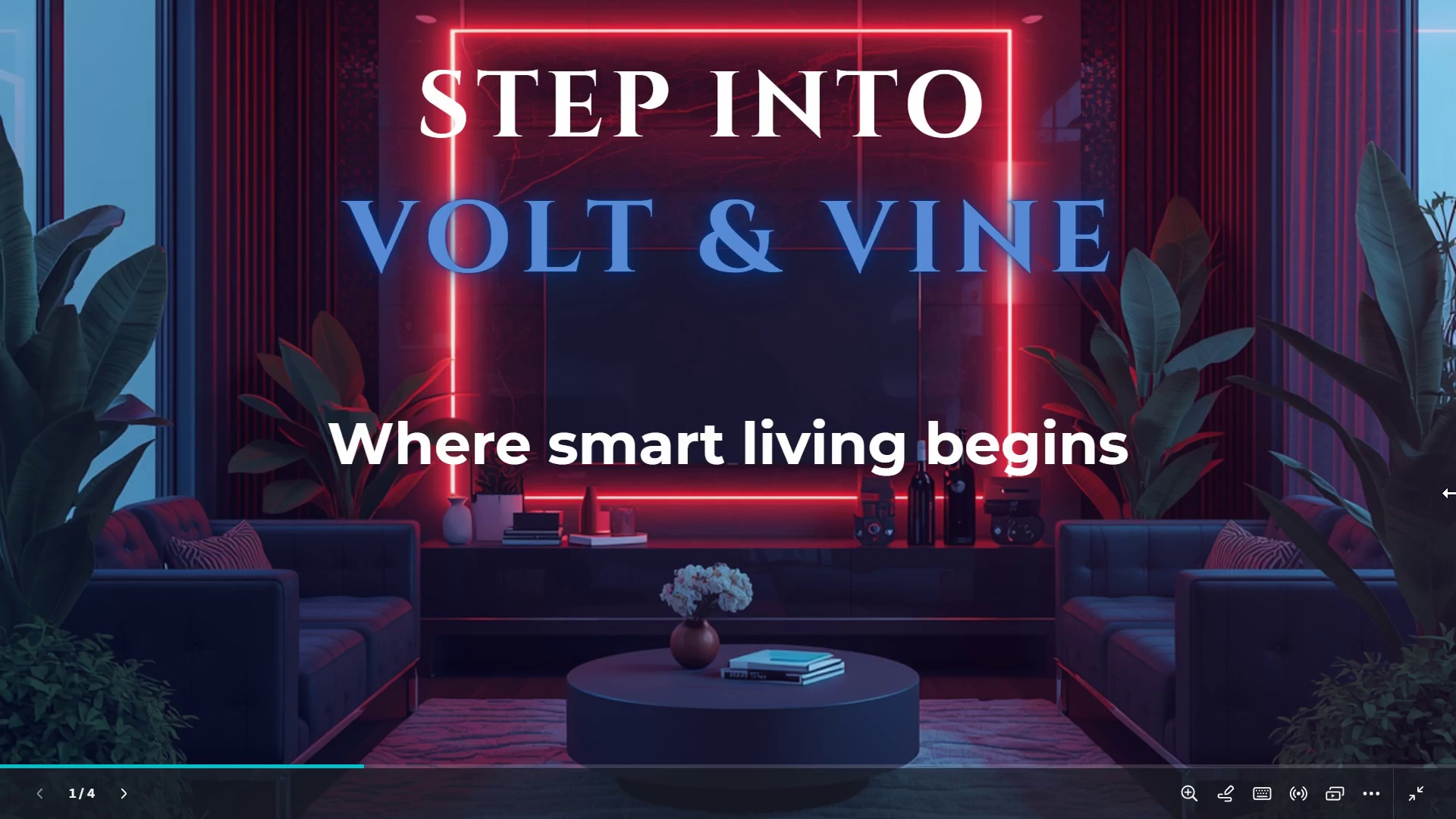 
wait(9.05)
 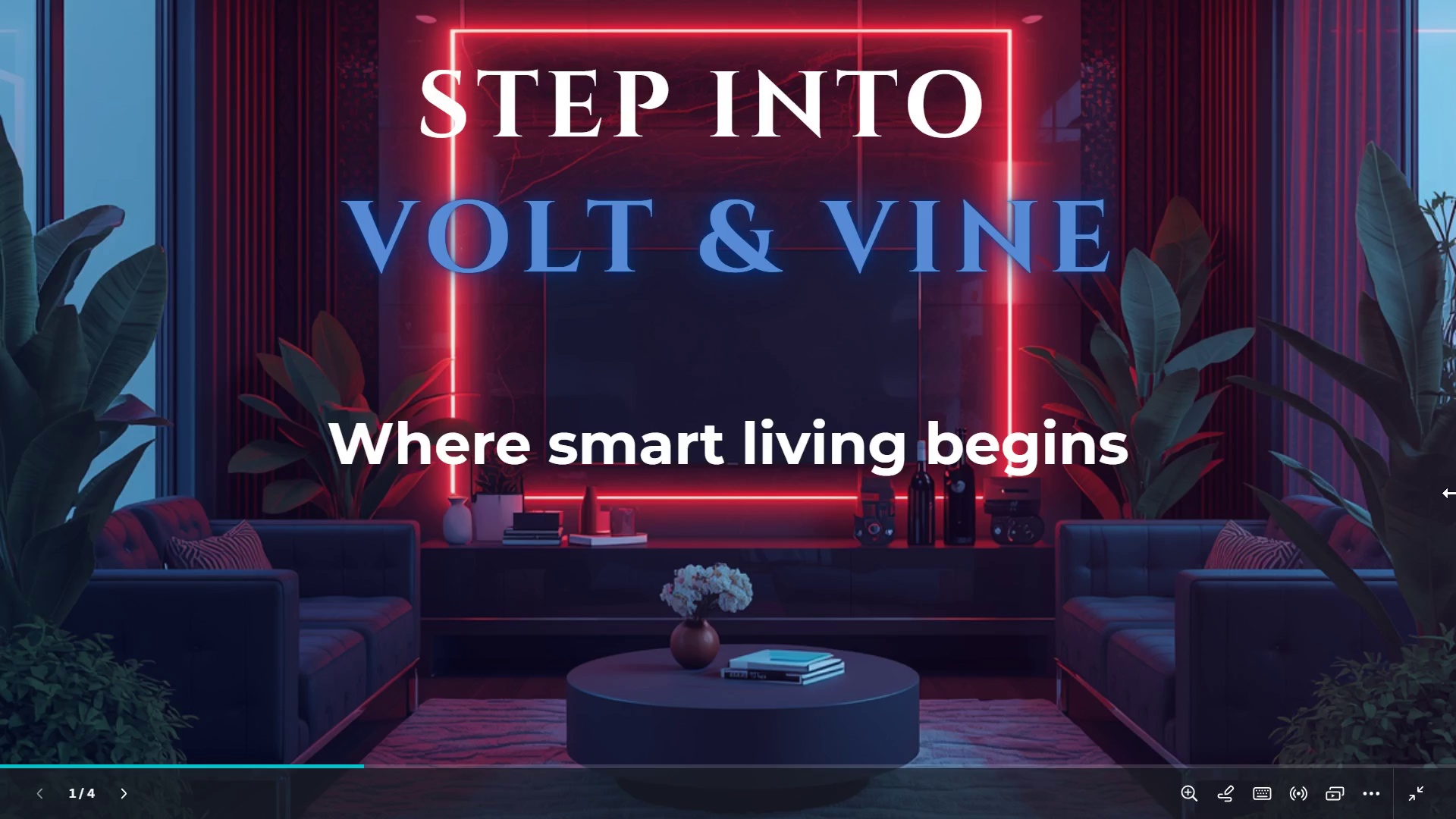 
double_click([45, 787])
 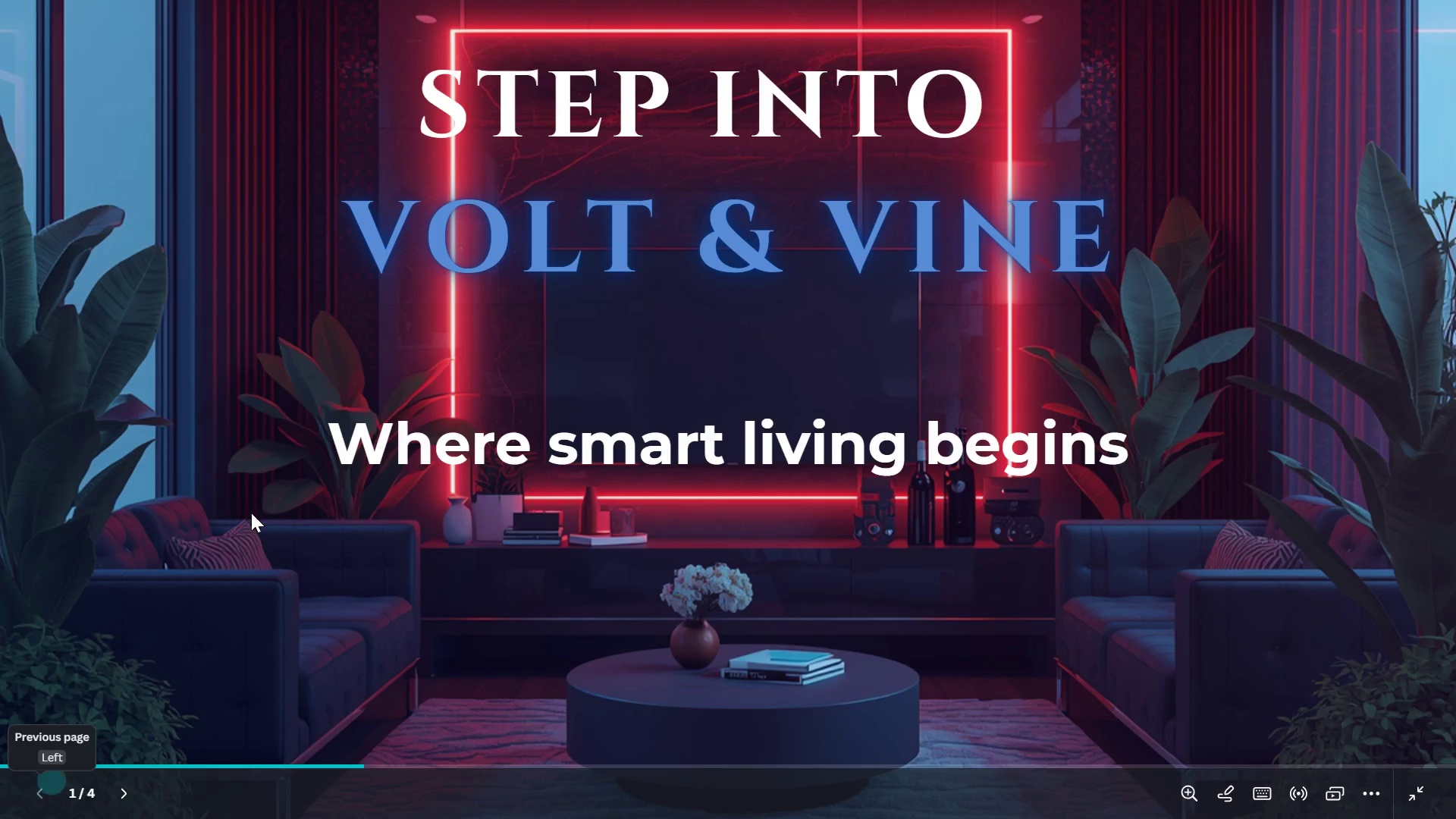 
left_click([251, 513])
 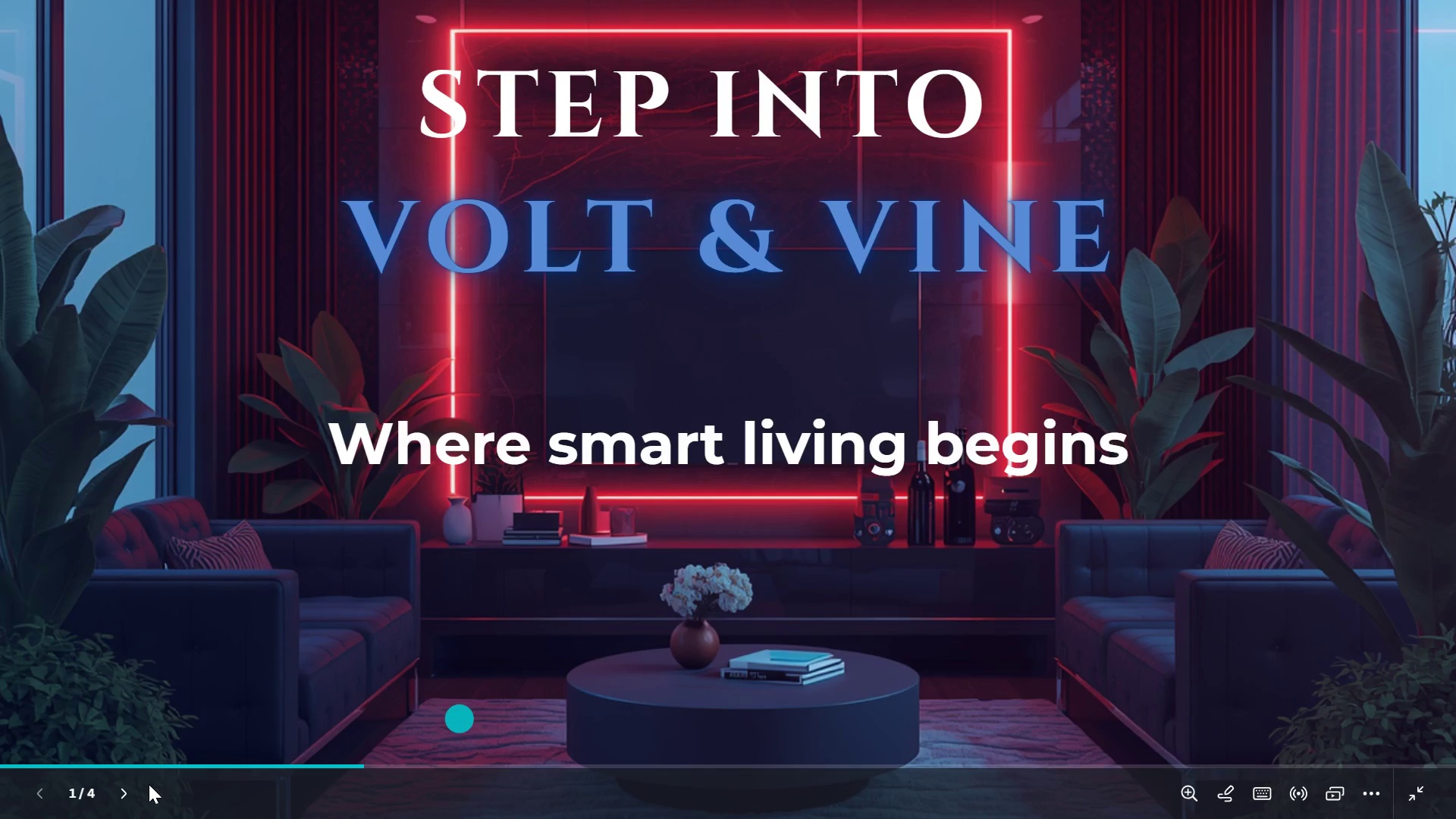 
wait(7.3)
 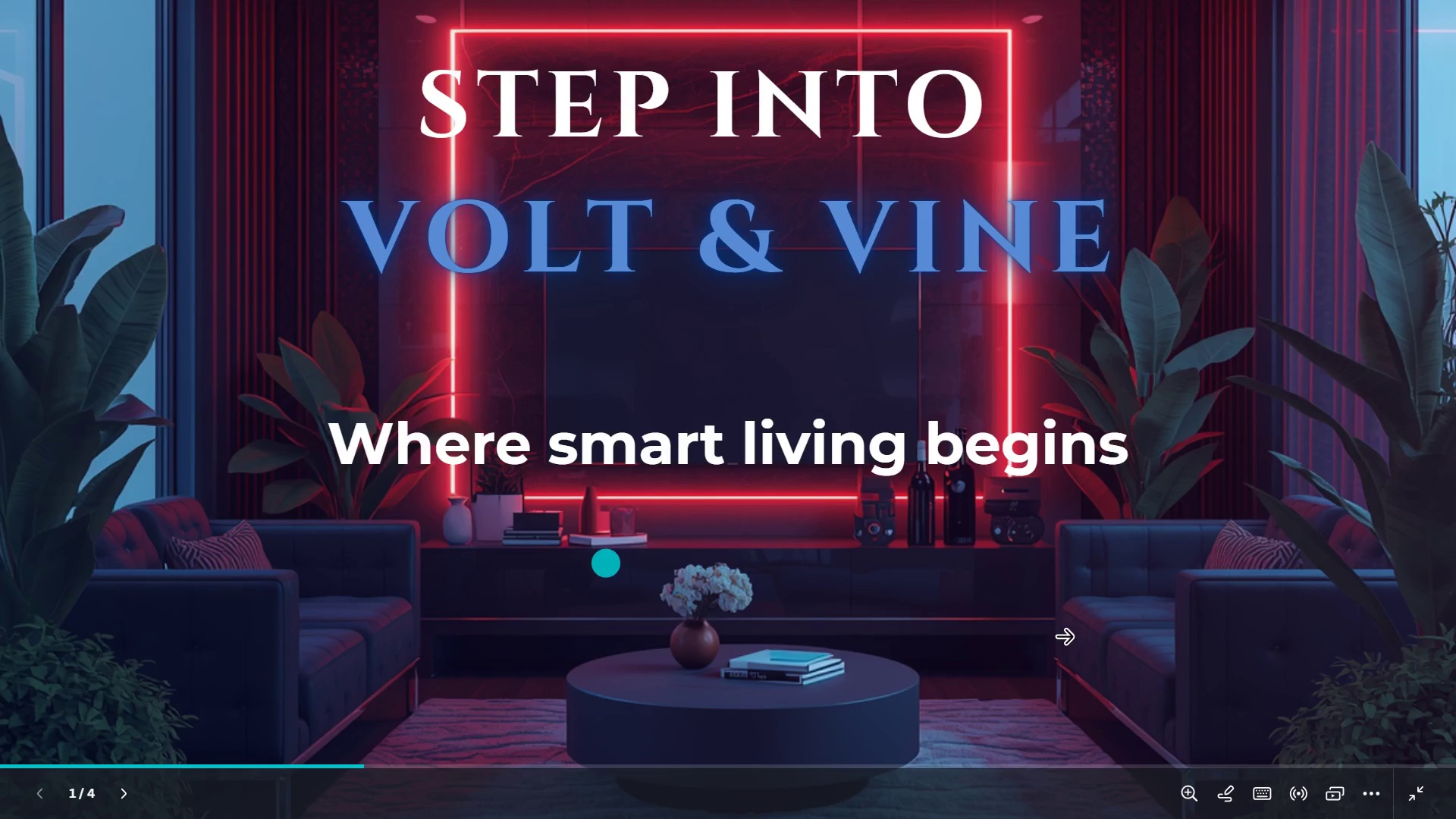 
left_click([124, 798])
 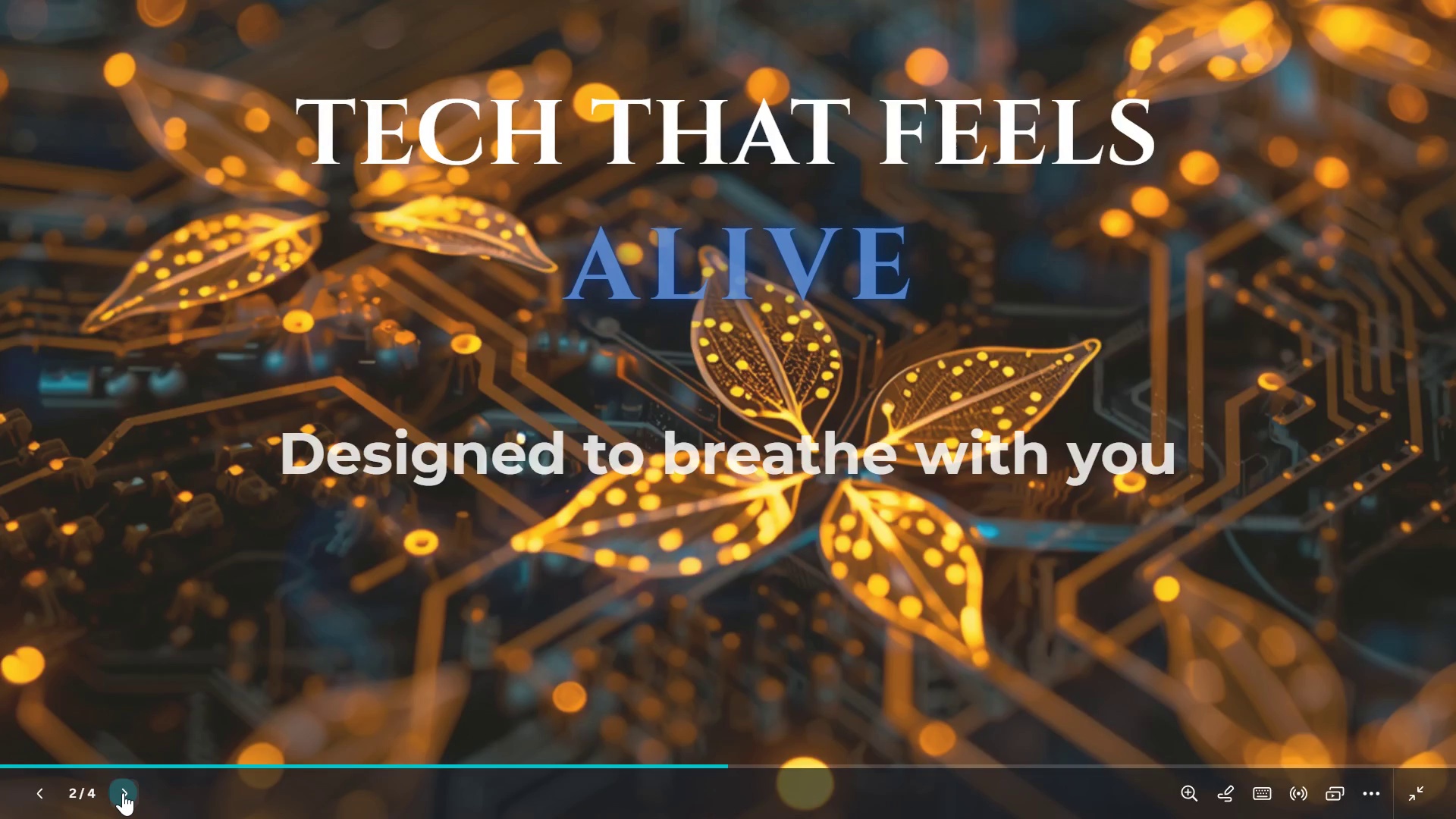 
wait(5.81)
 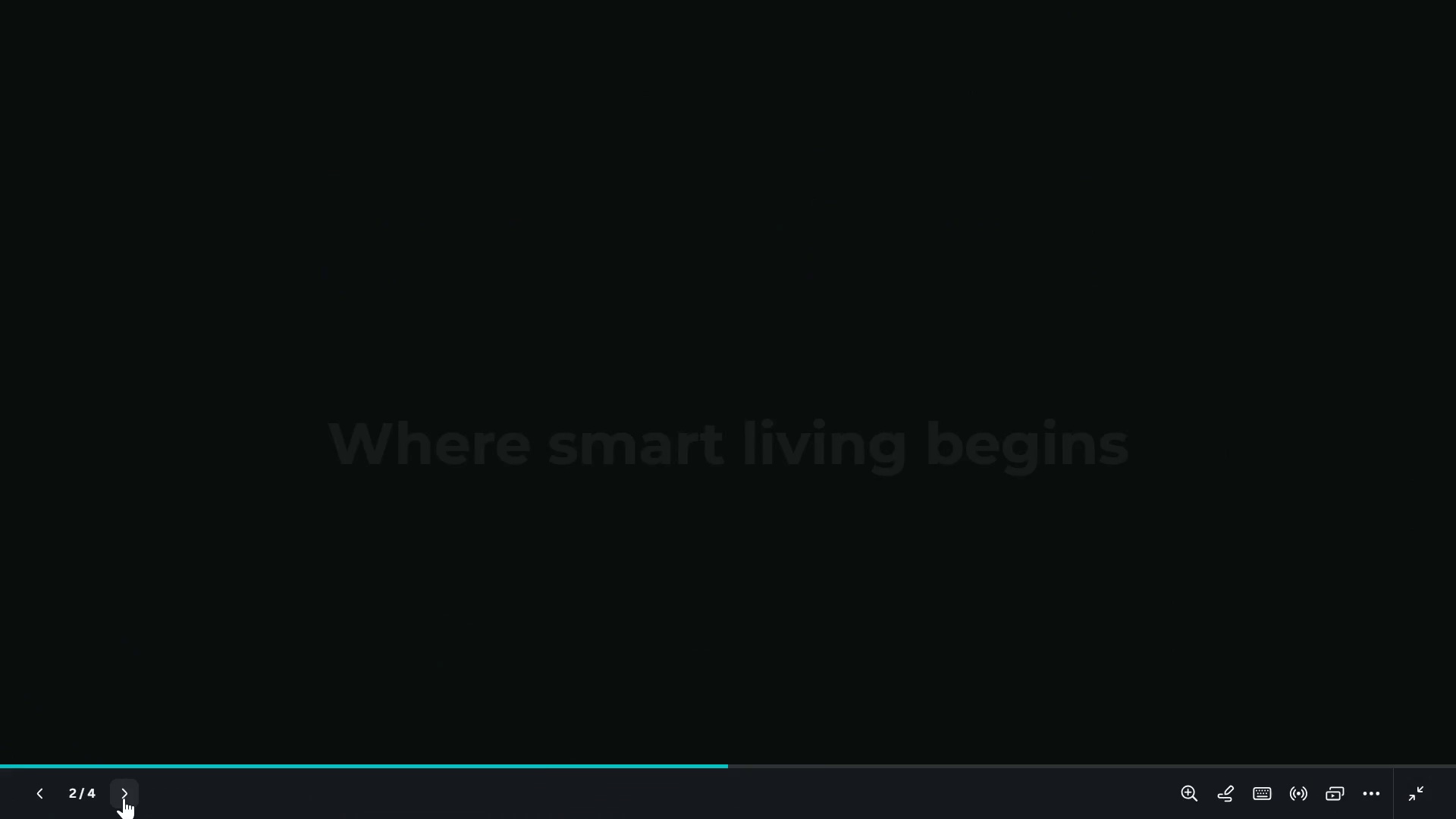 
left_click([123, 791])
 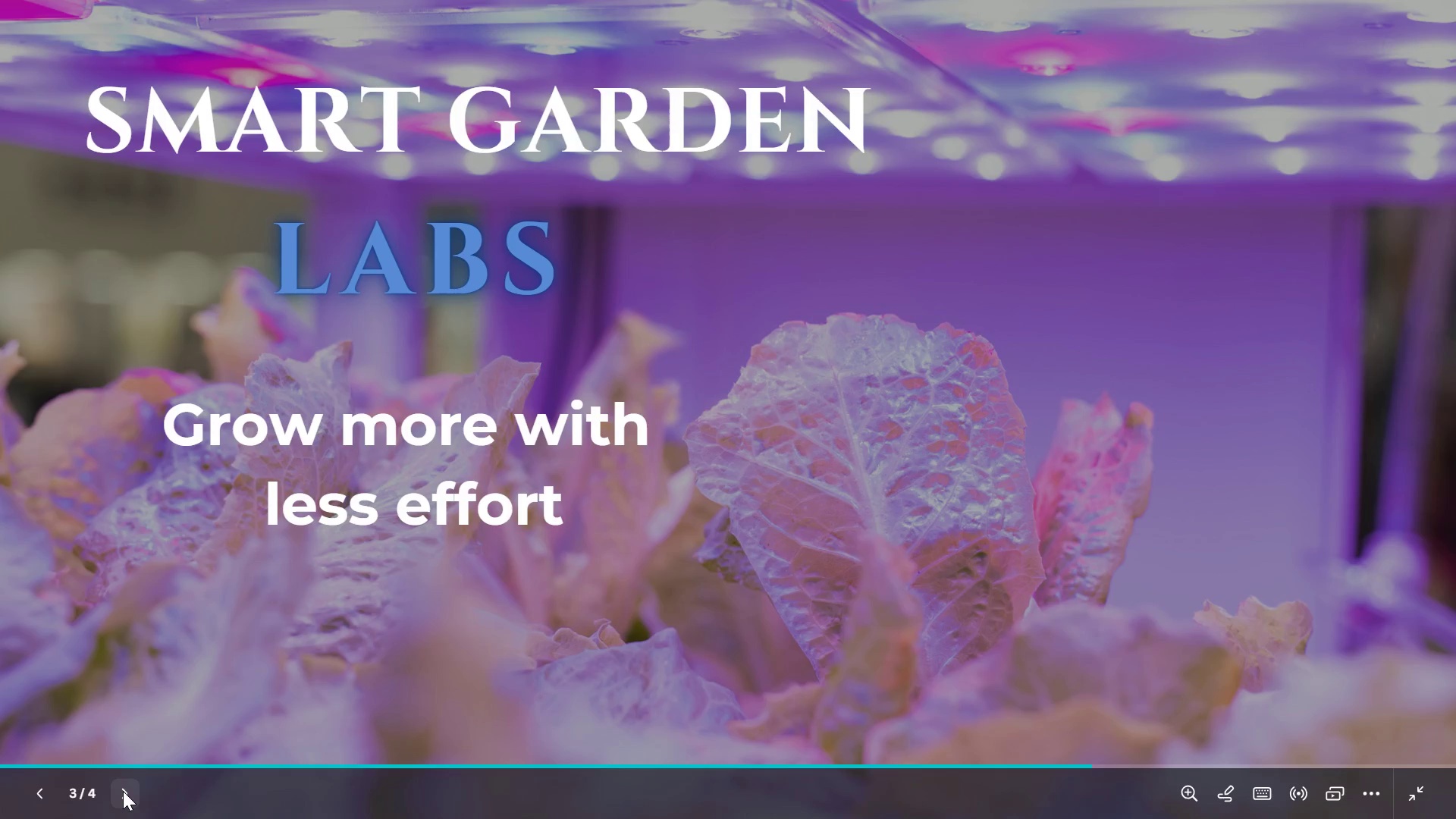 
wait(7.39)
 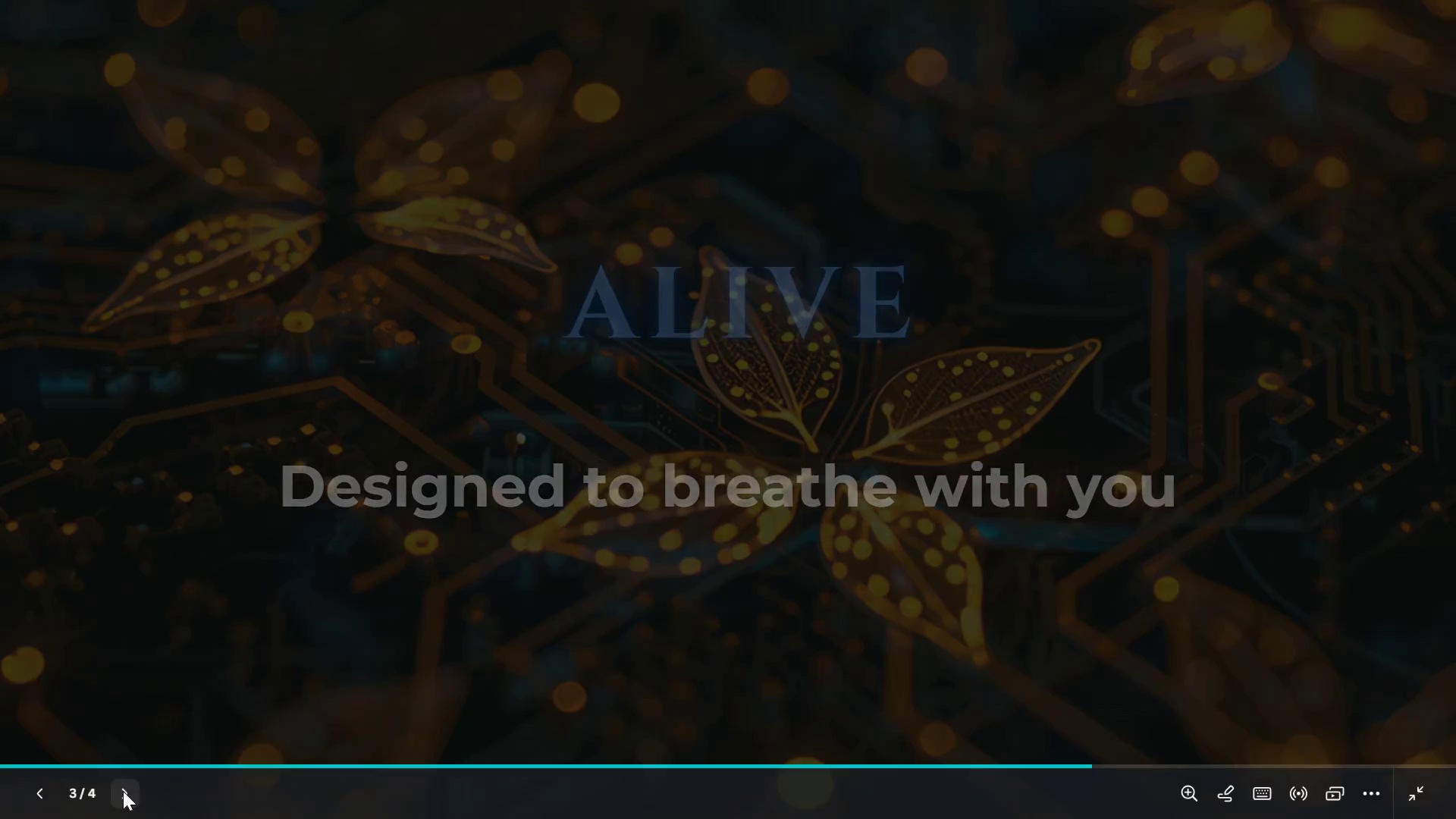 
left_click([46, 794])
 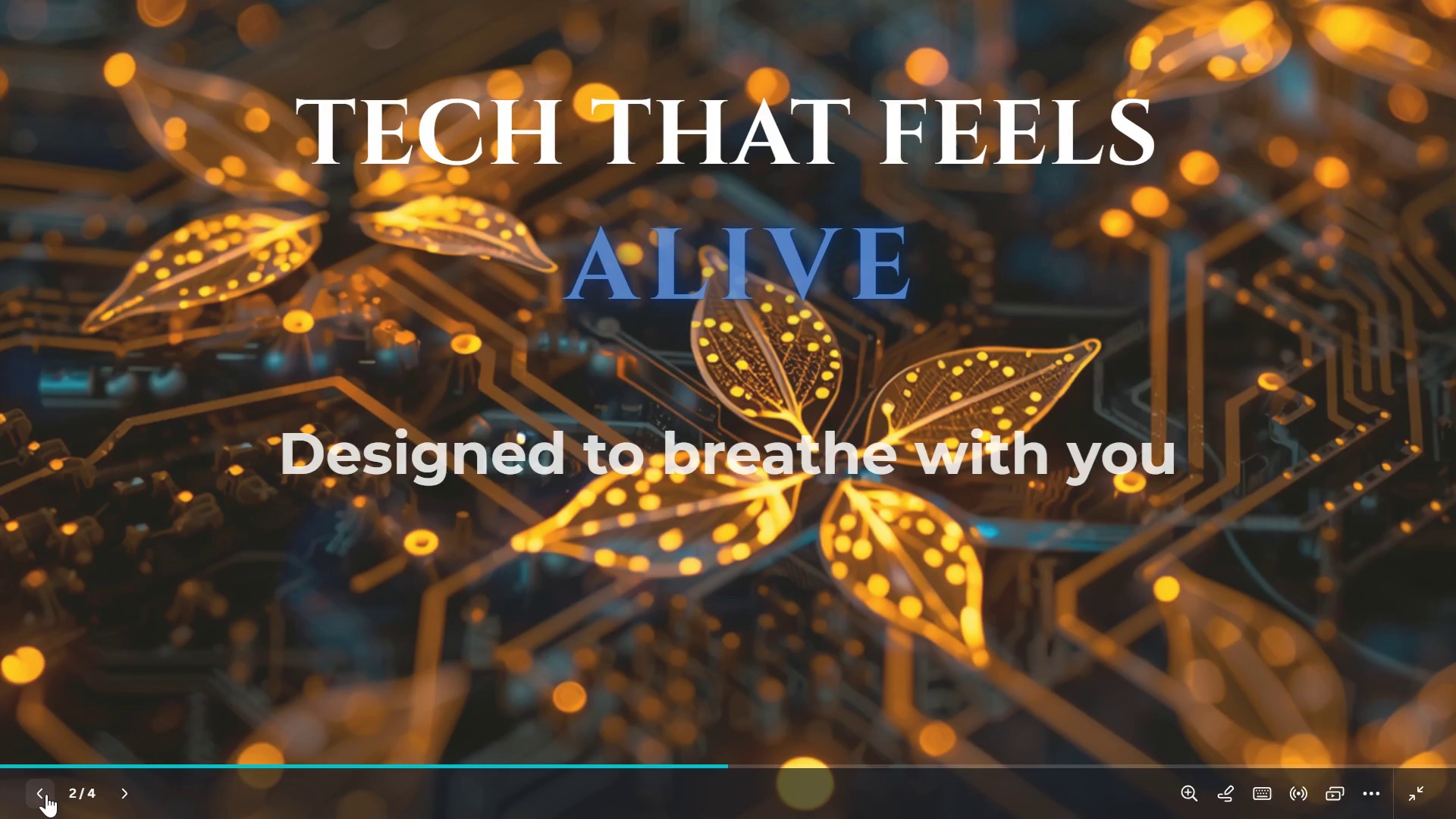 
left_click([46, 794])
 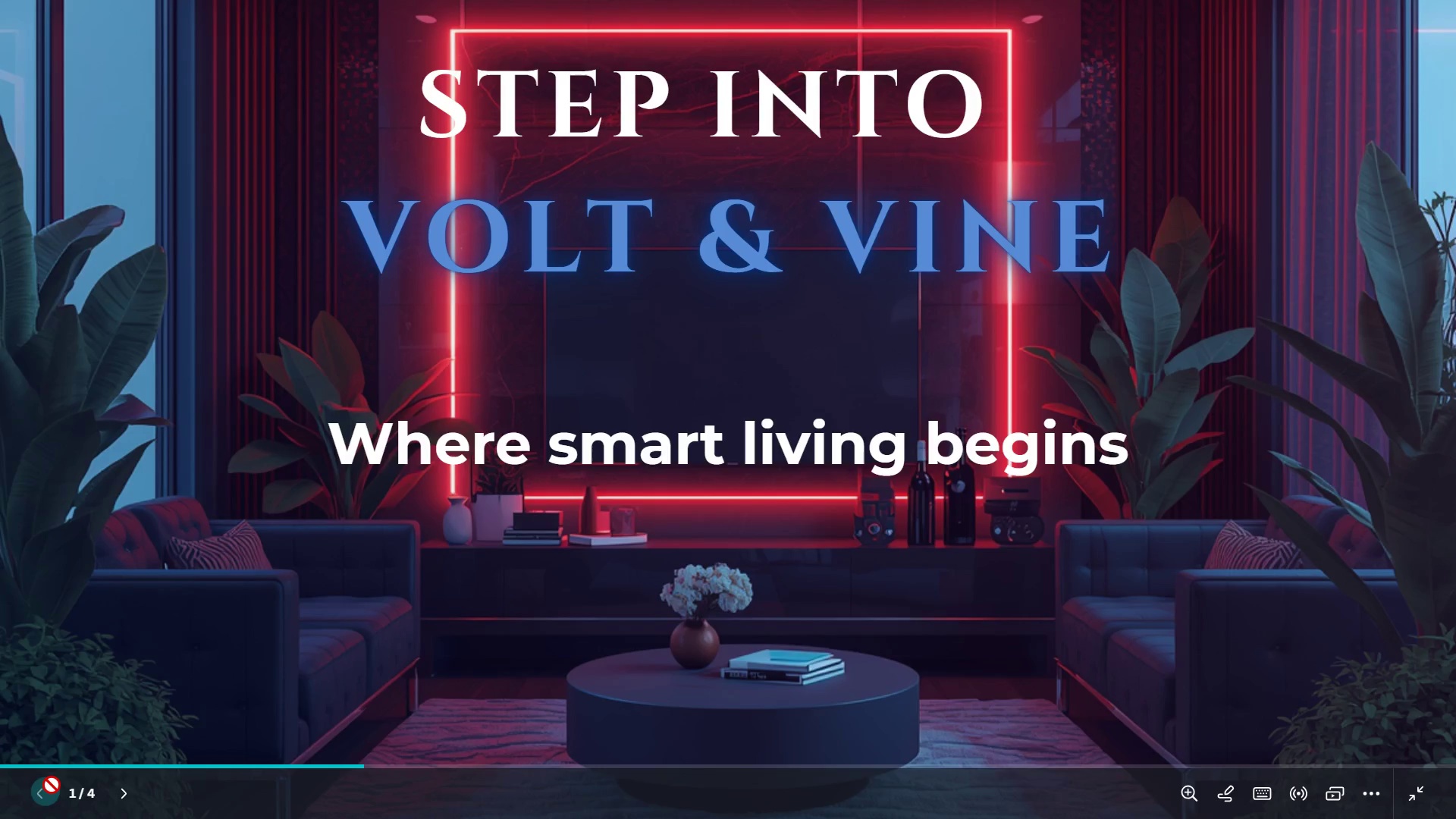 
left_click([44, 792])
 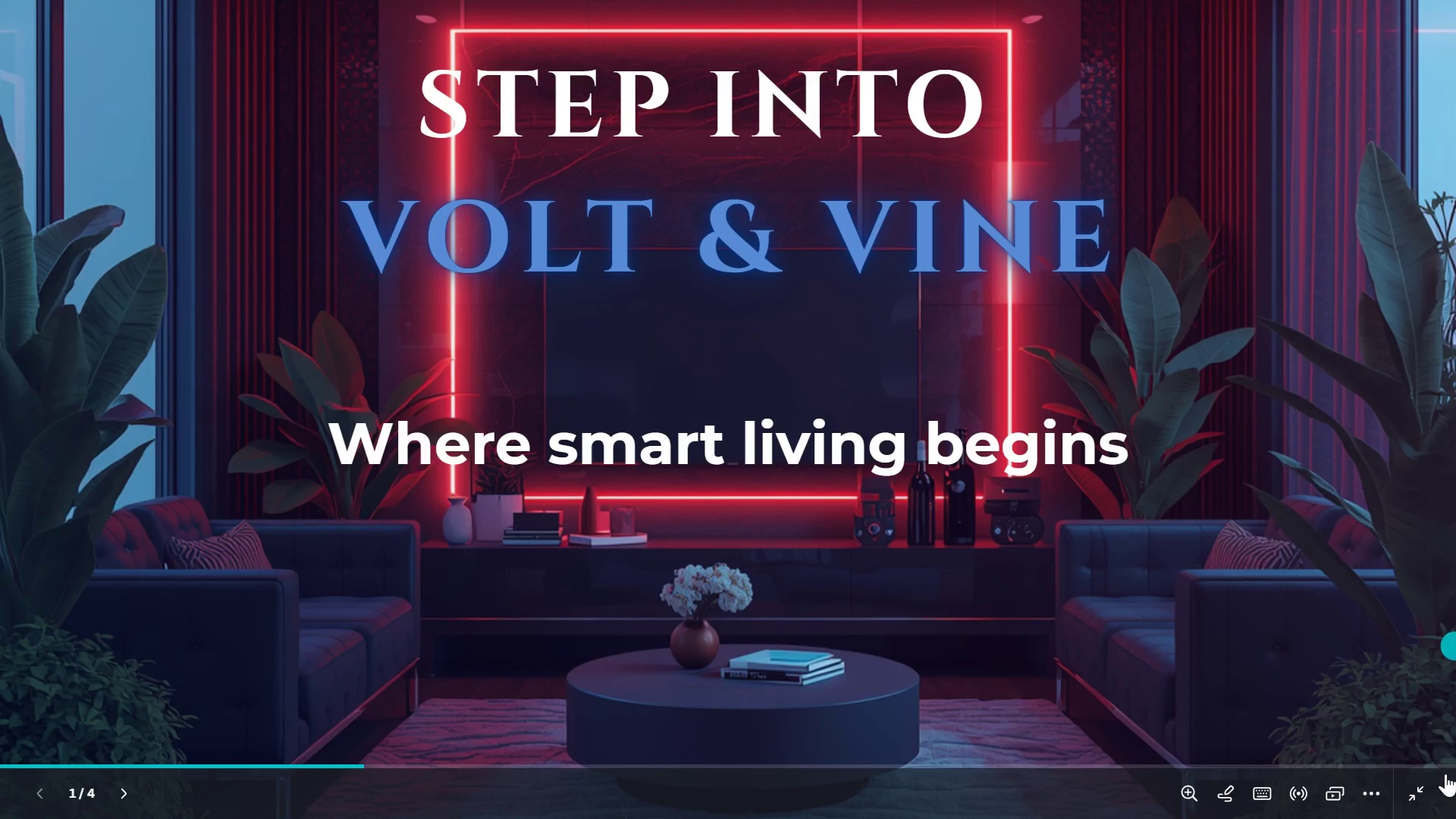 
wait(5.91)
 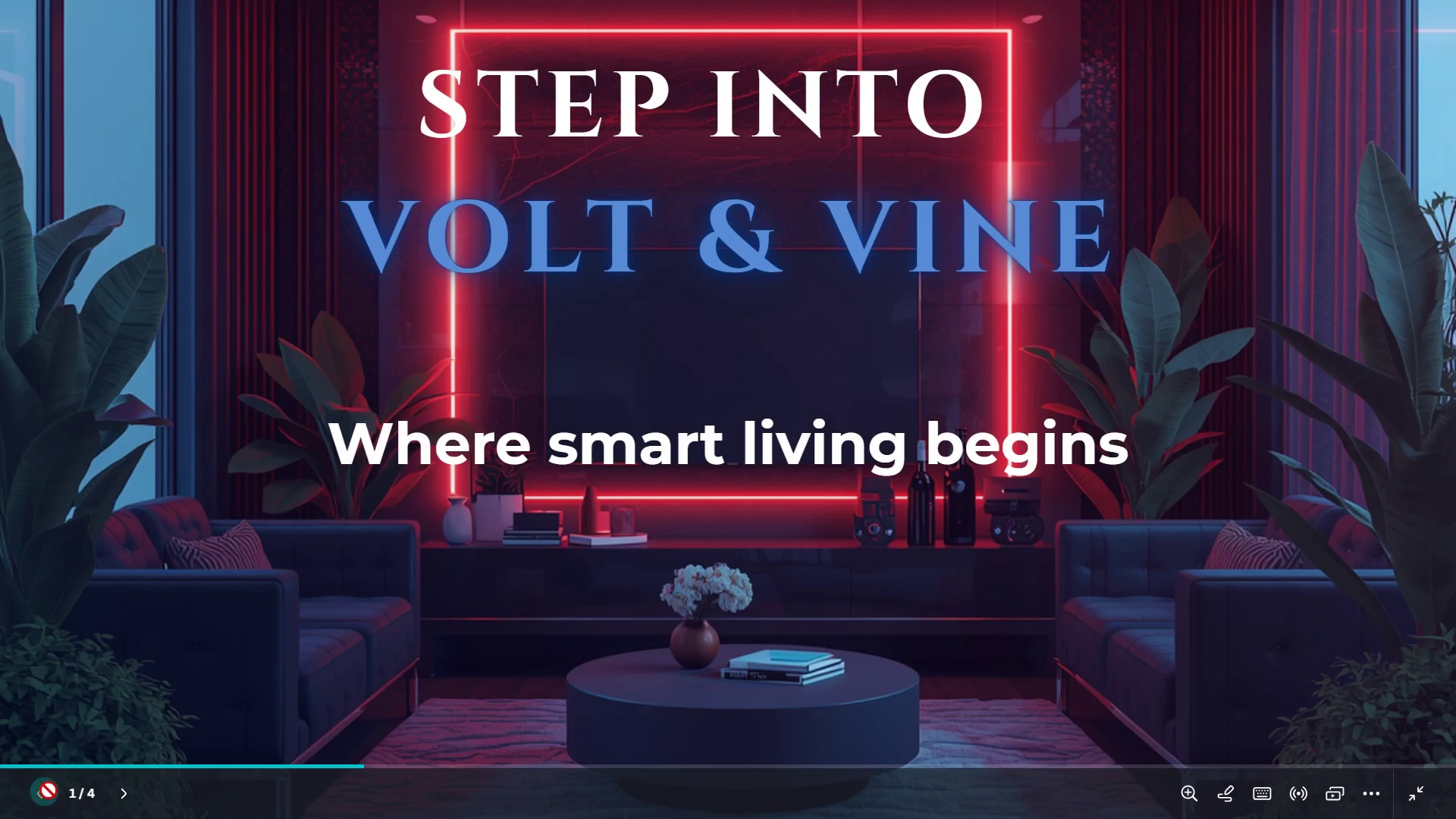 
mouse_move([1373, 782])
 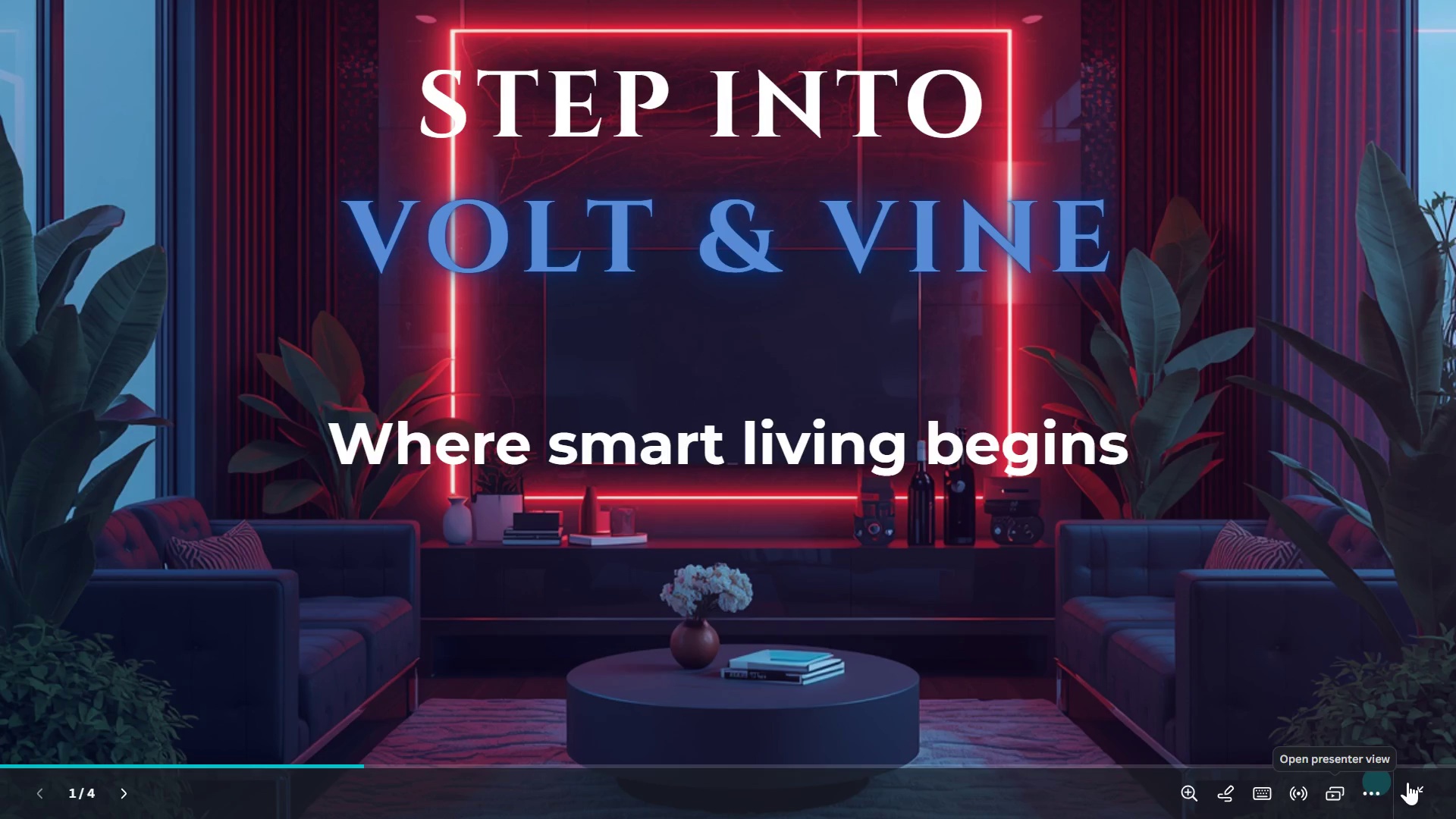 
left_click([1412, 788])
 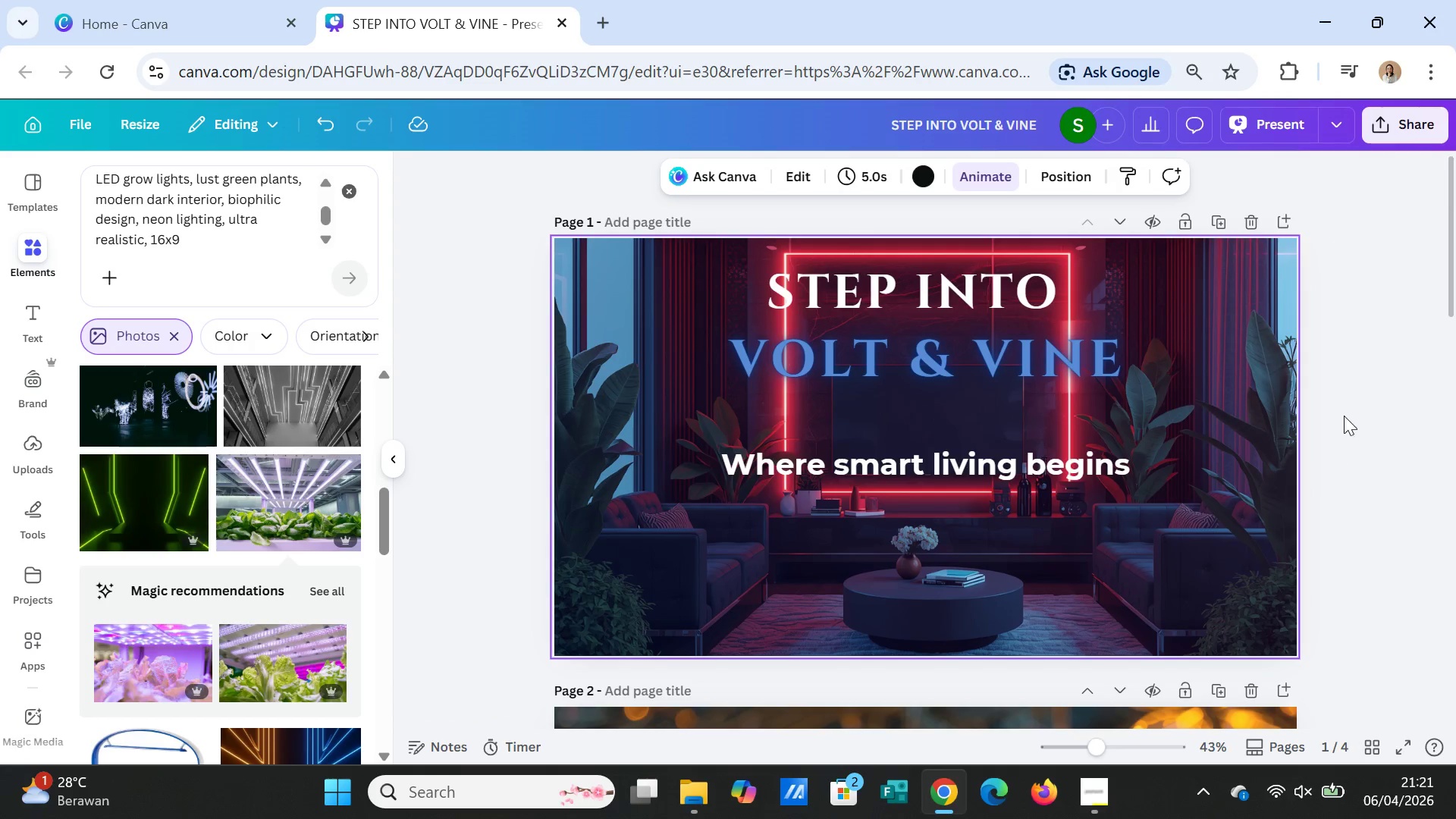 
wait(6.31)
 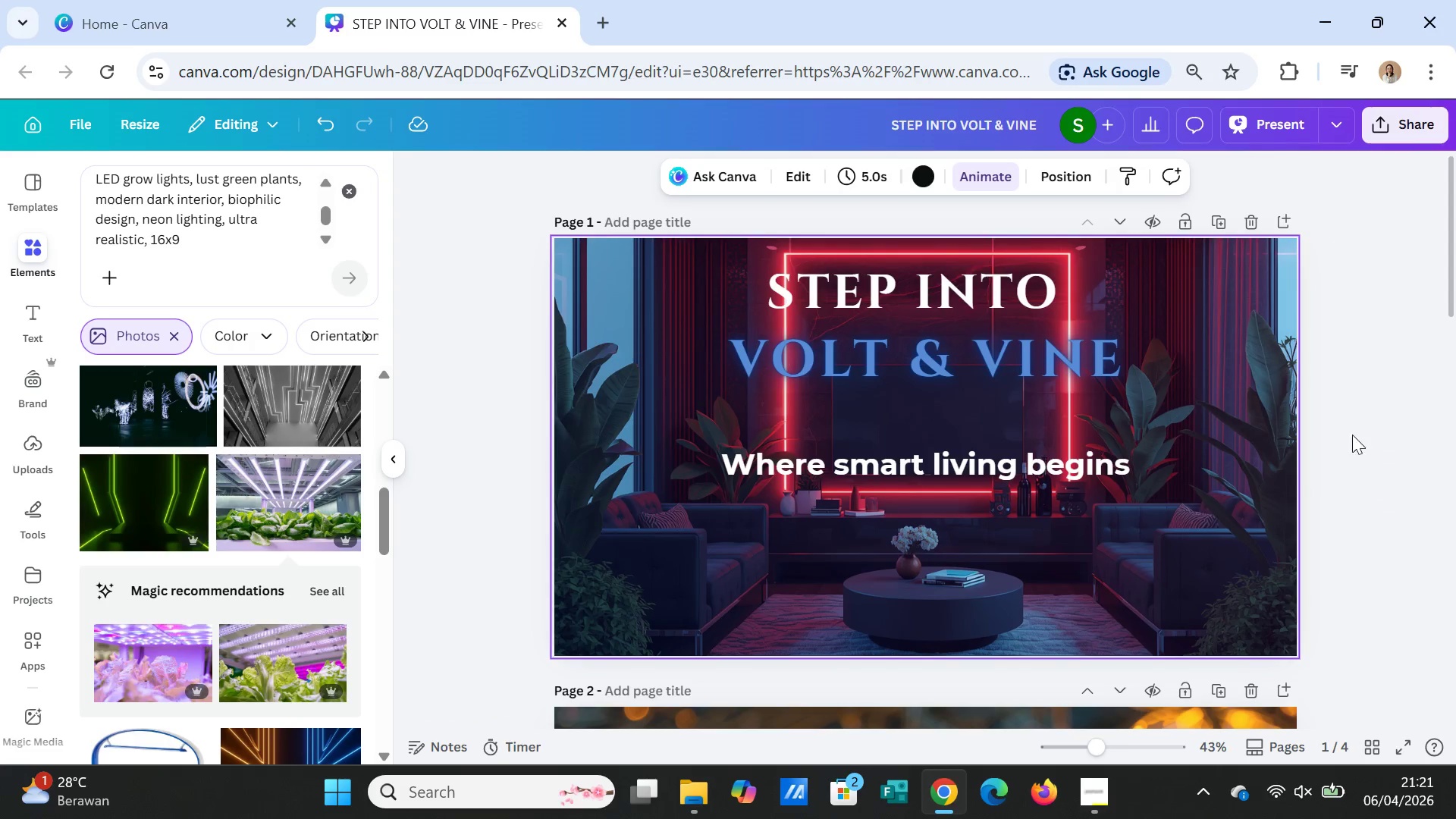 
left_click([1244, 335])
 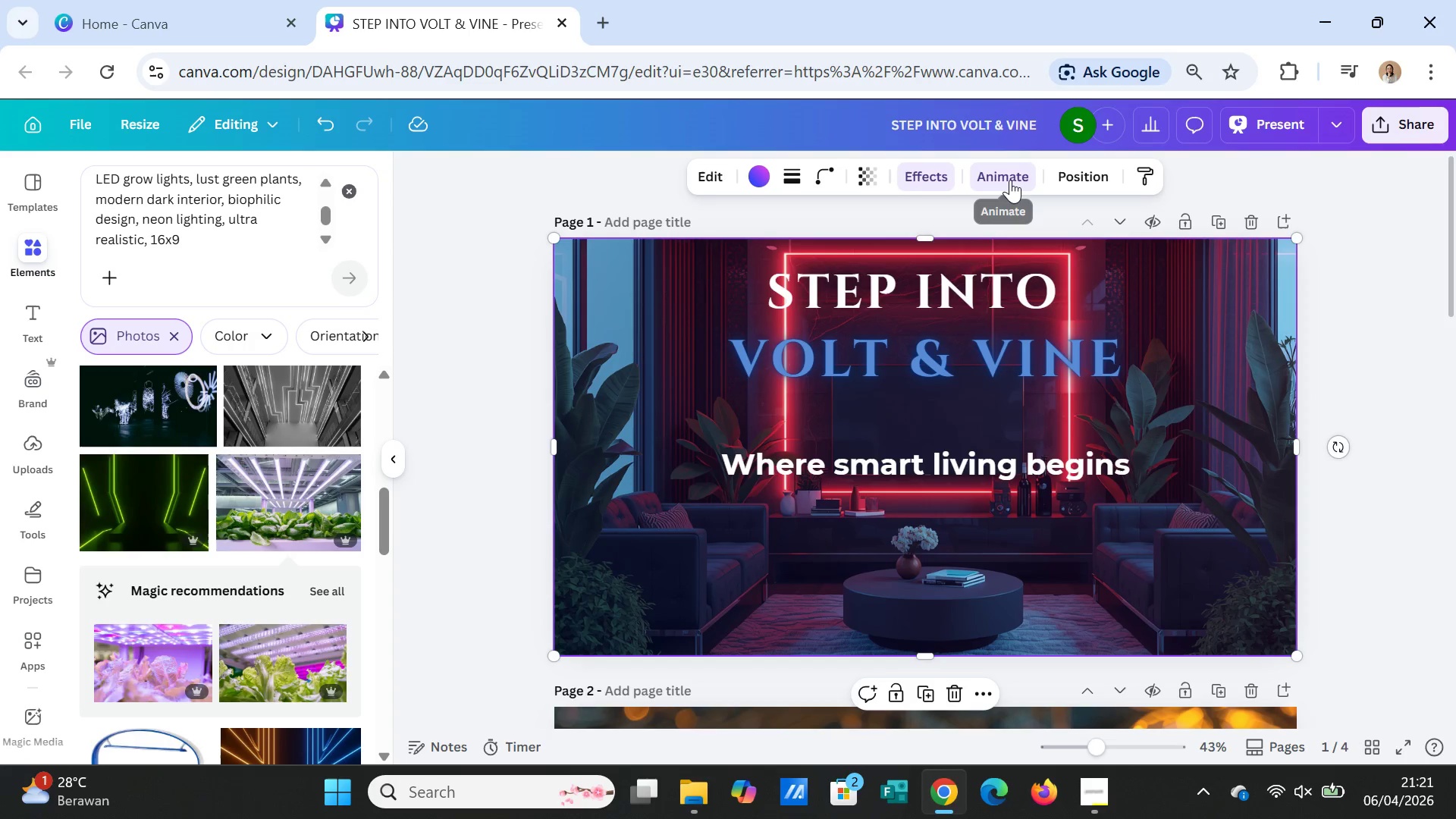 
left_click([1010, 180])
 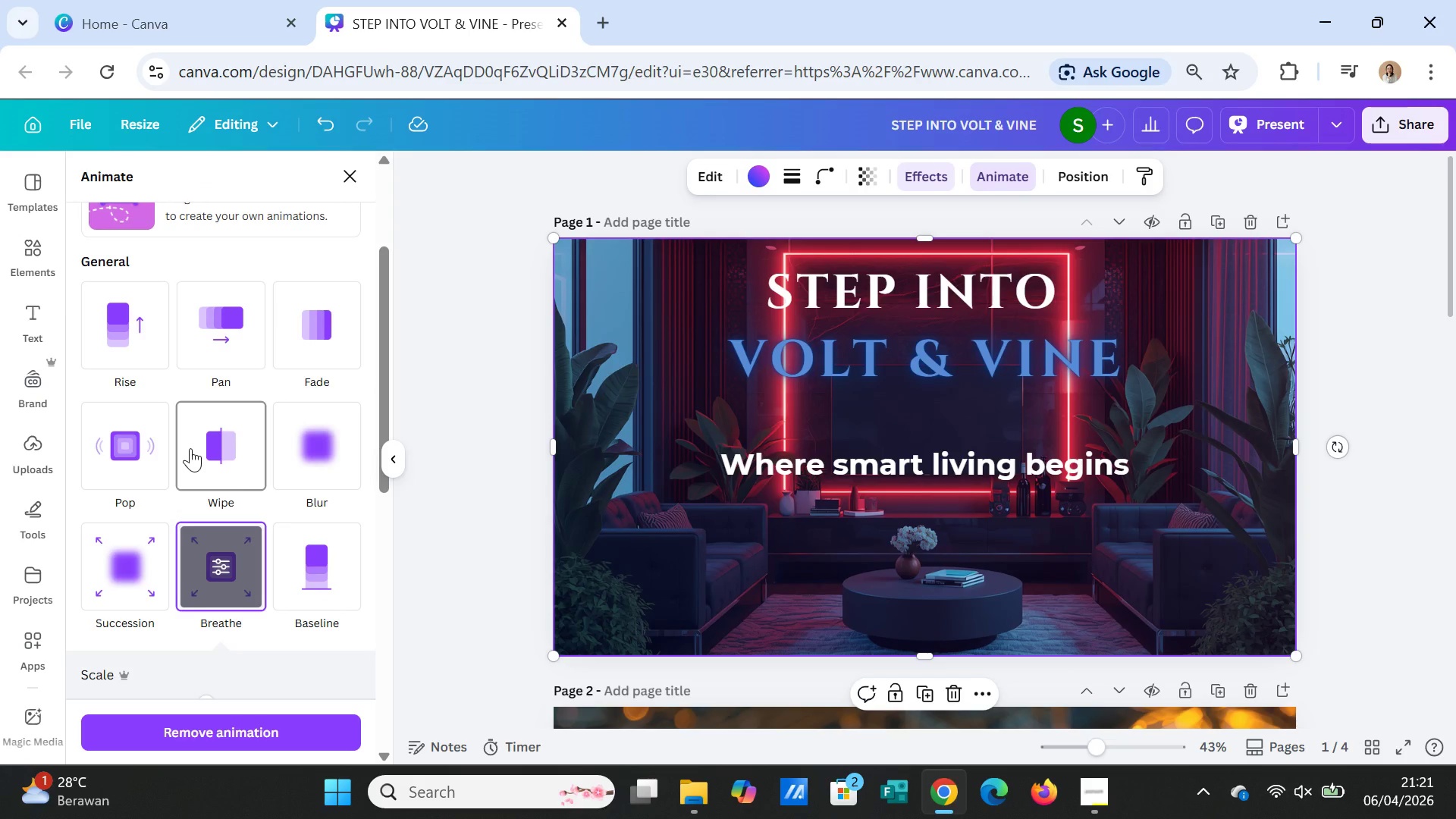 
wait(9.41)
 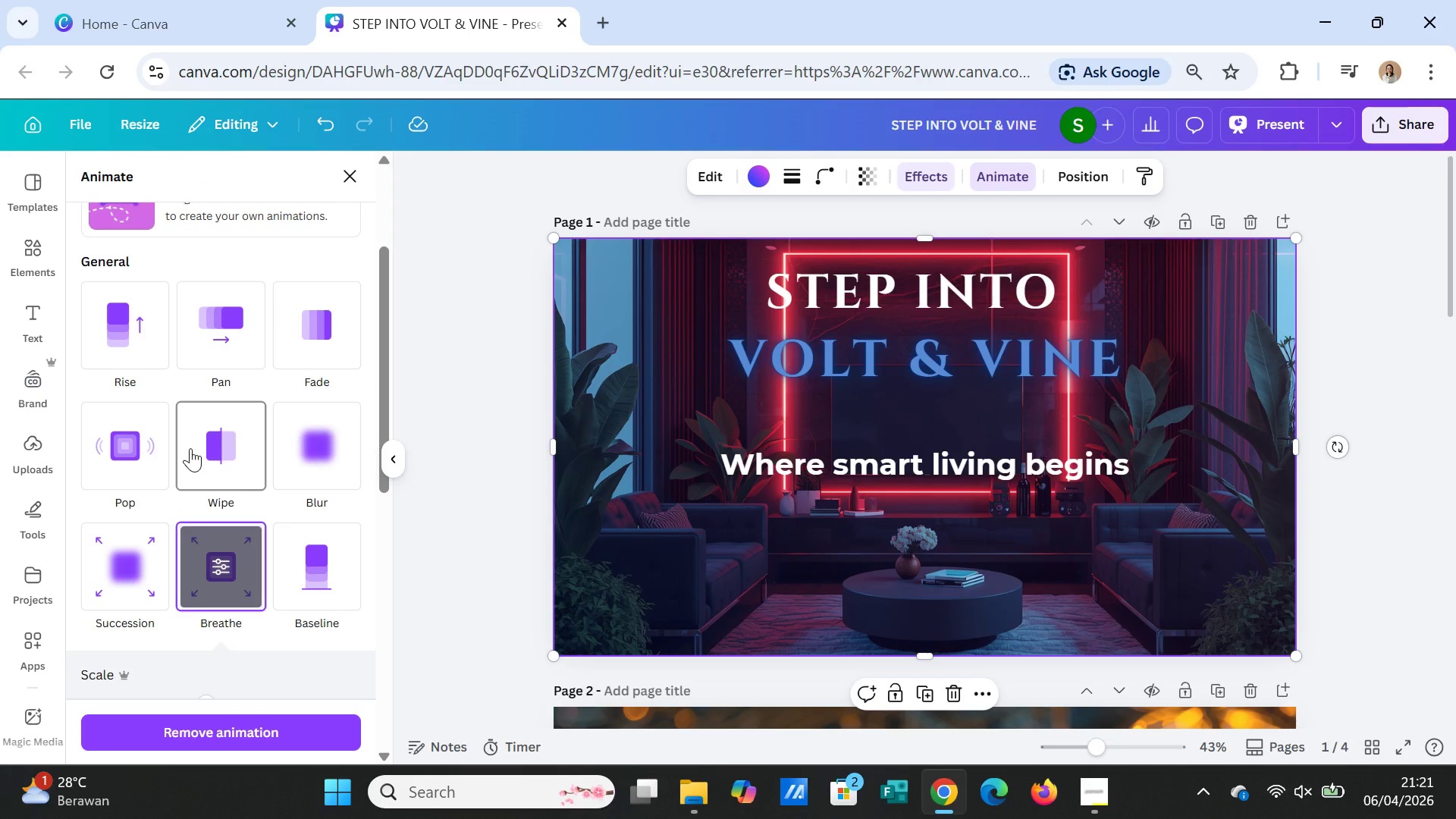 
left_click([340, 324])
 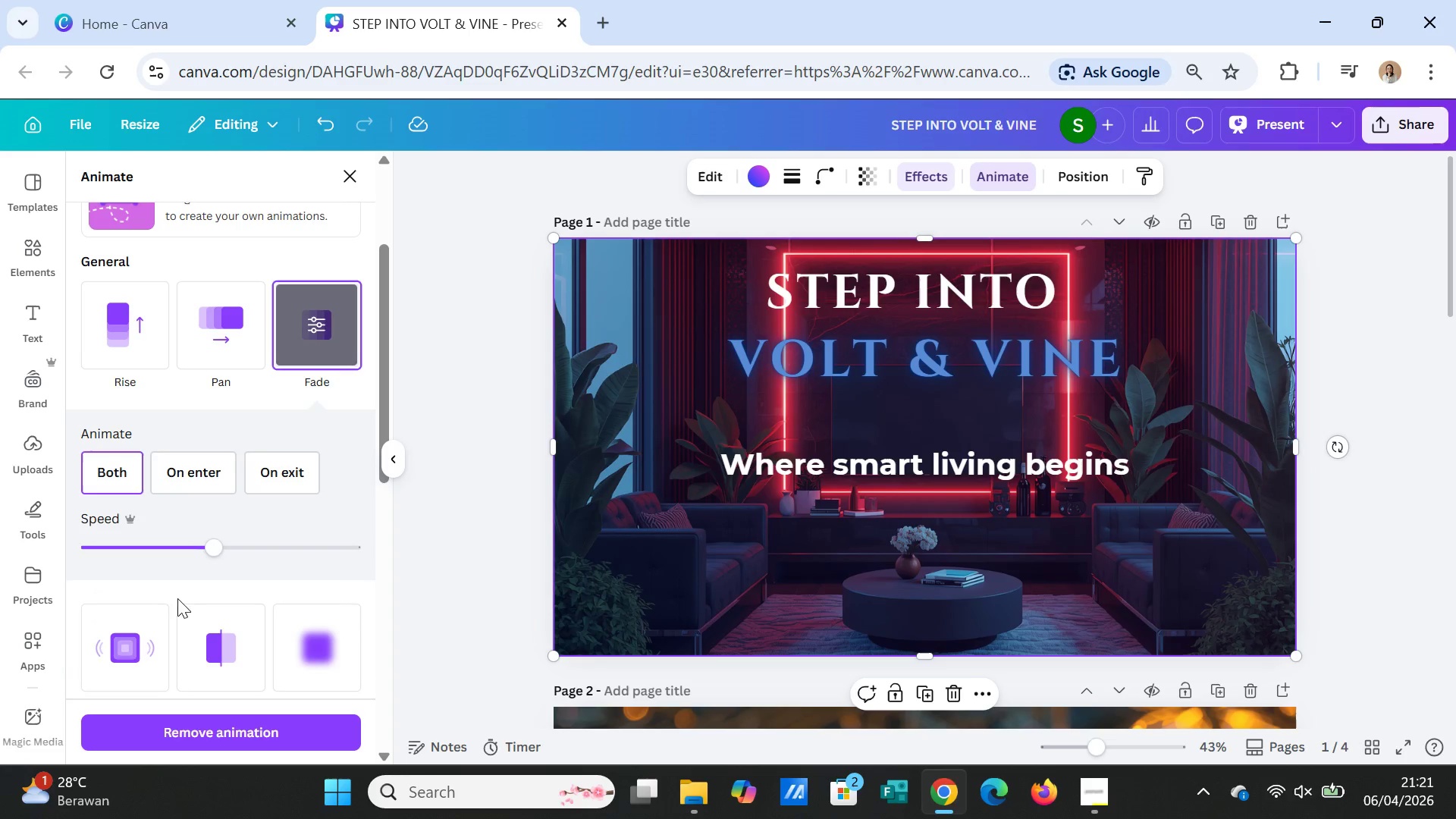 
left_click_drag(start_coordinate=[211, 547], to_coordinate=[145, 543])
 